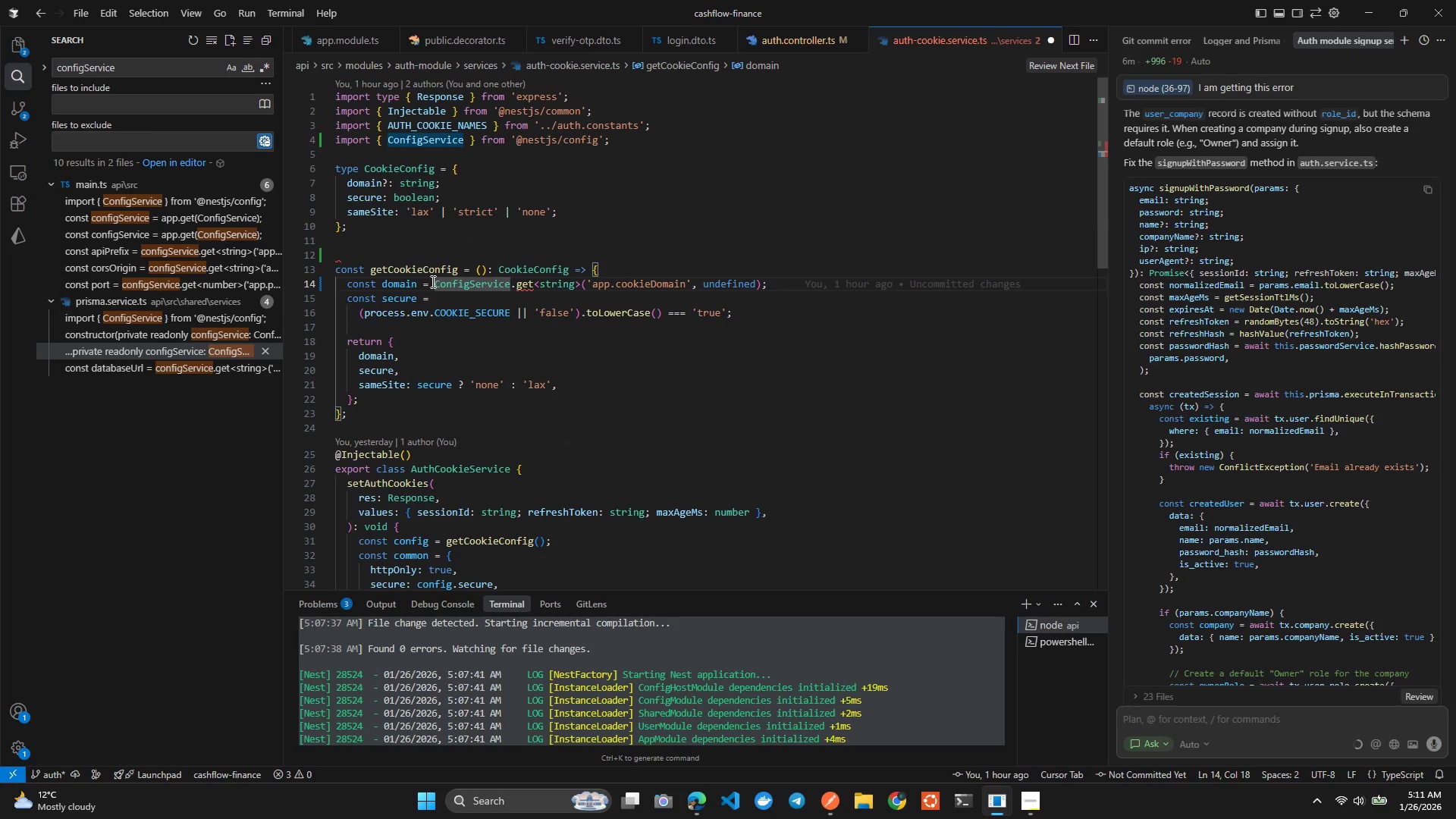 
left_click_drag(start_coordinate=[431, 281], to_coordinate=[761, 283])
 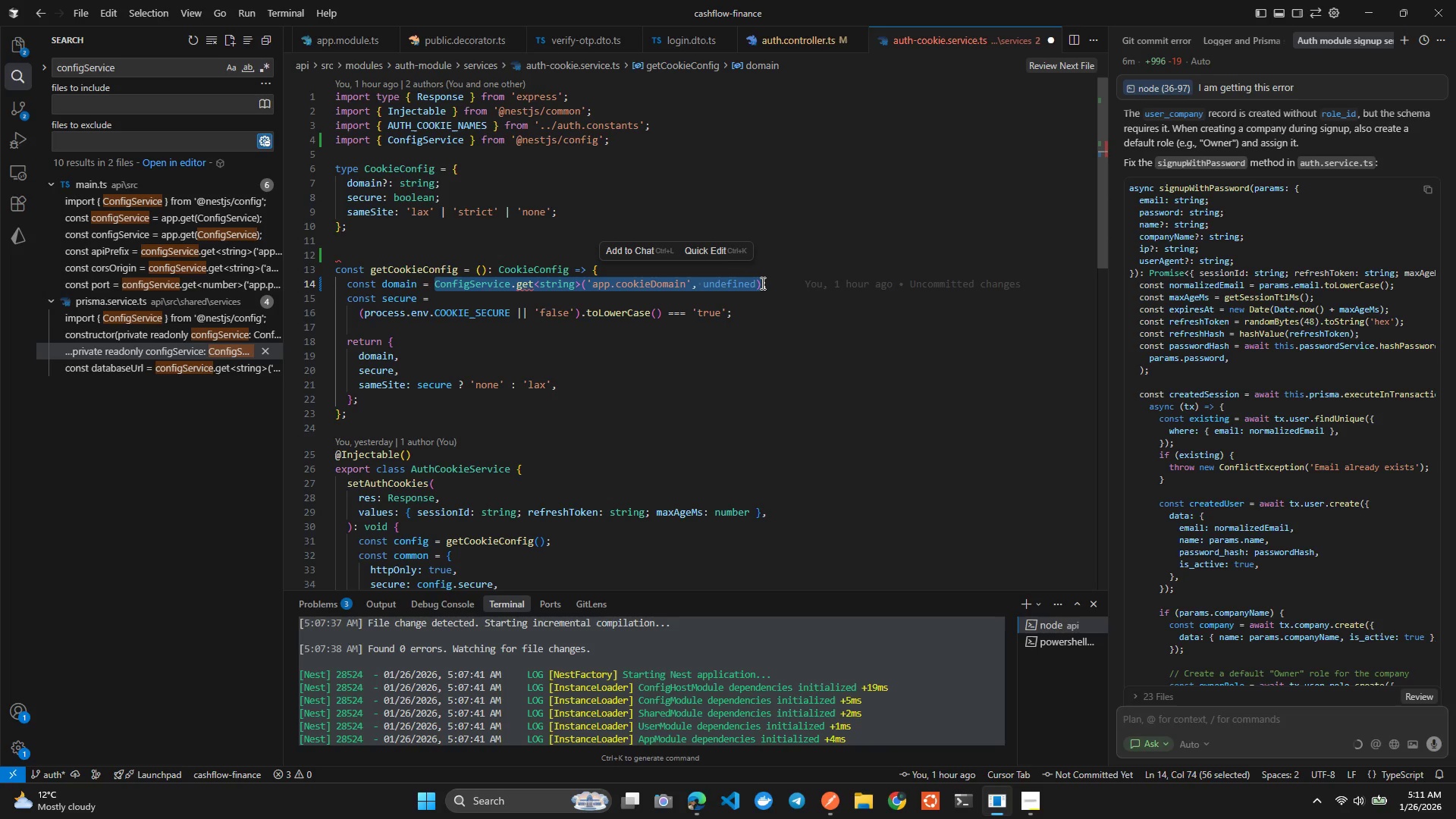 
key(Control+X)
 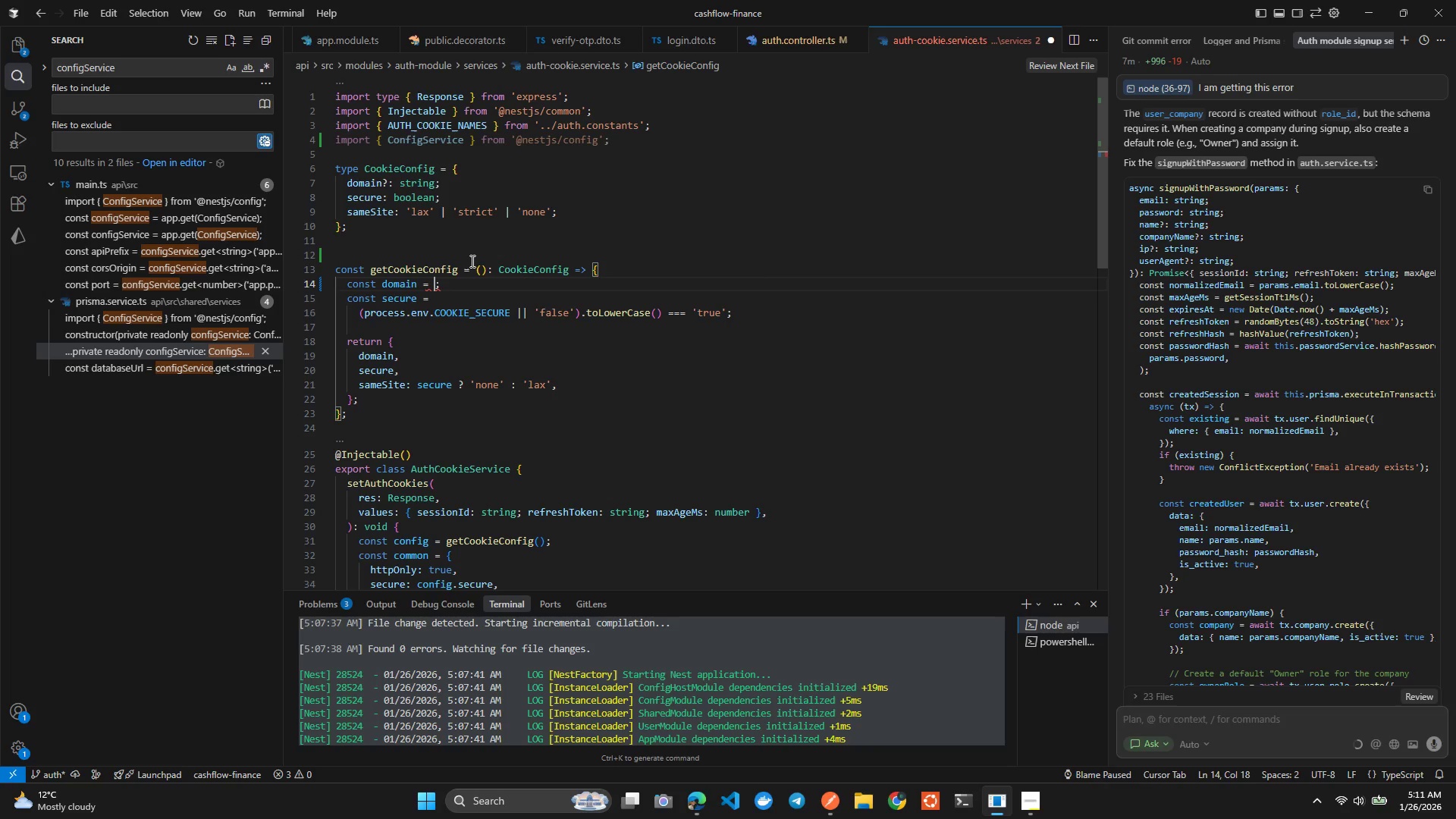 
left_click([479, 268])
 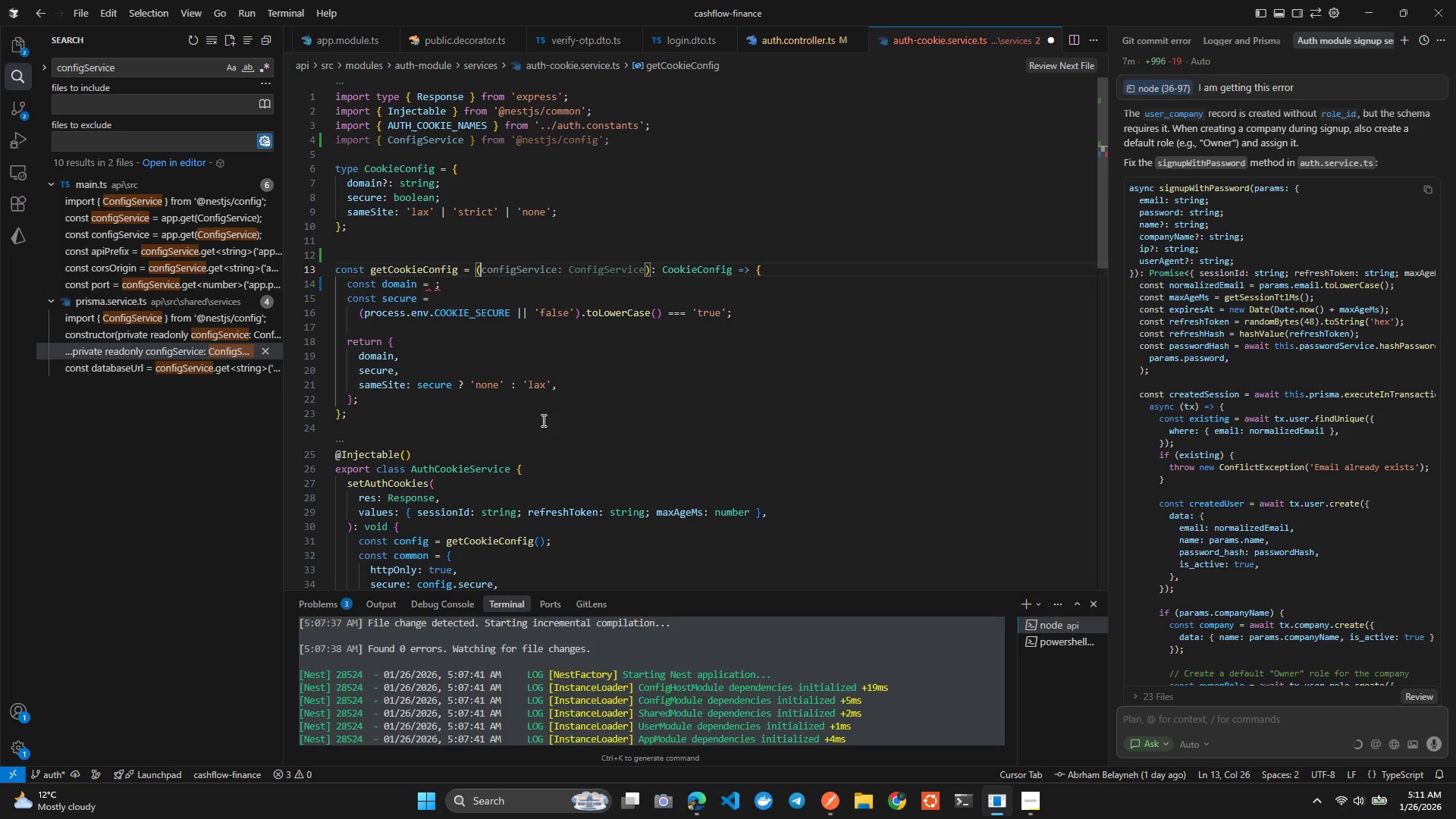 
key(Control+ControlLeft)
 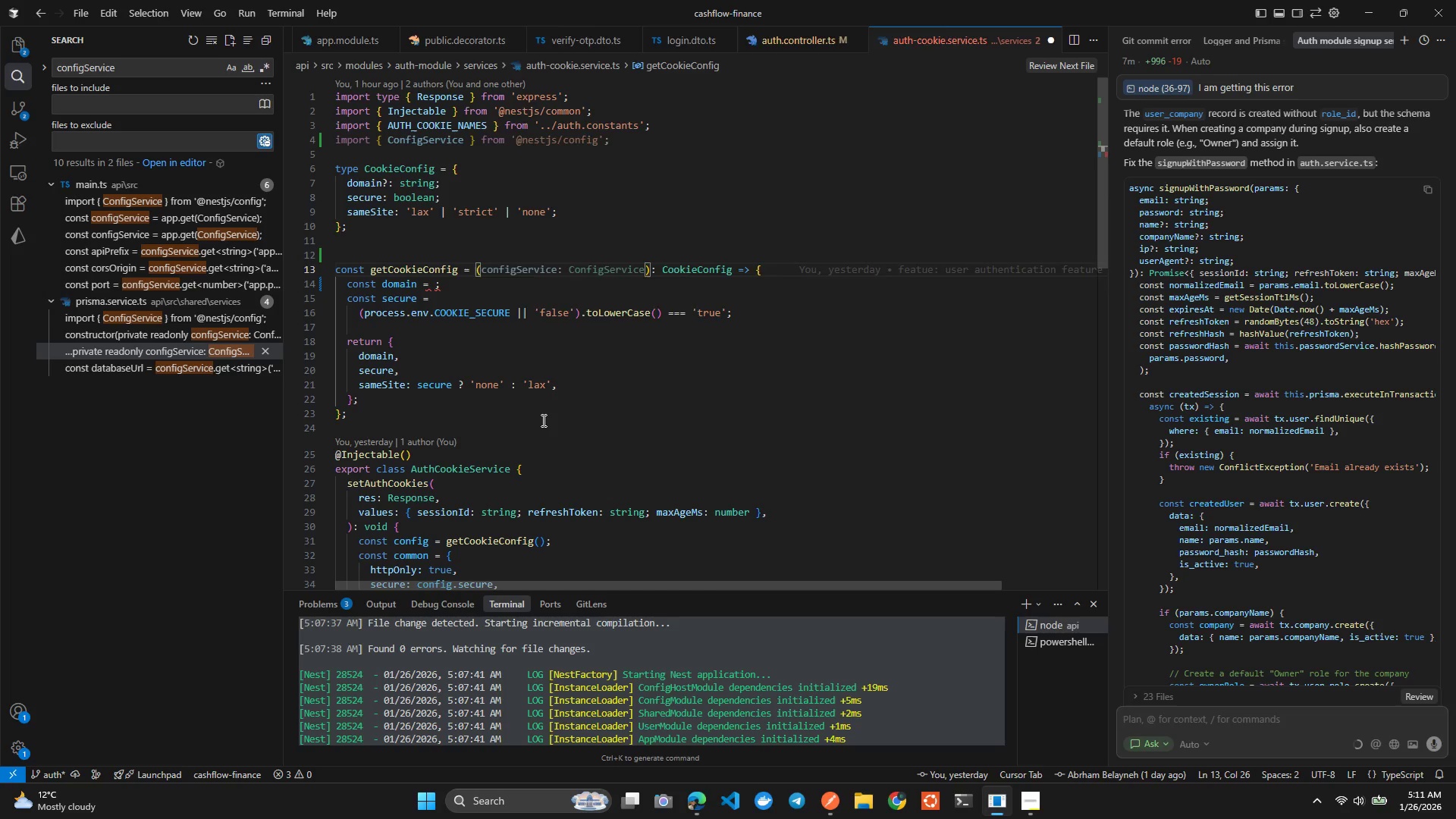 
key(Control+Tab)
 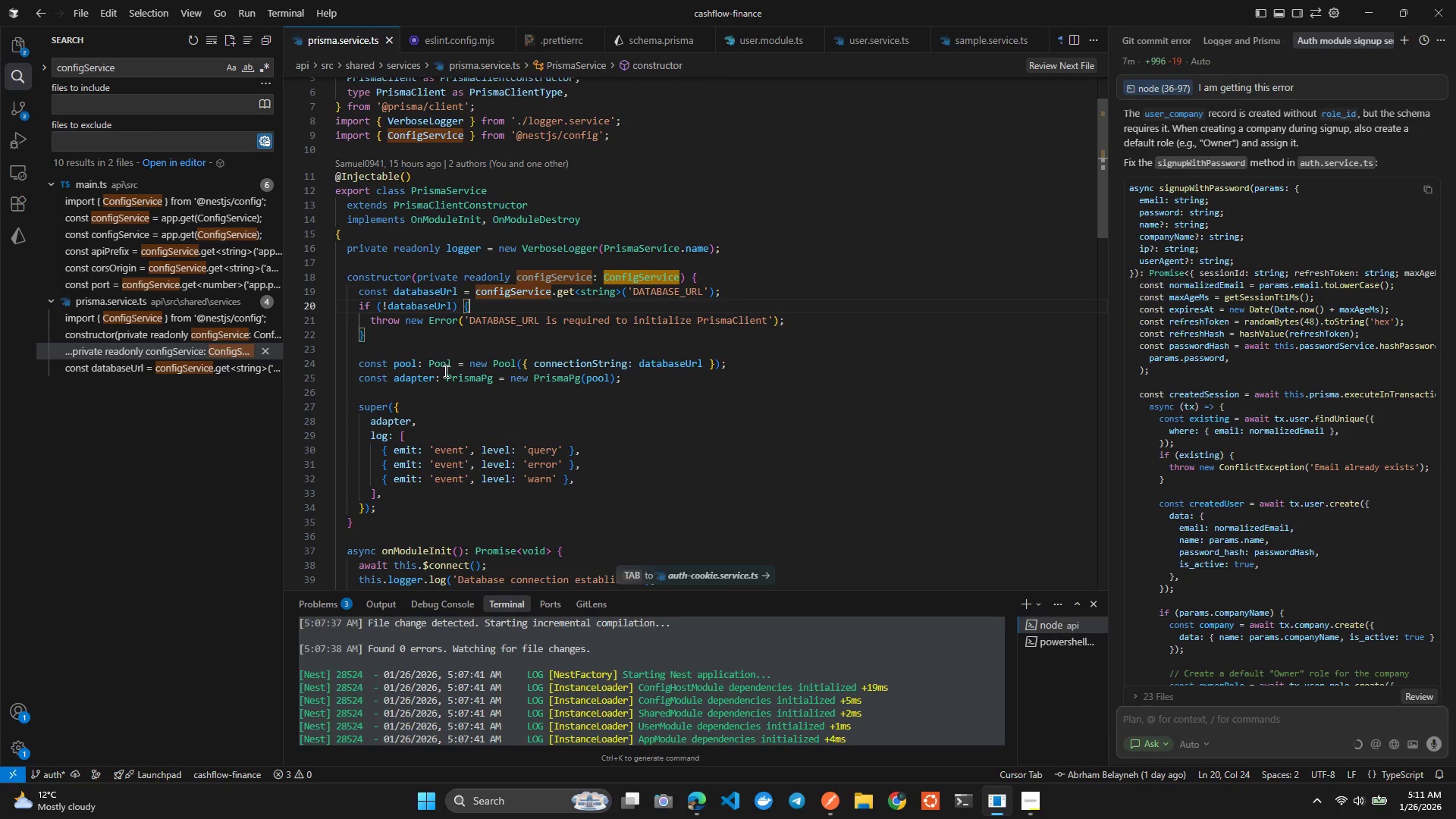 
wait(8.66)
 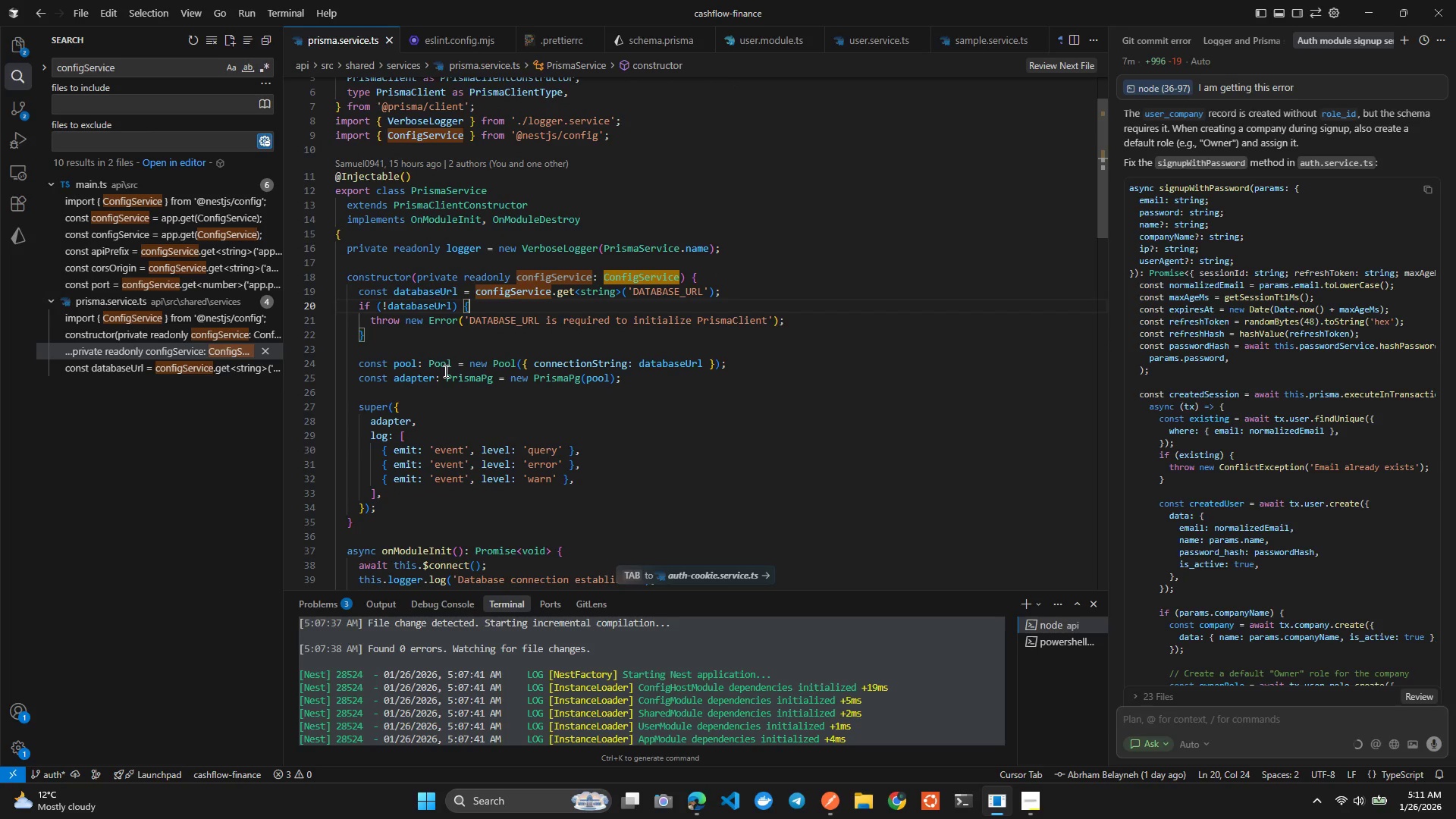 
key(Control+Tab)
 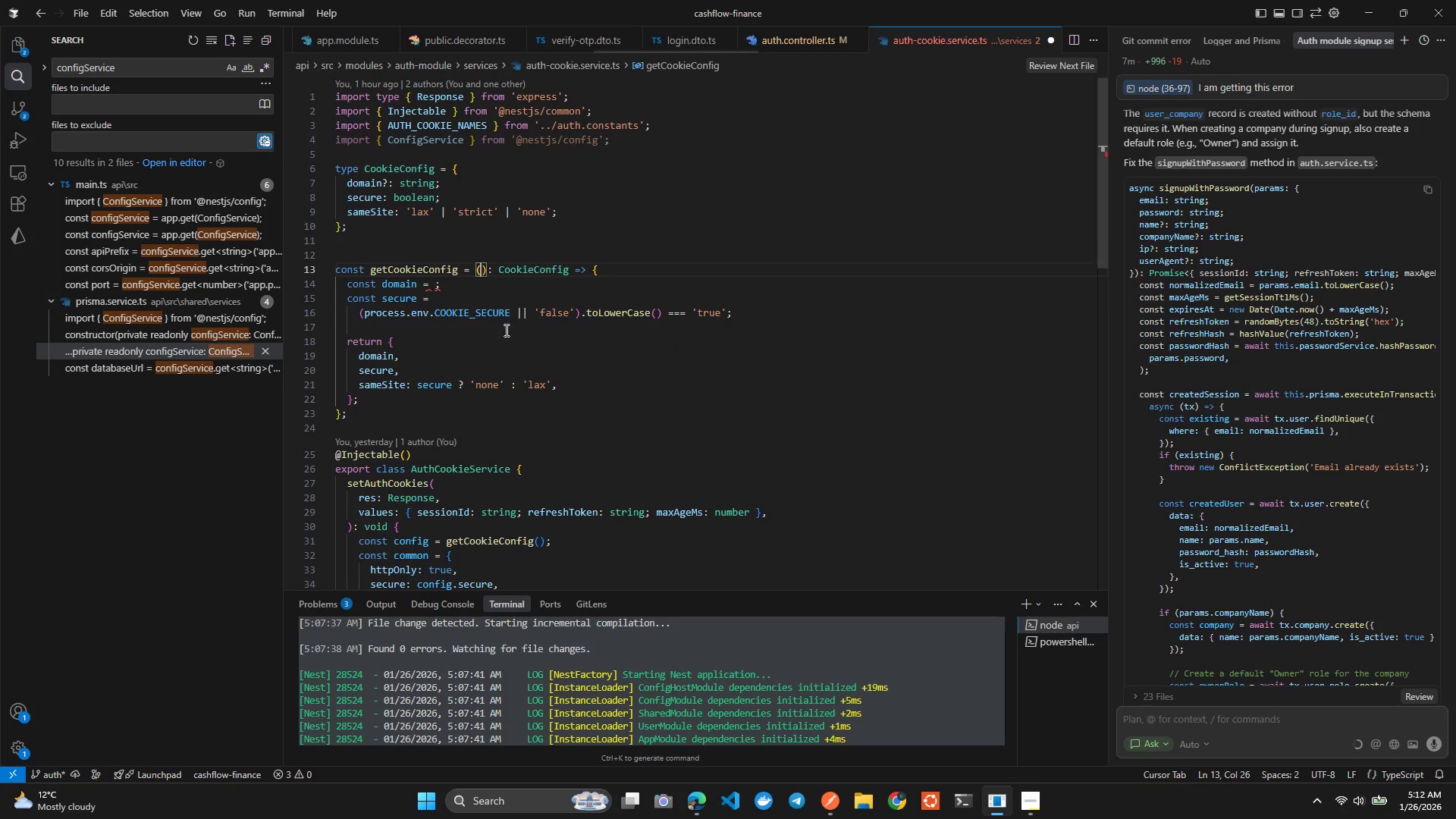 
left_click([510, 323])
 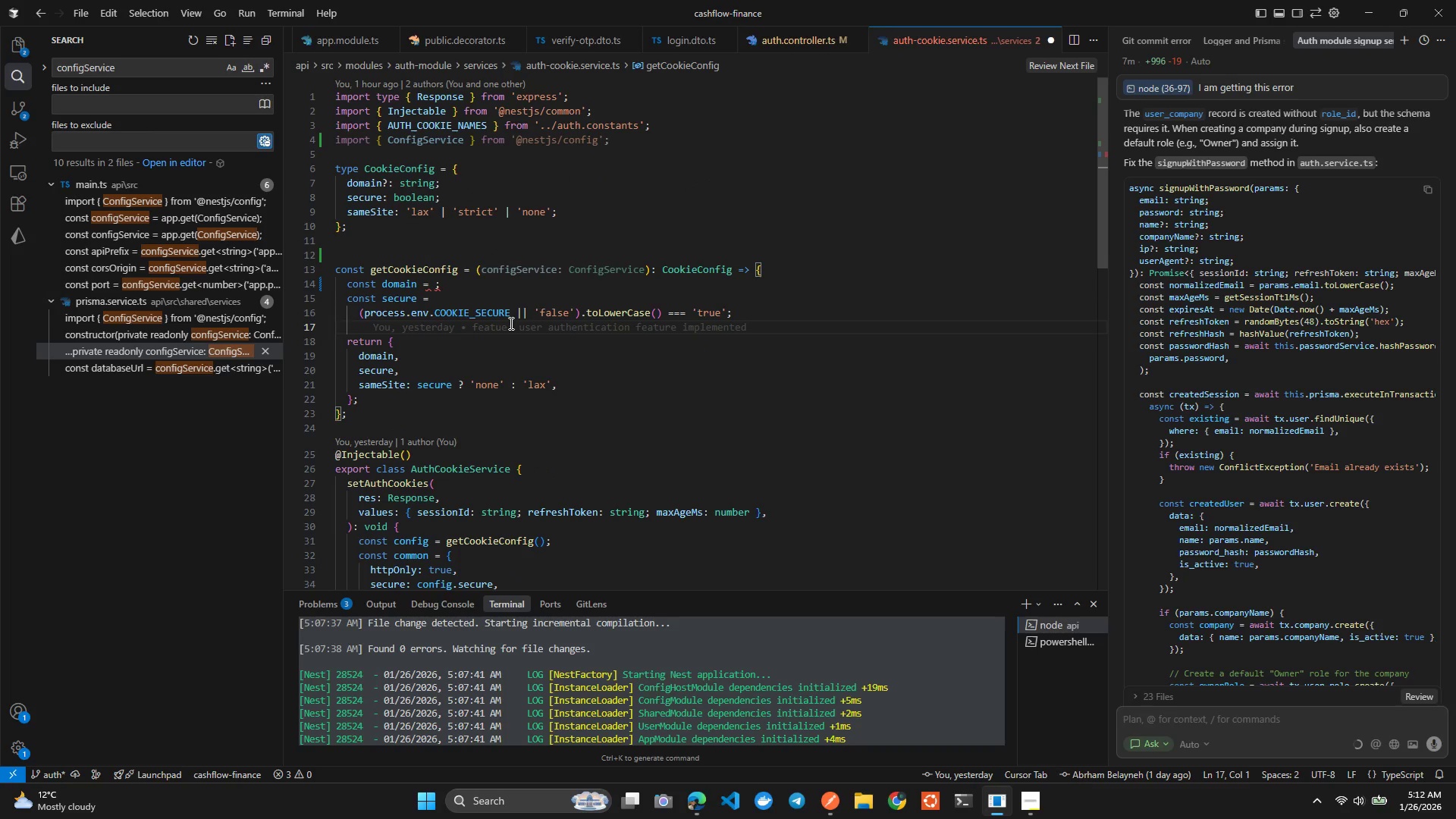 
key(Control+Z)
 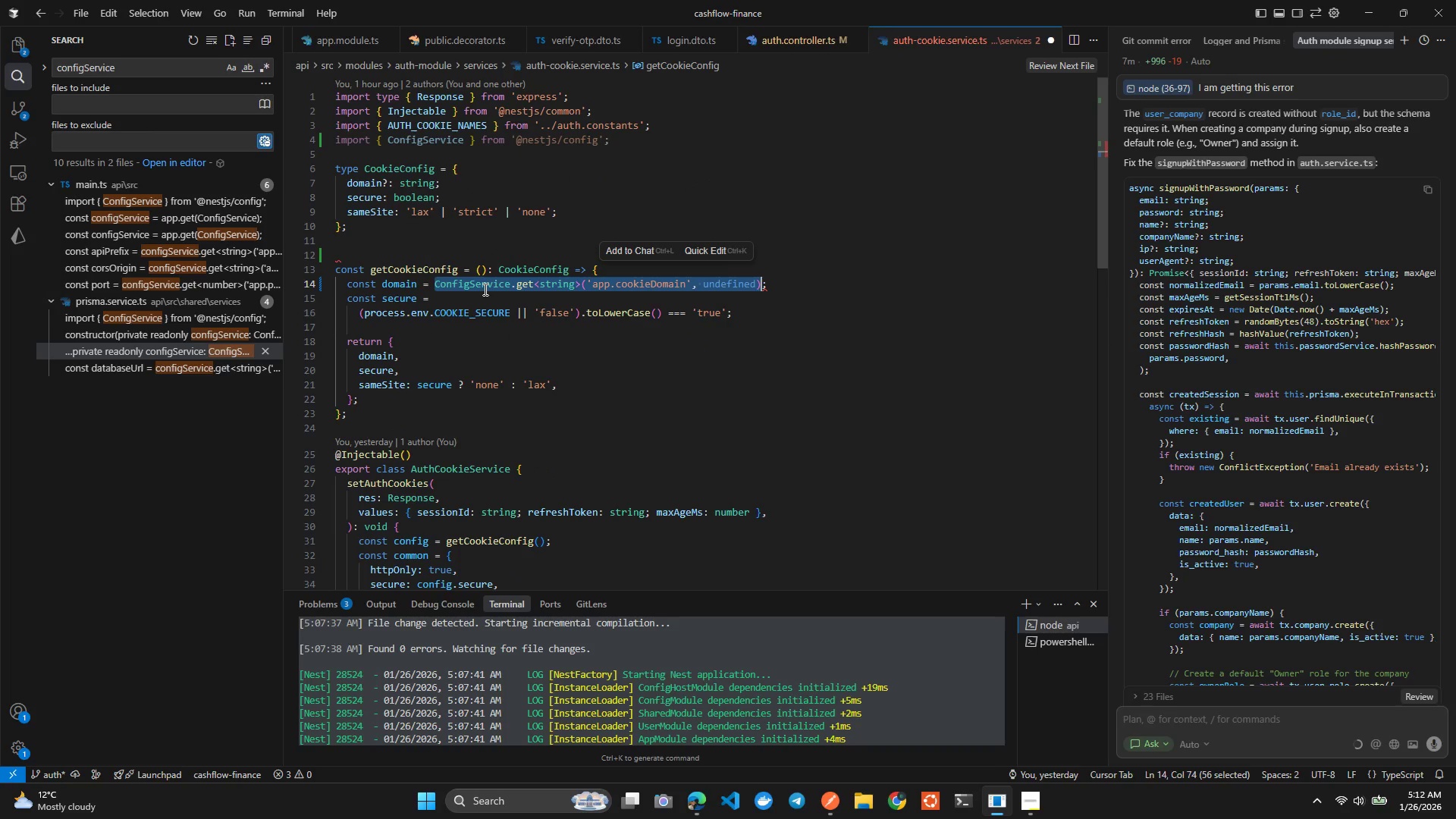 
key(Control+Z)
 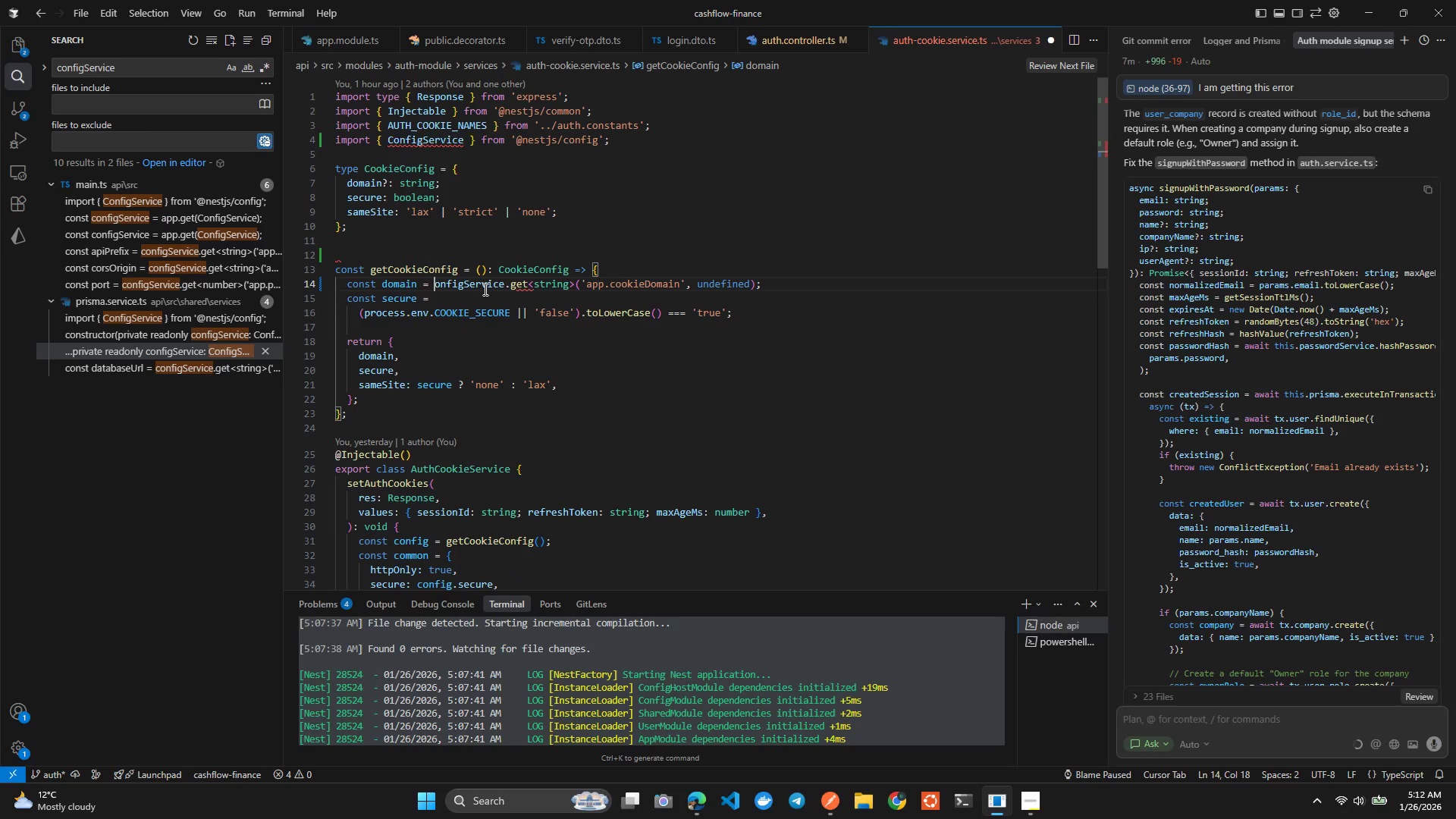 
key(Control+Z)
 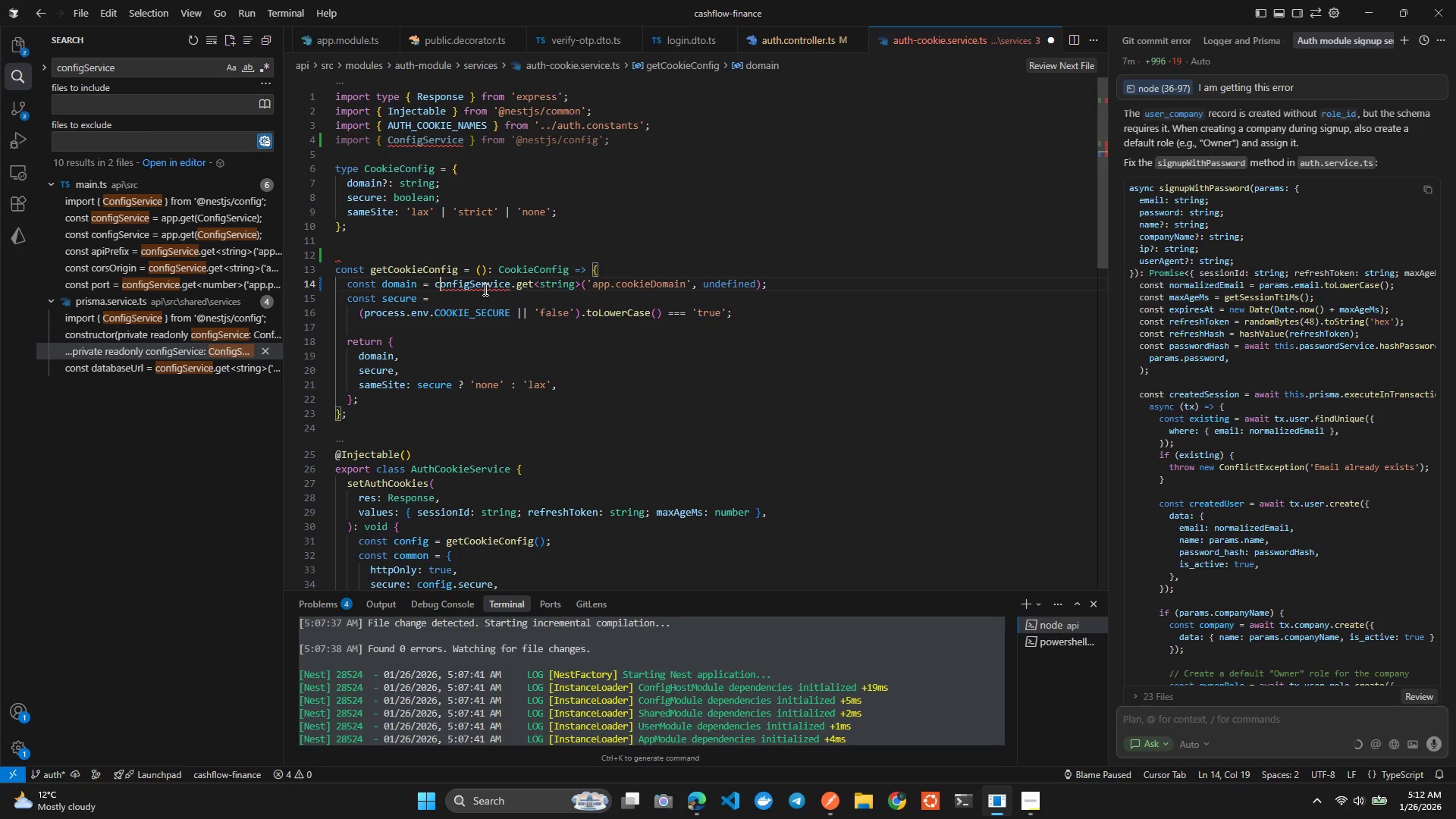 
key(Control+Z)
 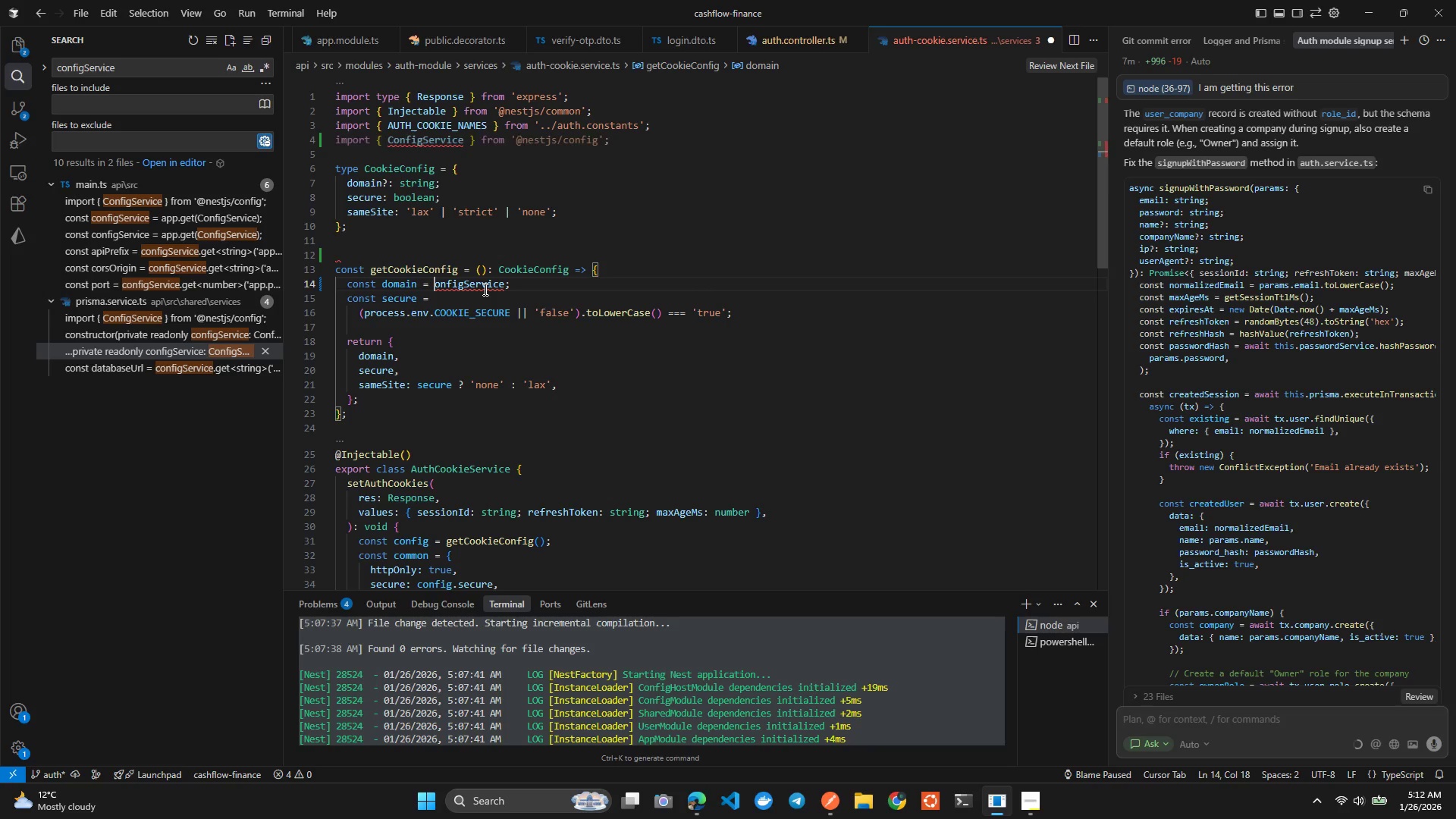 
key(Control+Z)
 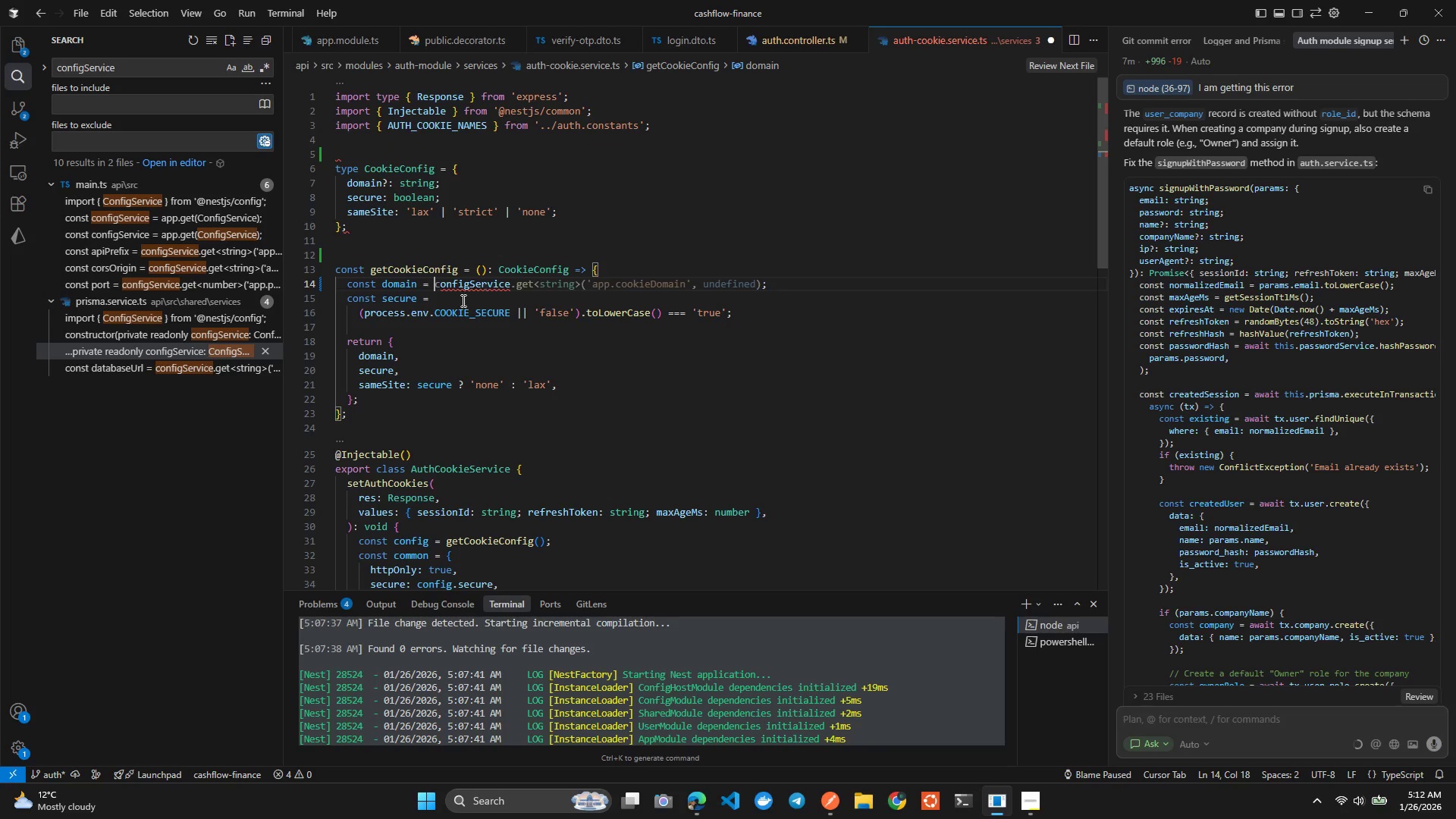 
left_click([434, 319])
 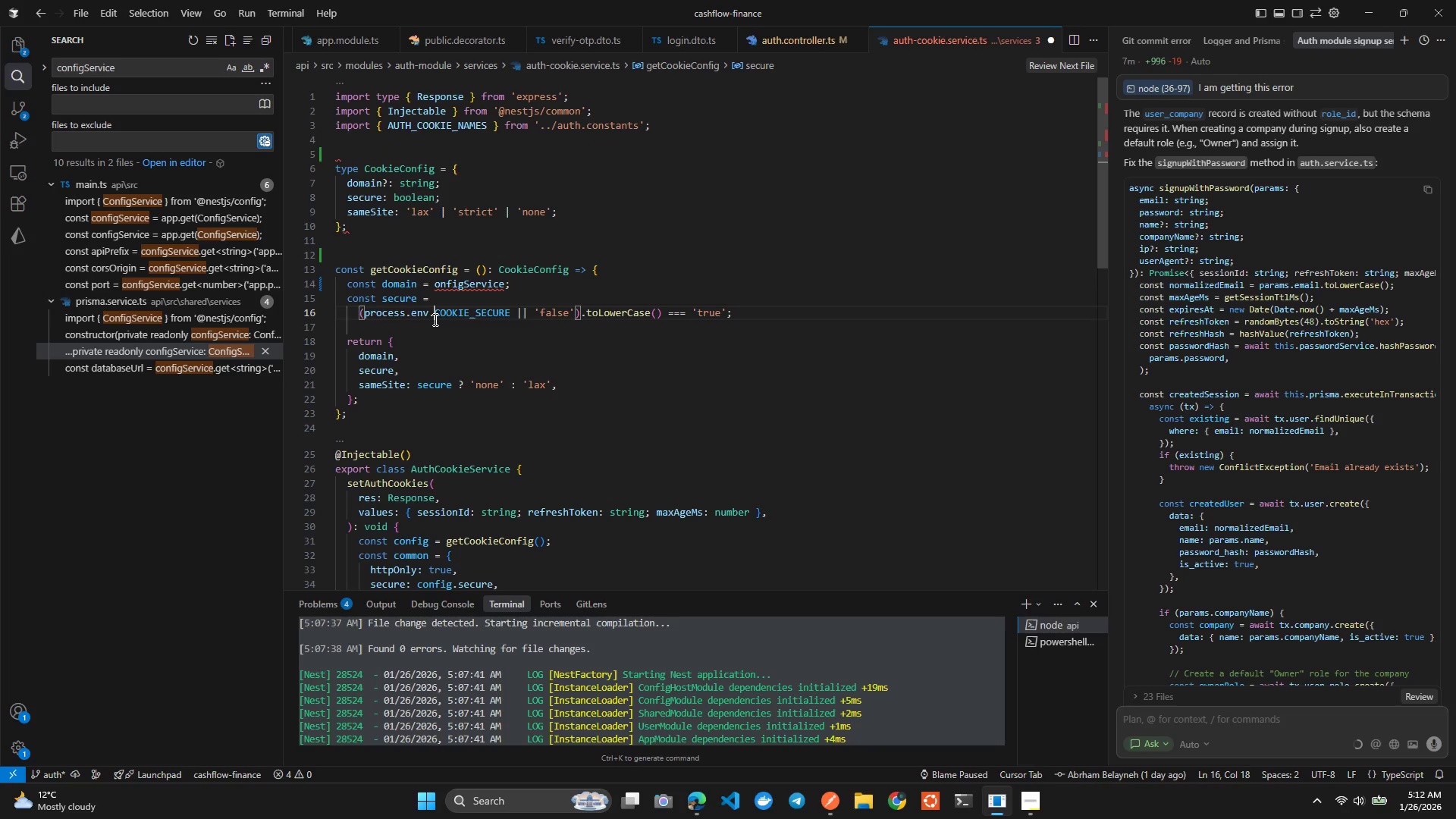 
key(Control+Z)
 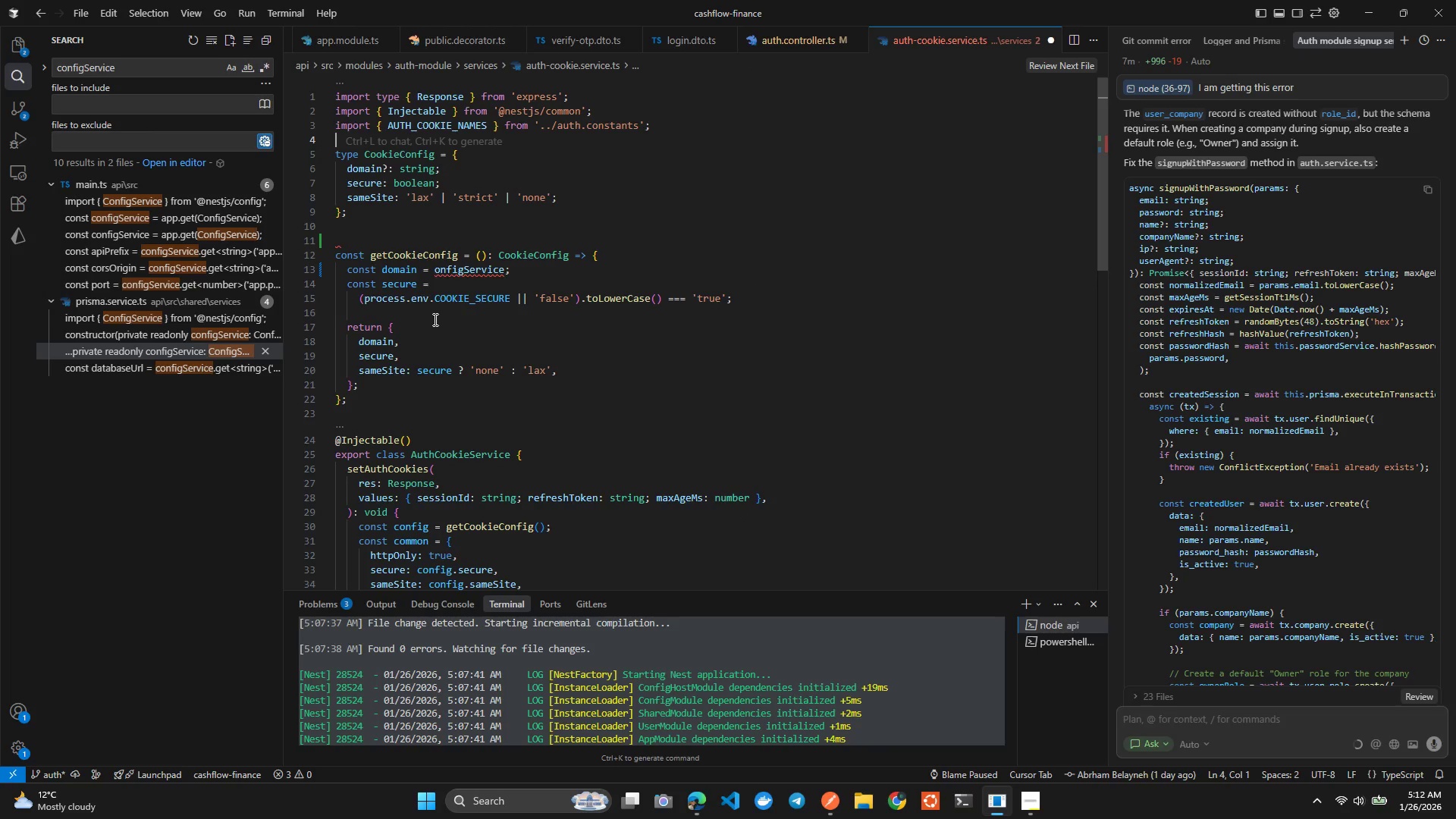 
key(Control+Z)
 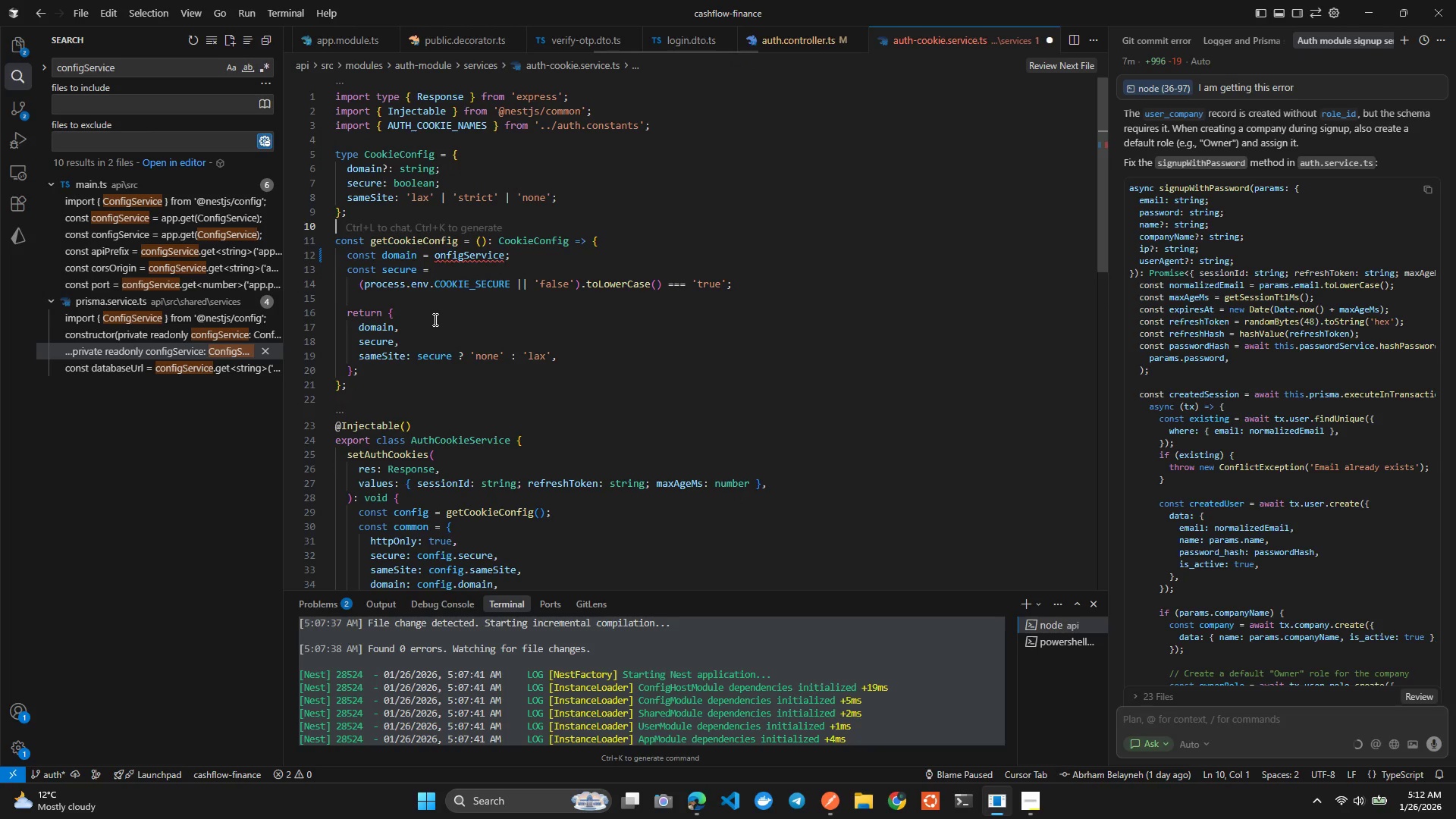 
key(Control+Z)
 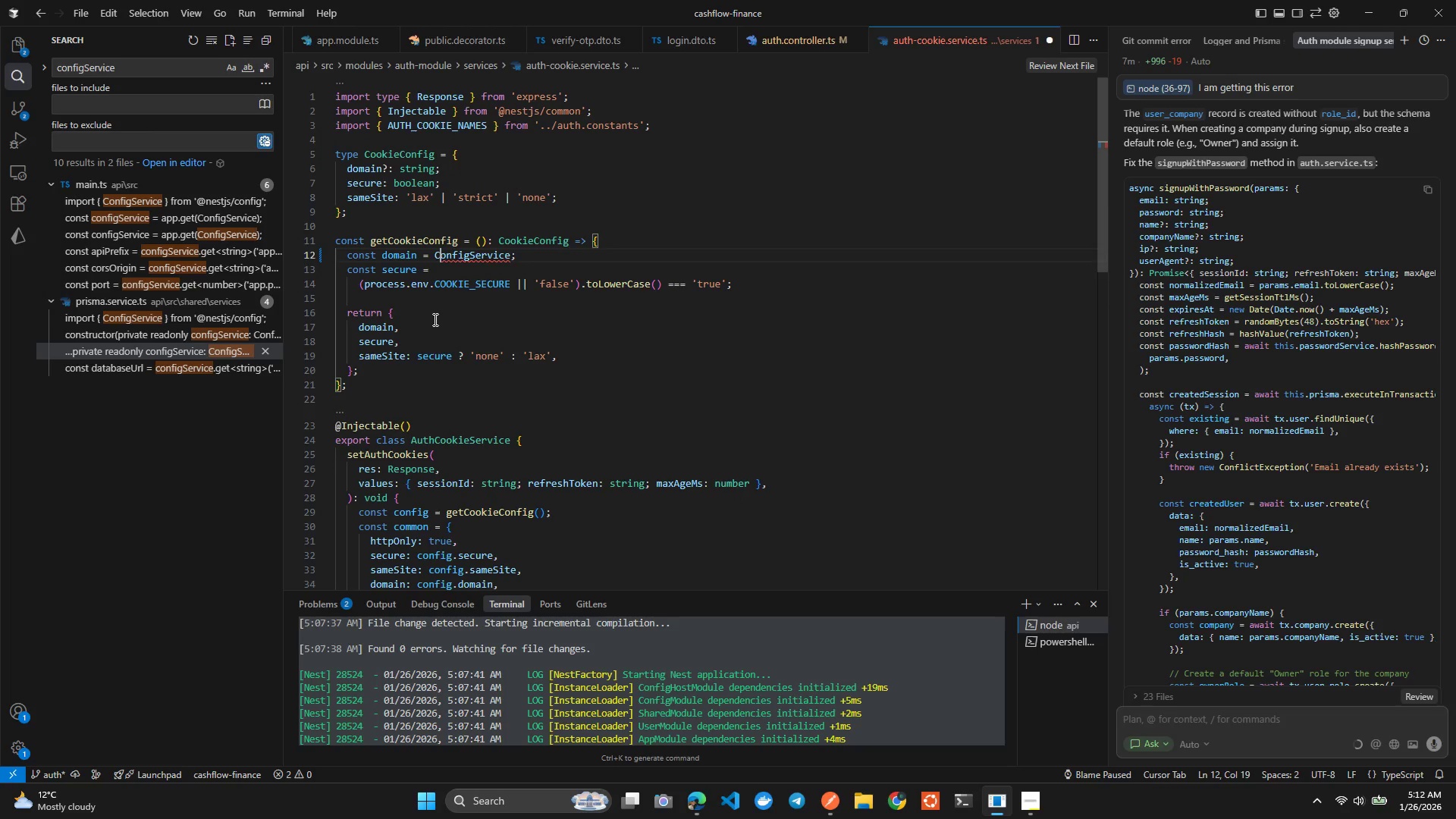 
key(Control+Z)
 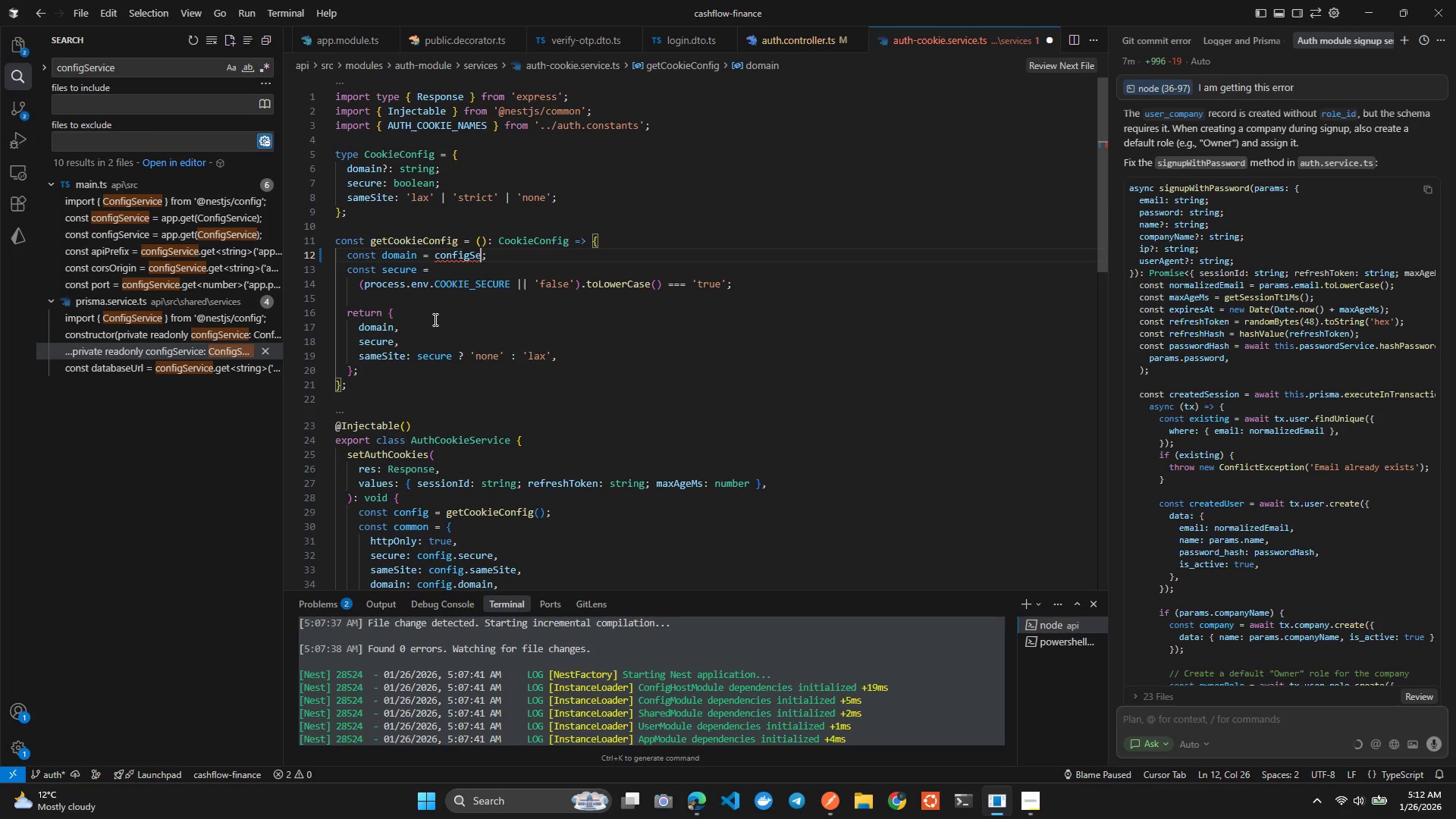 
key(Control+Z)
 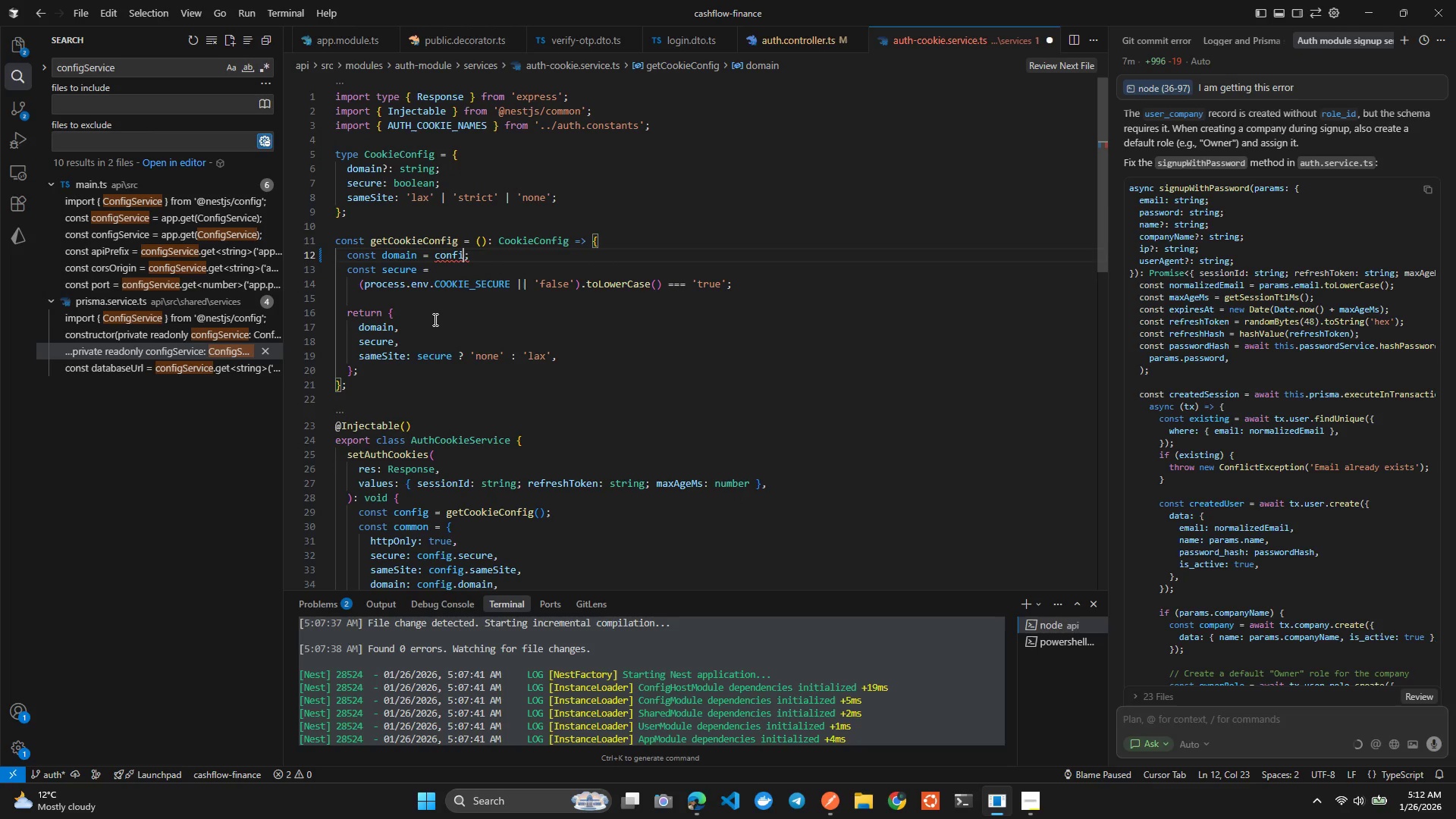 
key(Control+Z)
 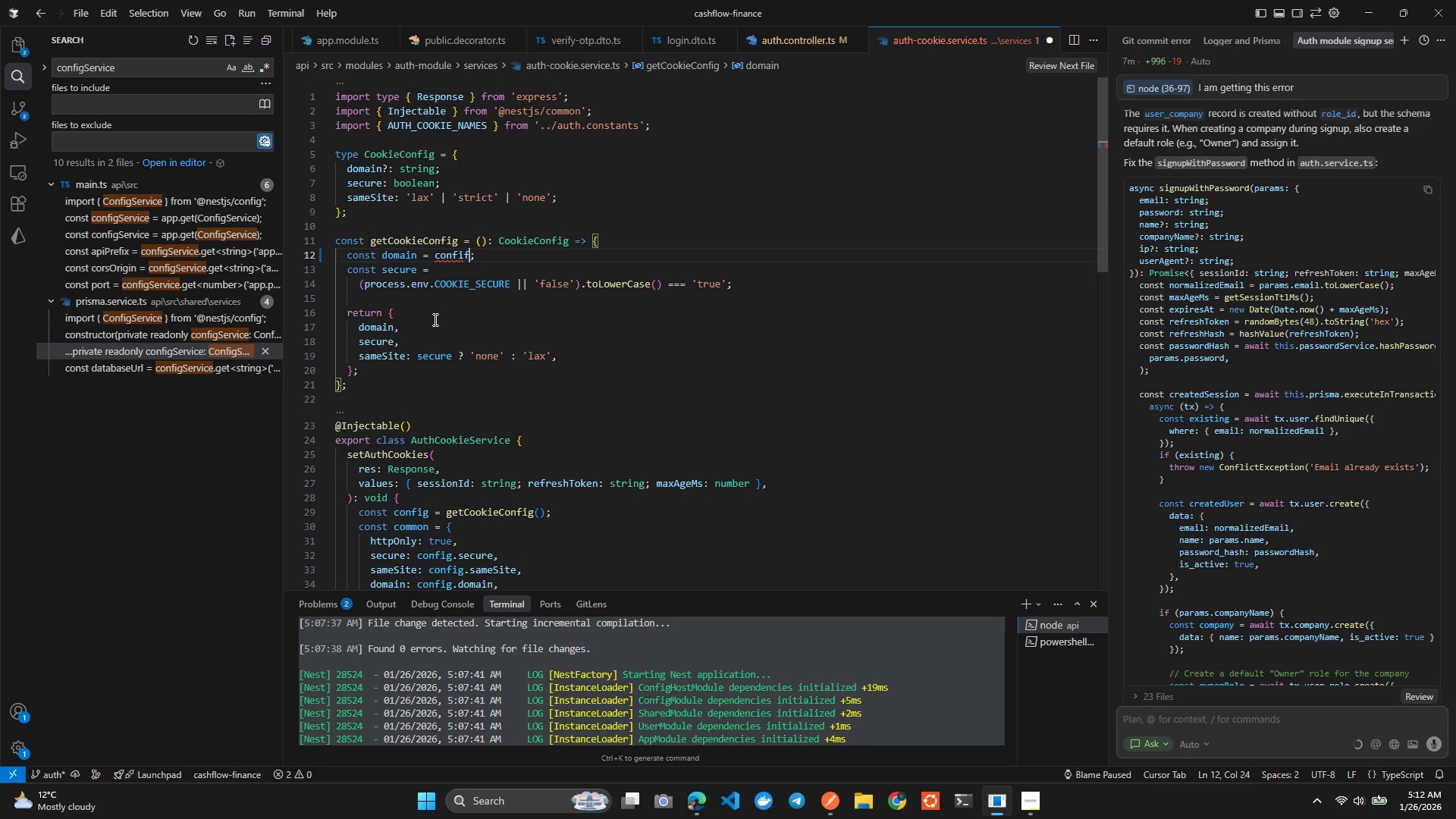 
key(Control+Z)
 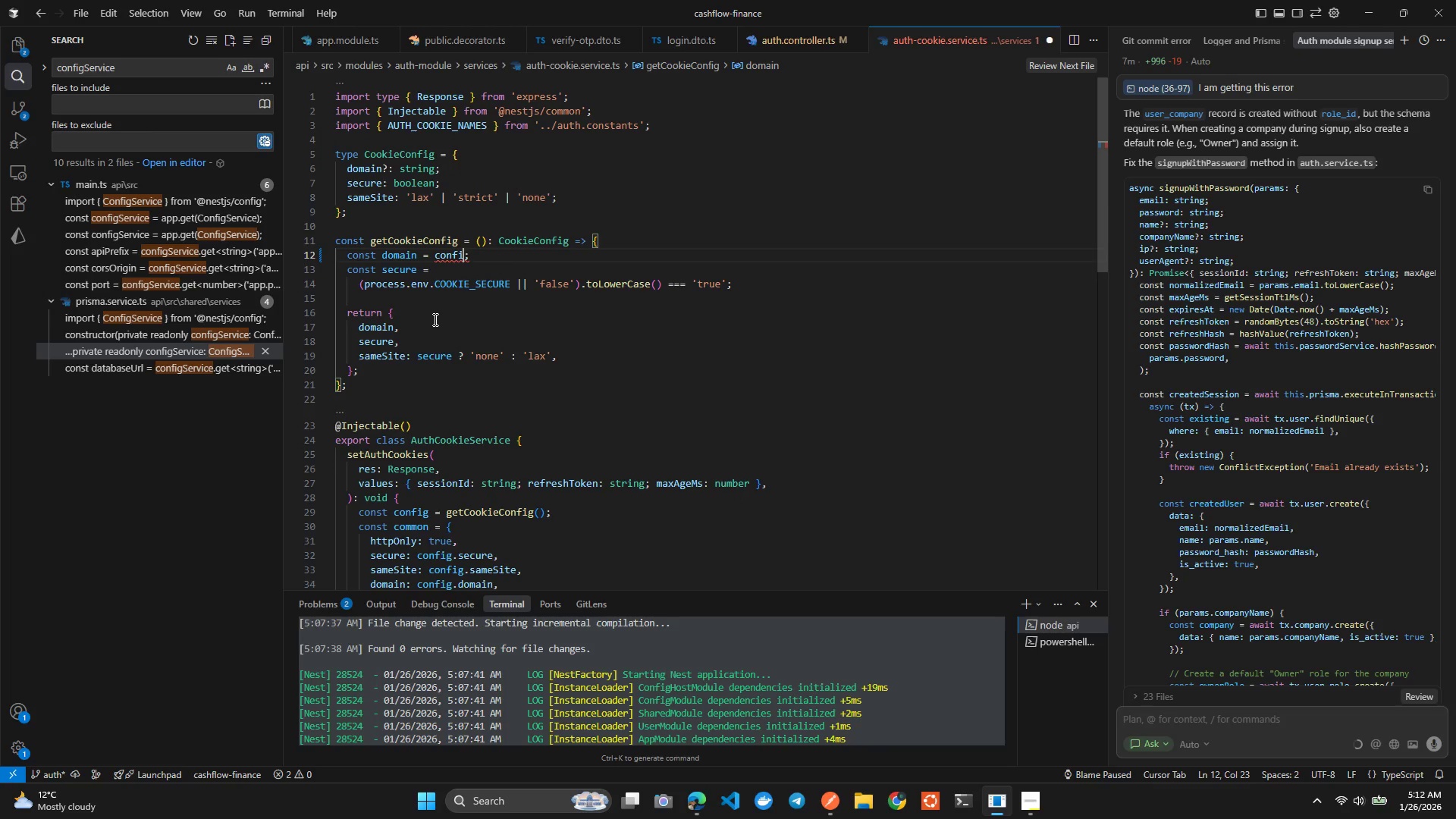 
key(Control+Z)
 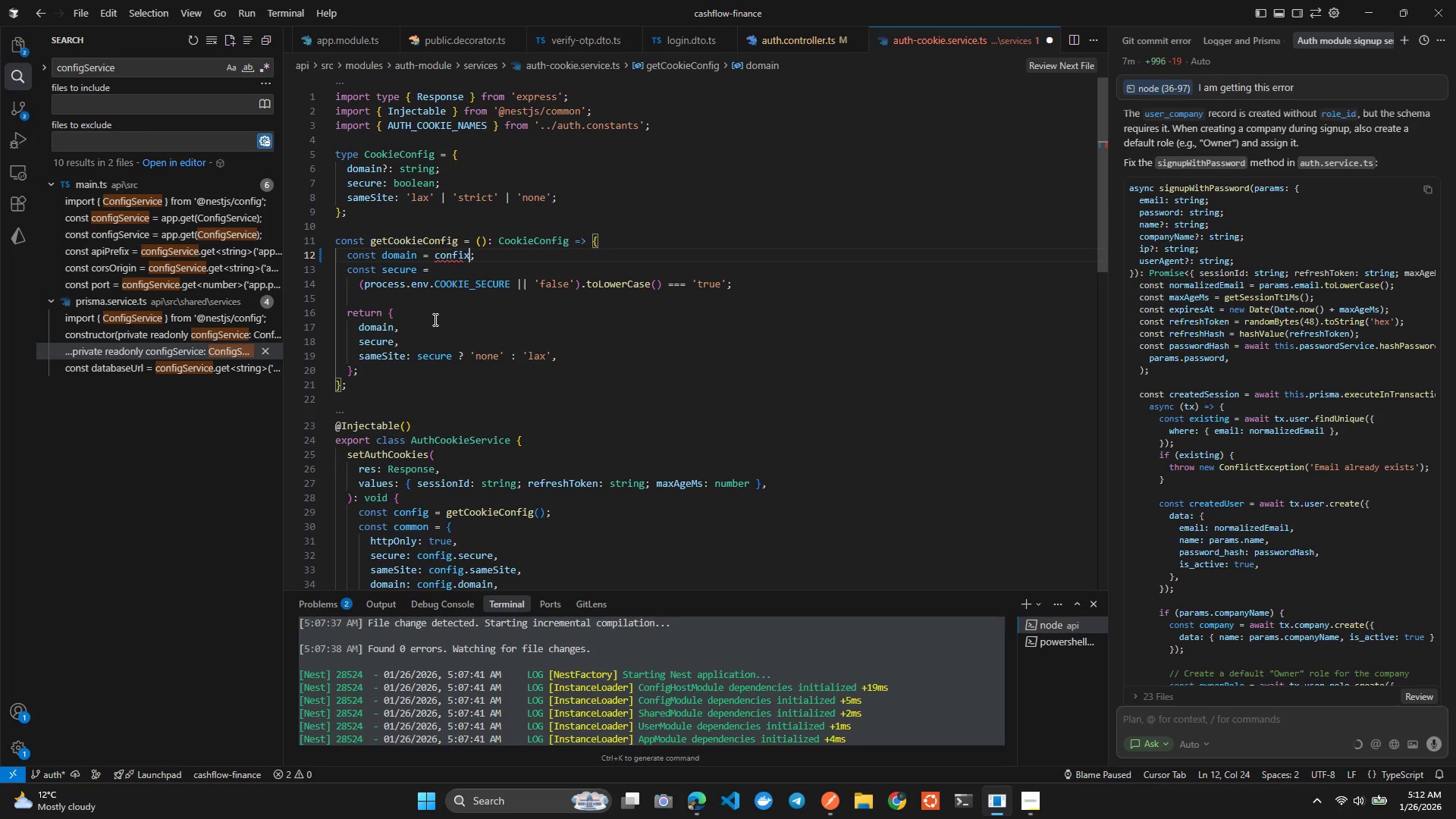 
key(Control+Z)
 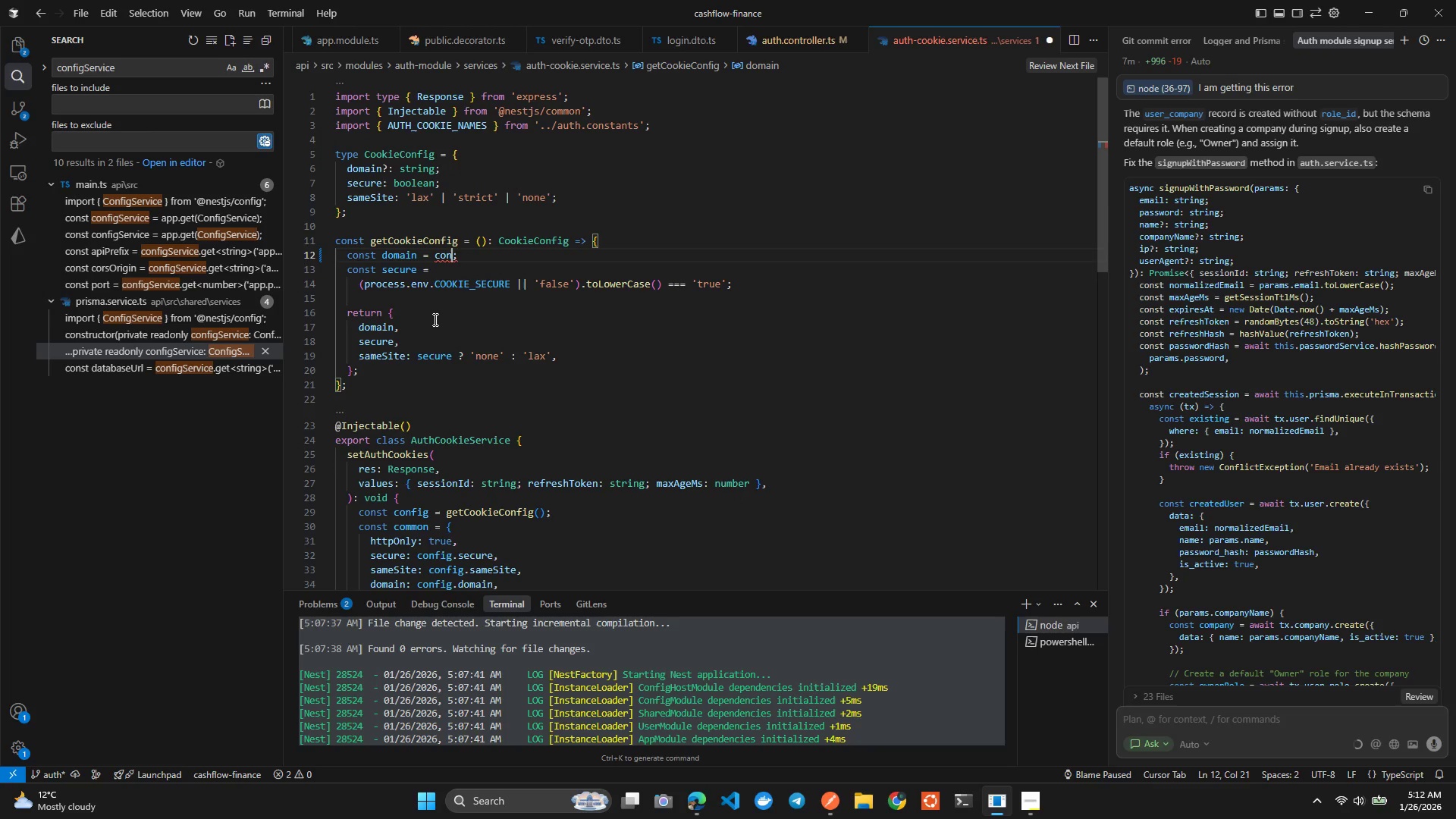 
key(Control+Z)
 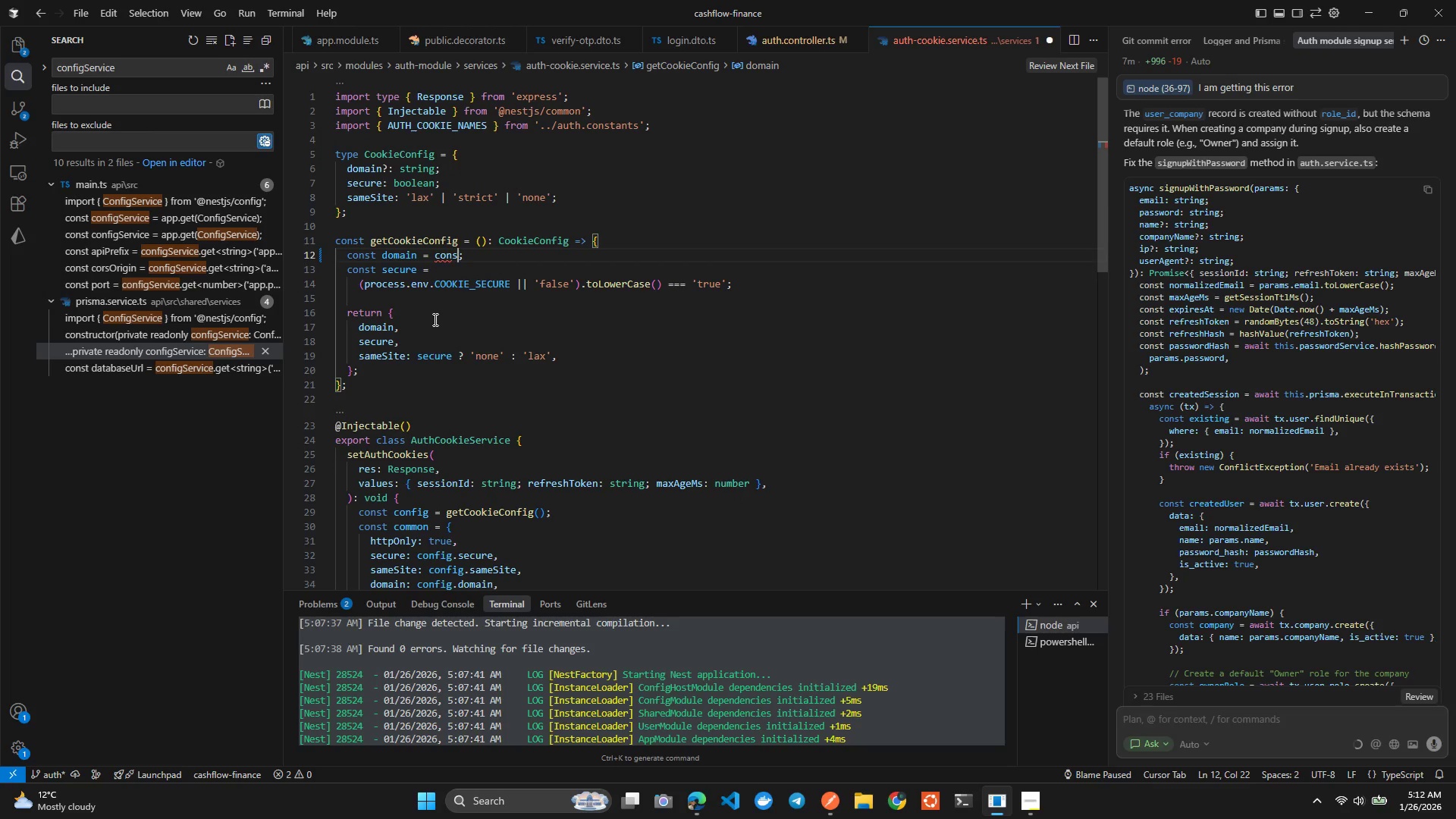 
key(Control+Z)
 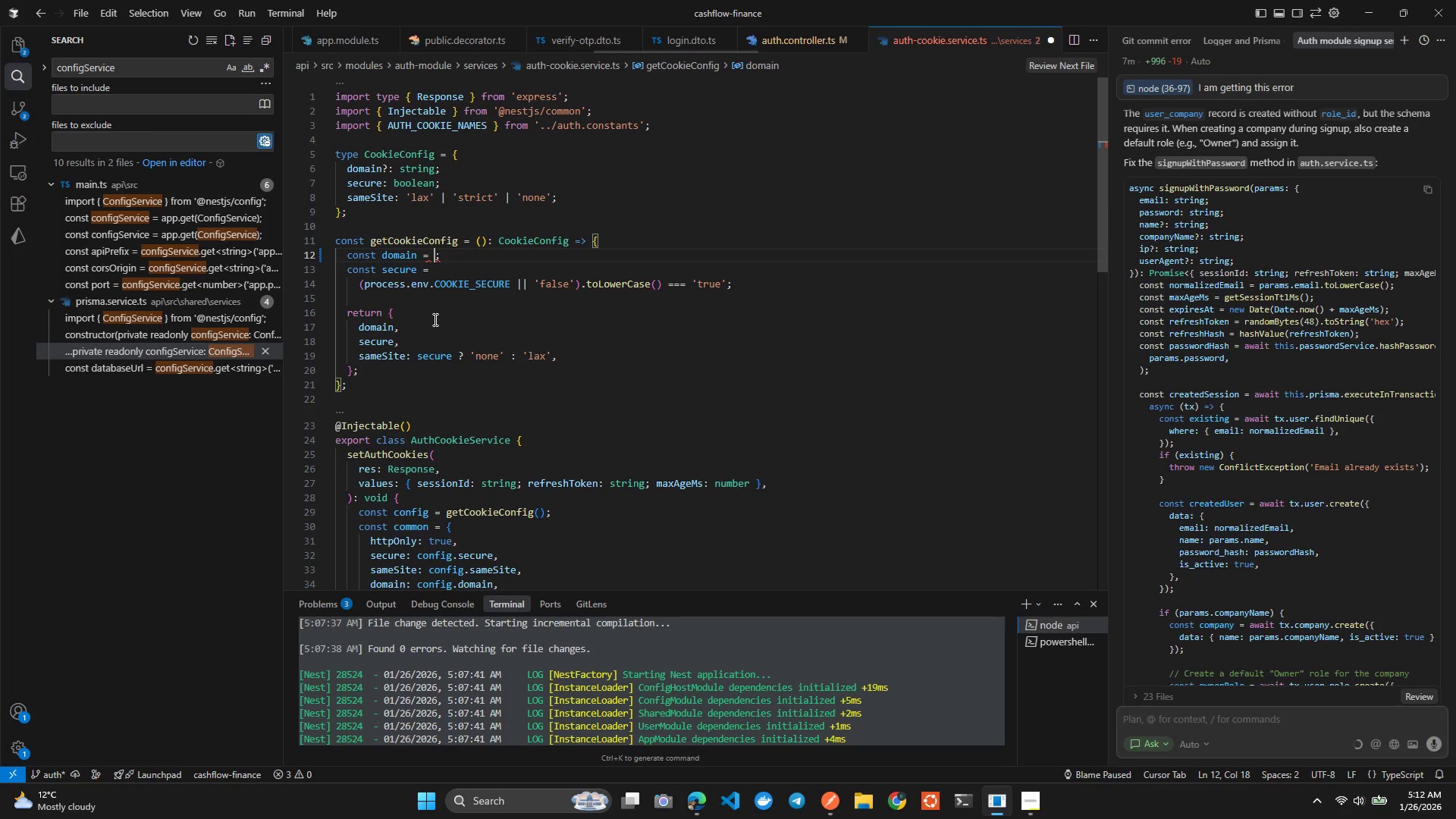 
key(Control+Z)
 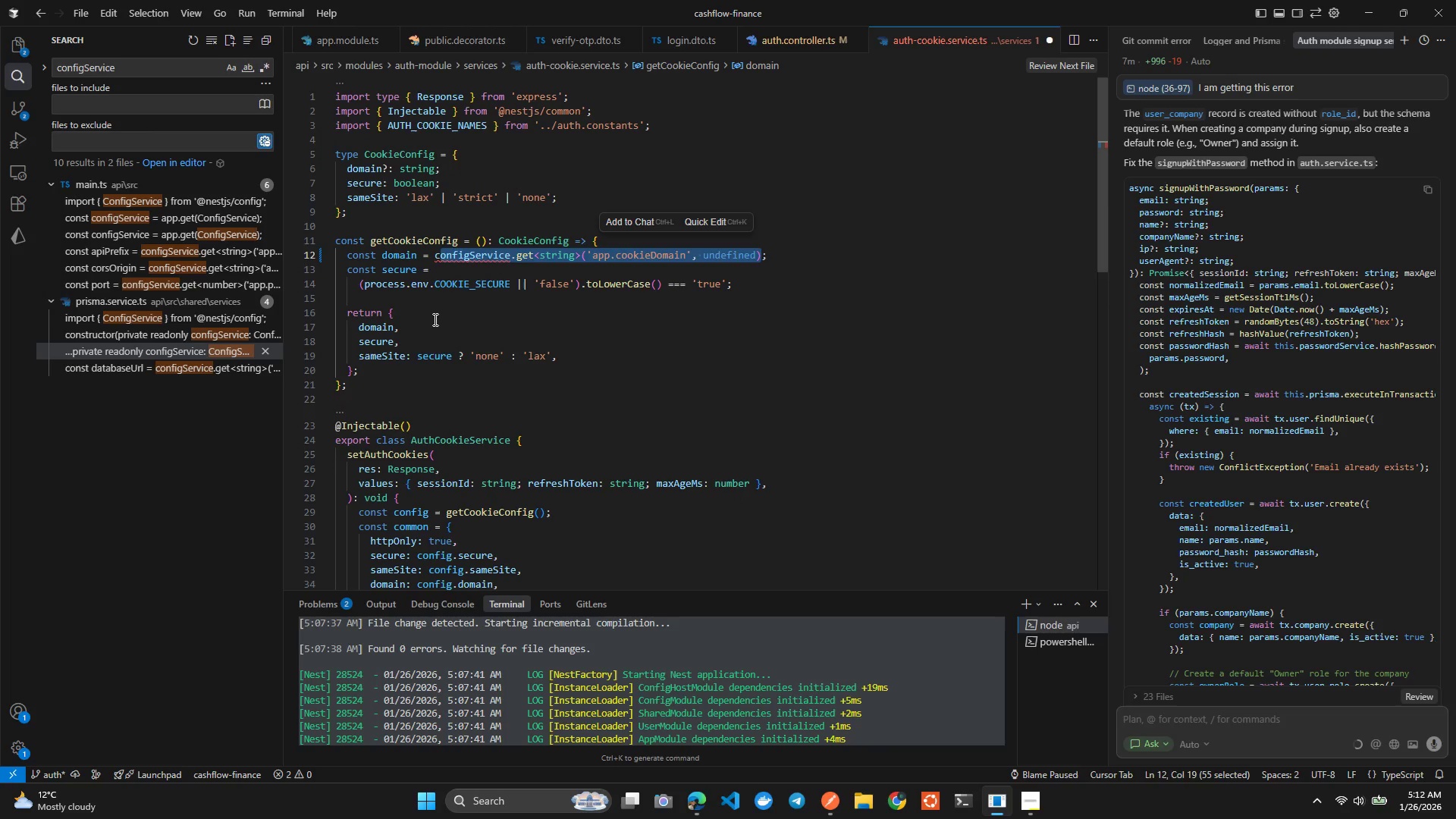 
left_click([461, 299])
 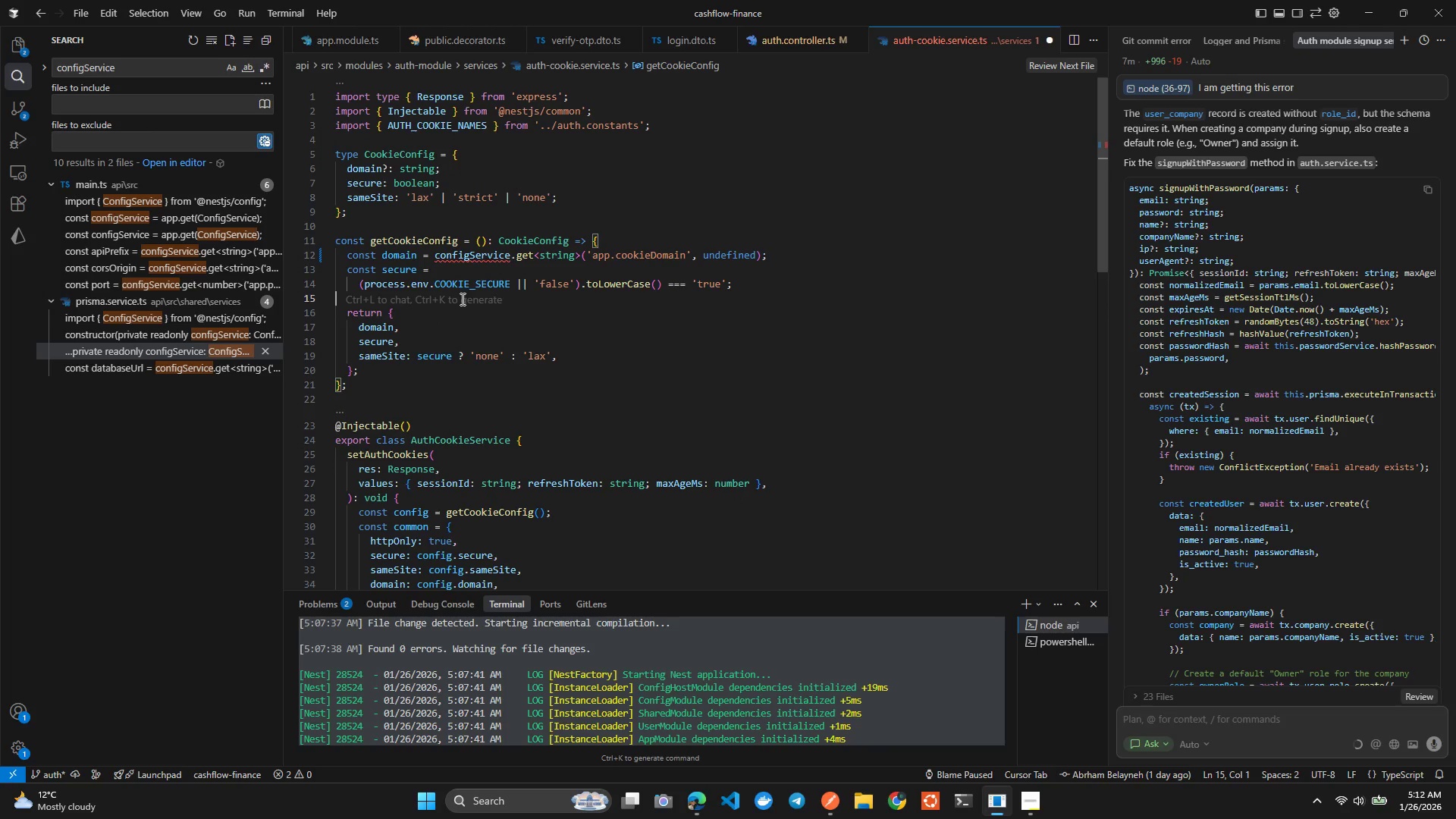 
key(Control+Z)
 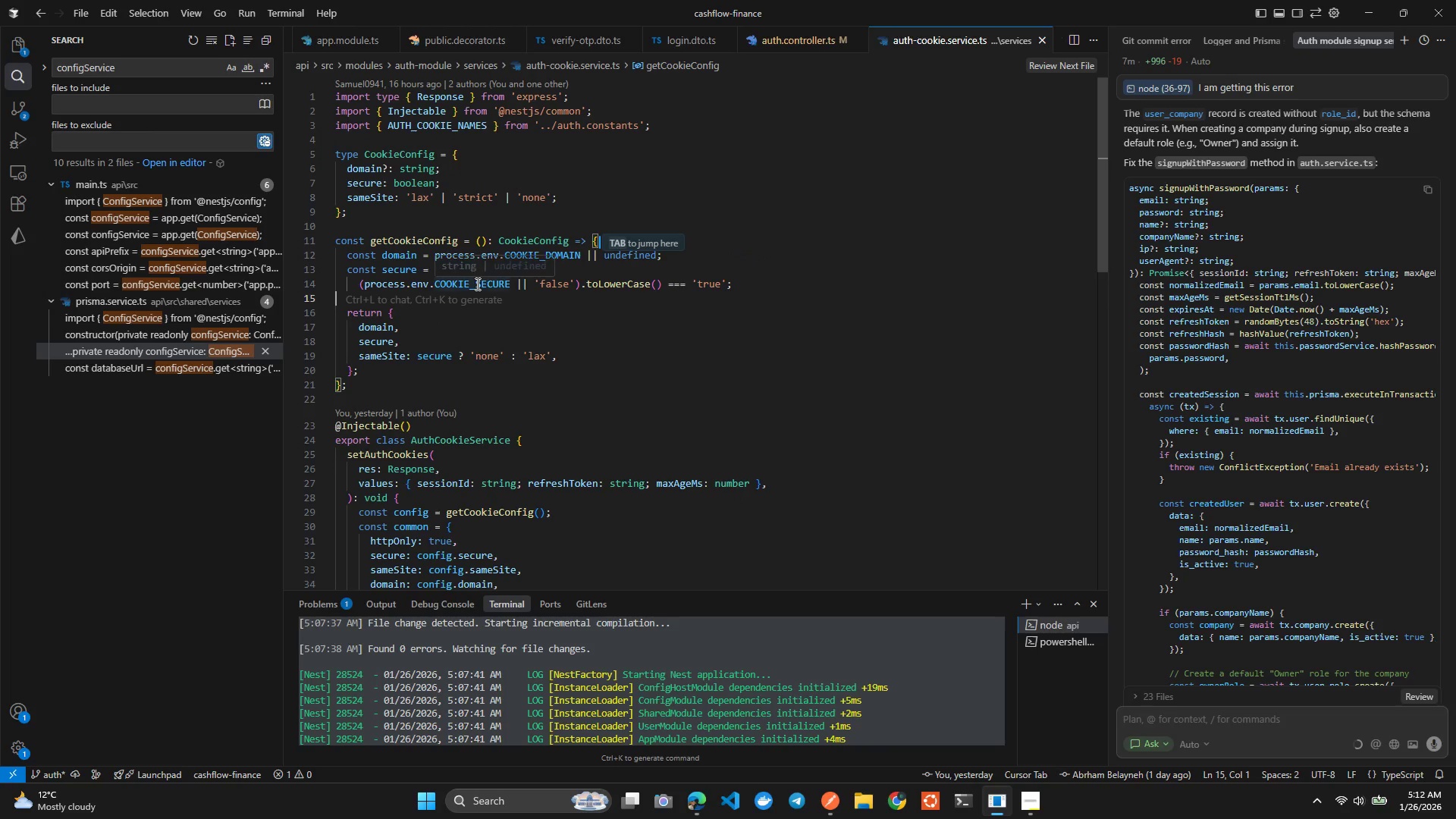 
key(Control+ControlLeft)
 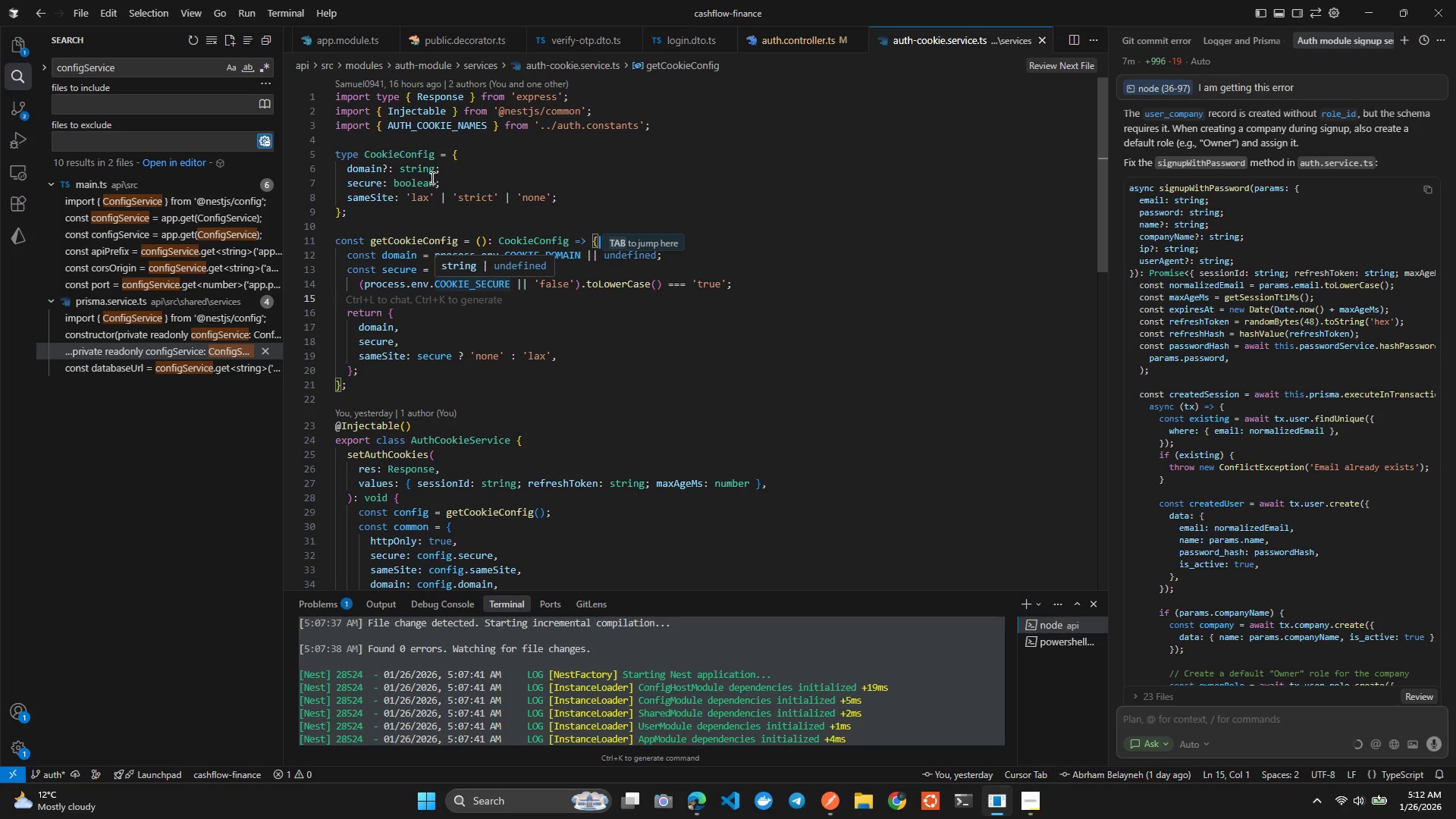 
left_click([481, 202])
 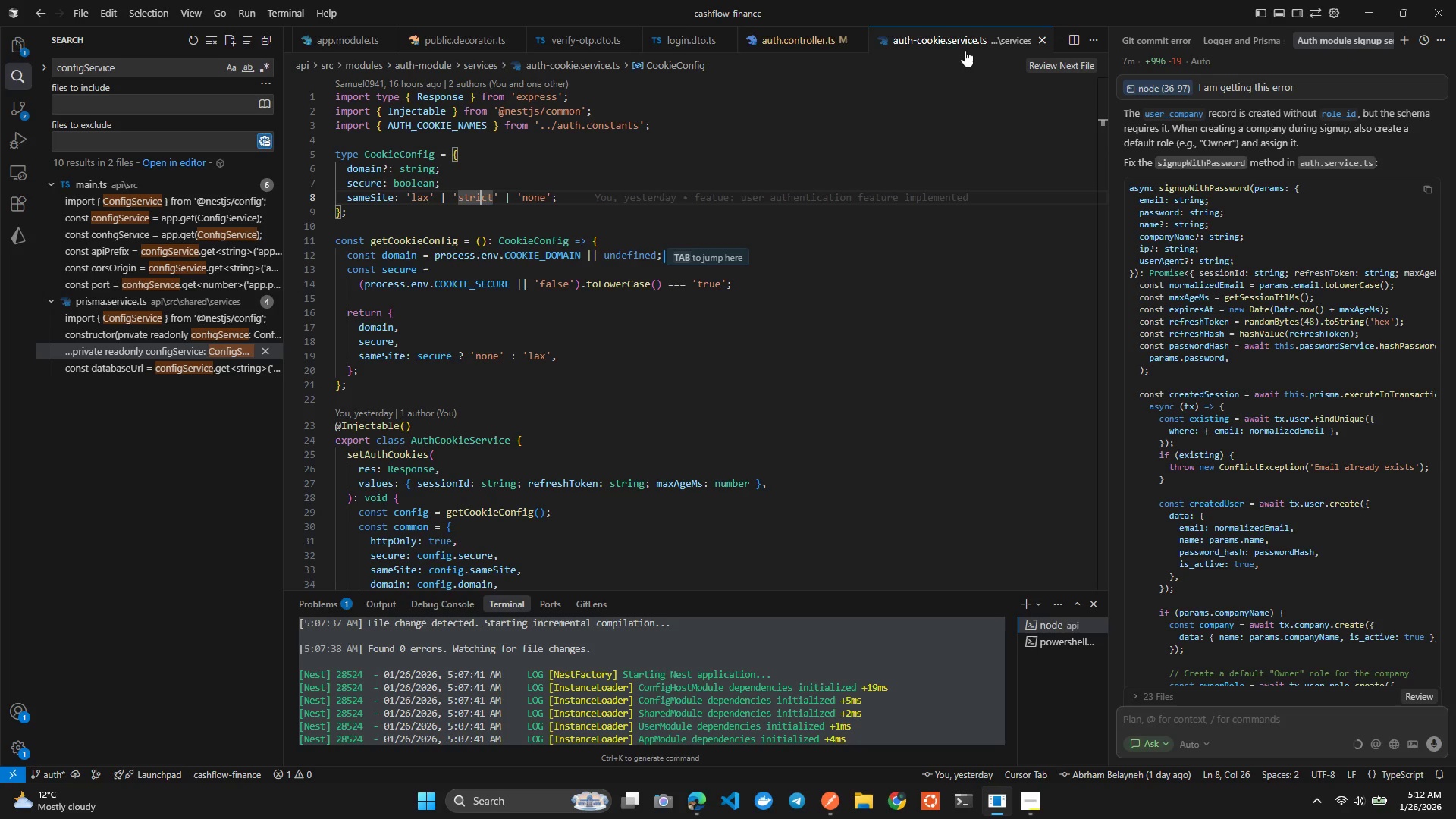 
left_click_drag(start_coordinate=[943, 44], to_coordinate=[922, 39])
 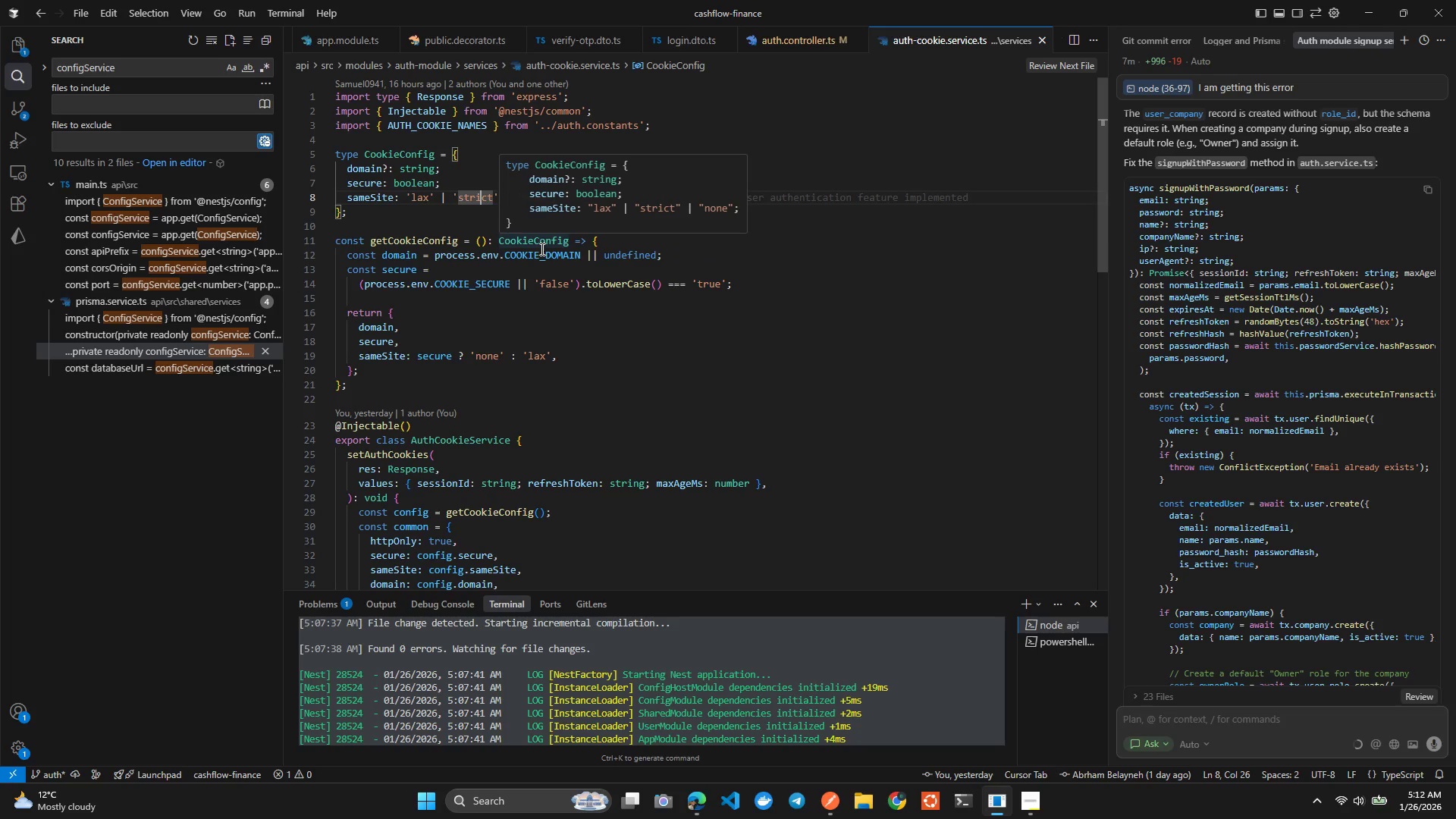 
double_click([541, 249])
 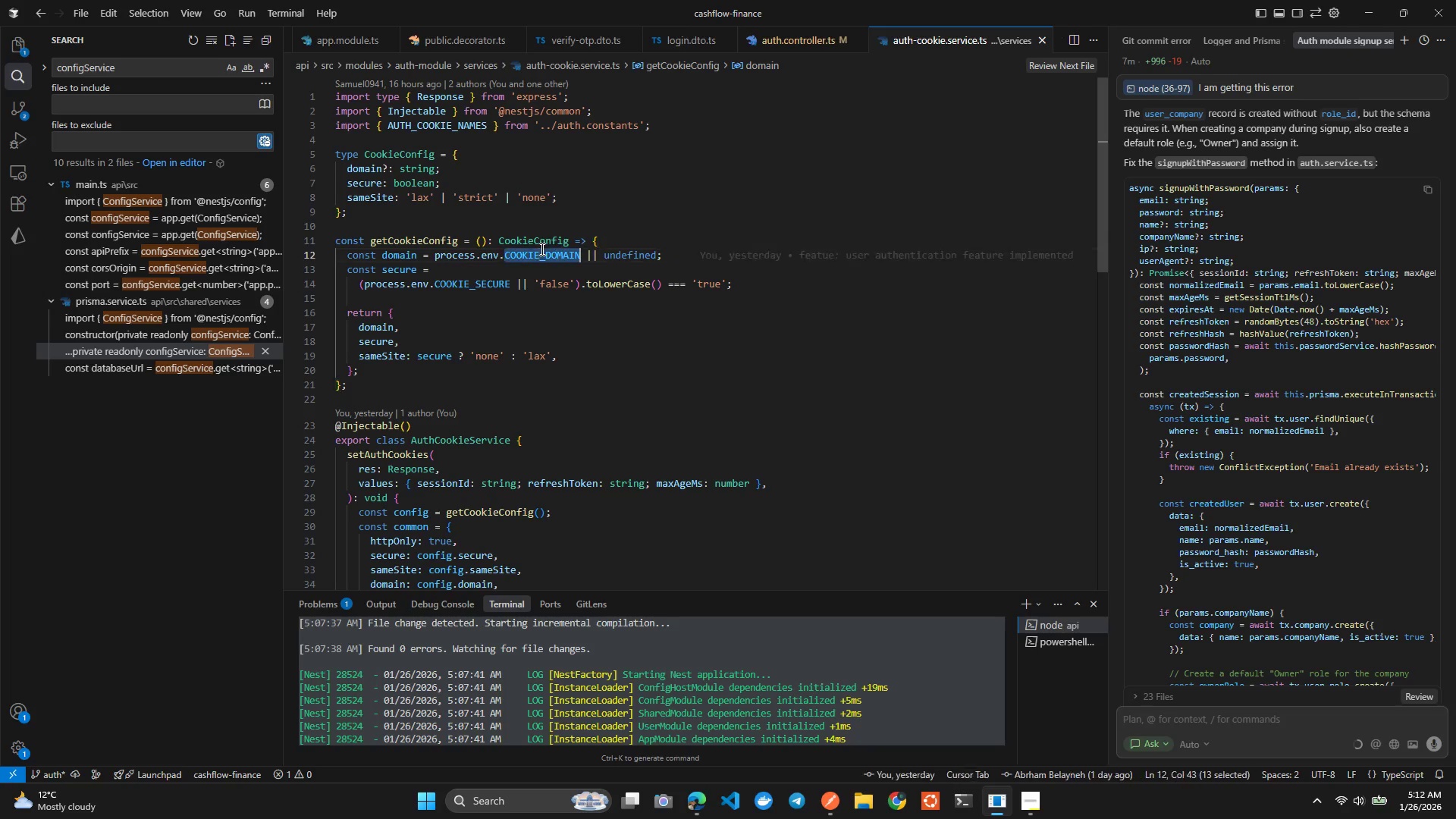 
triple_click([541, 249])
 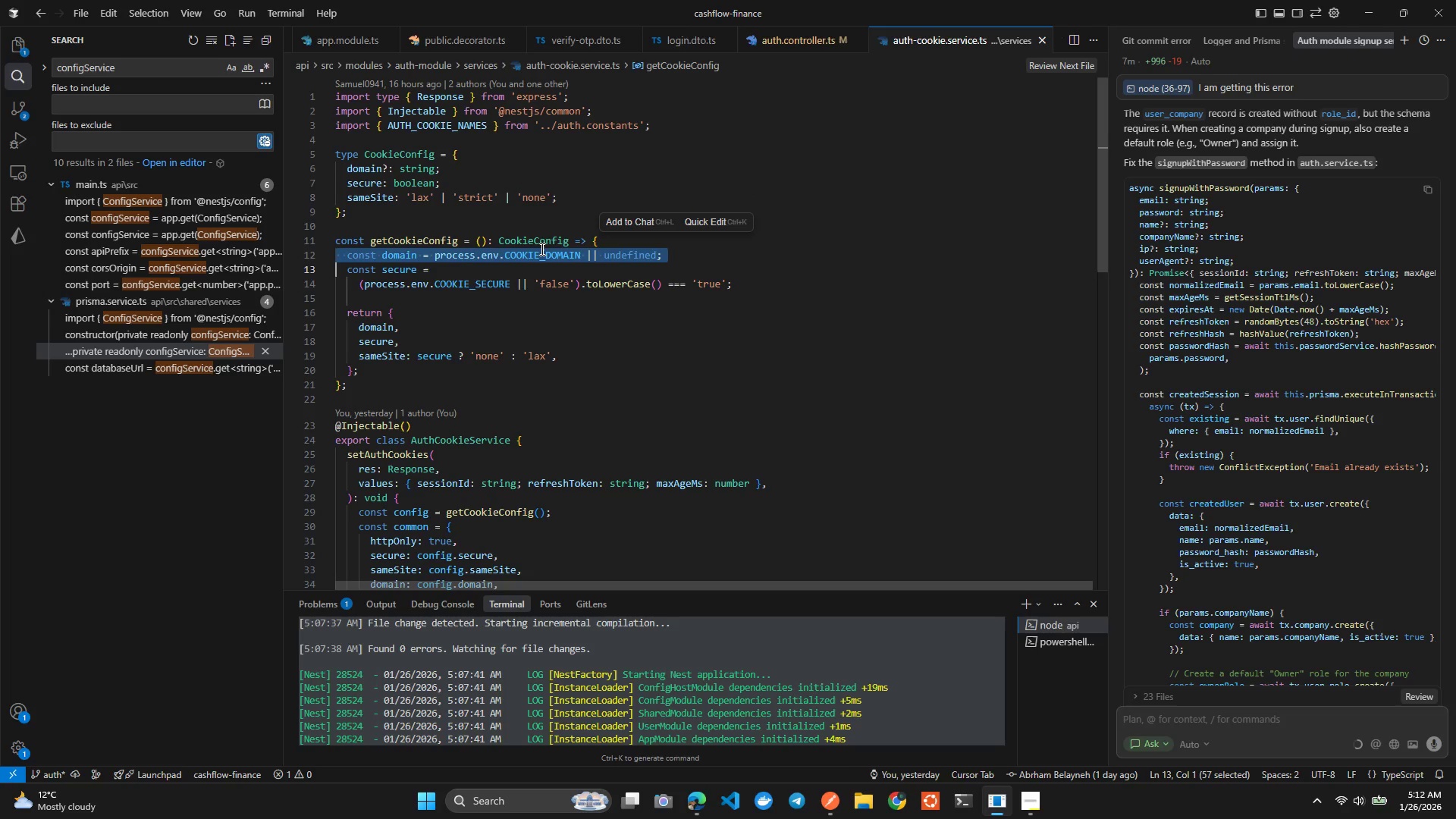 
key(Control+L)
 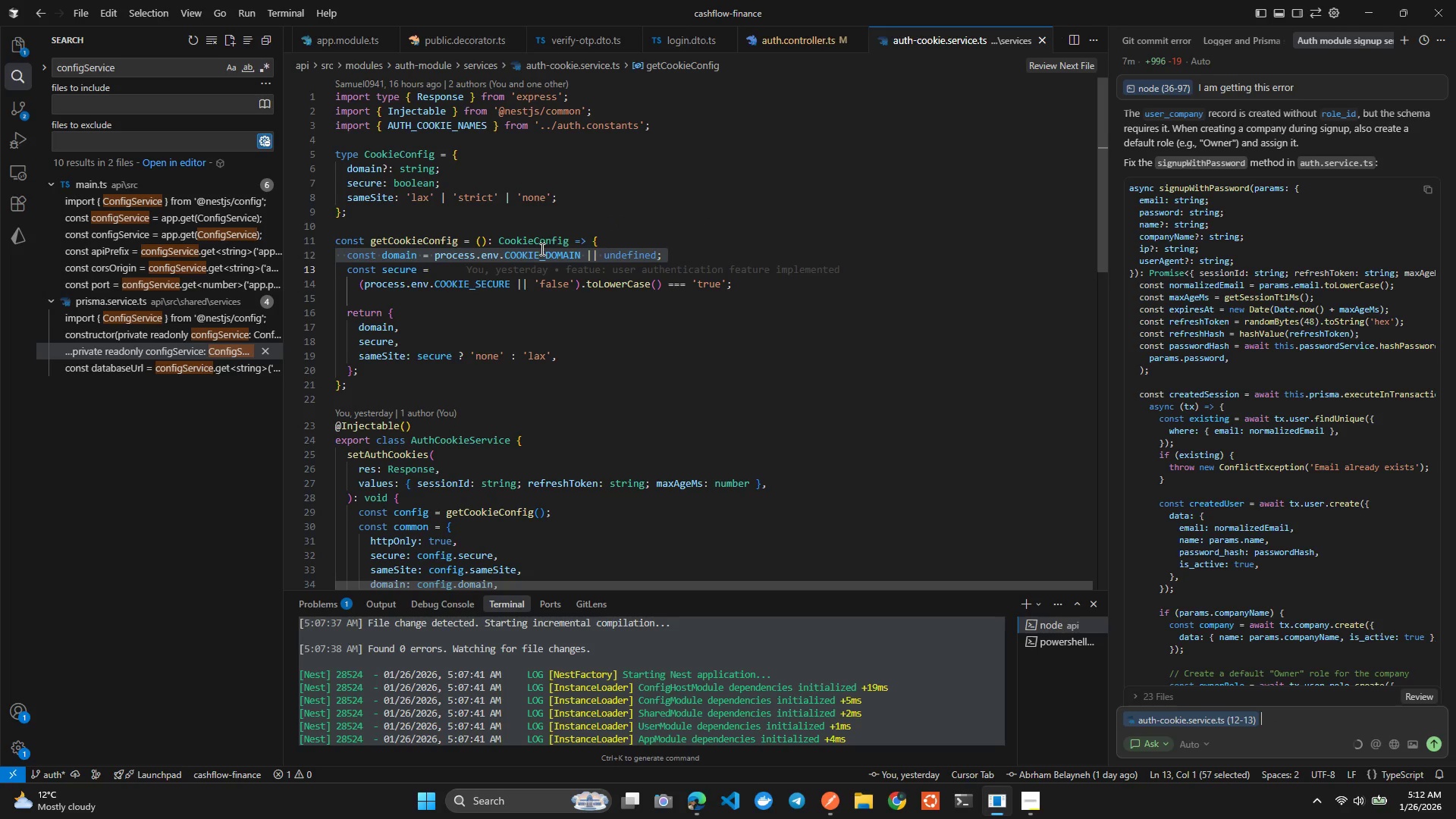 
type( I want to use cofgu)
key(Backspace)
type( service instad)
 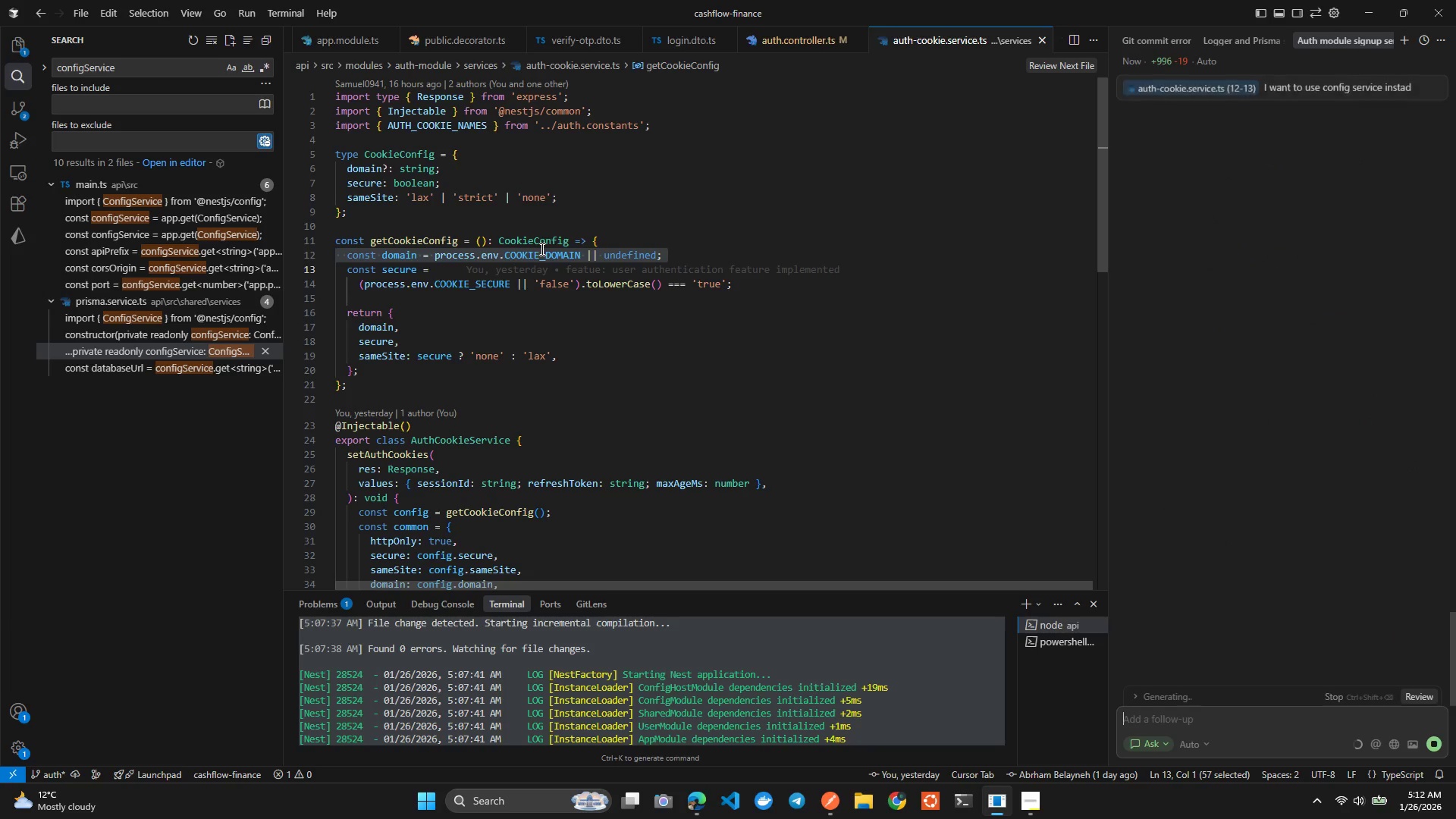 
 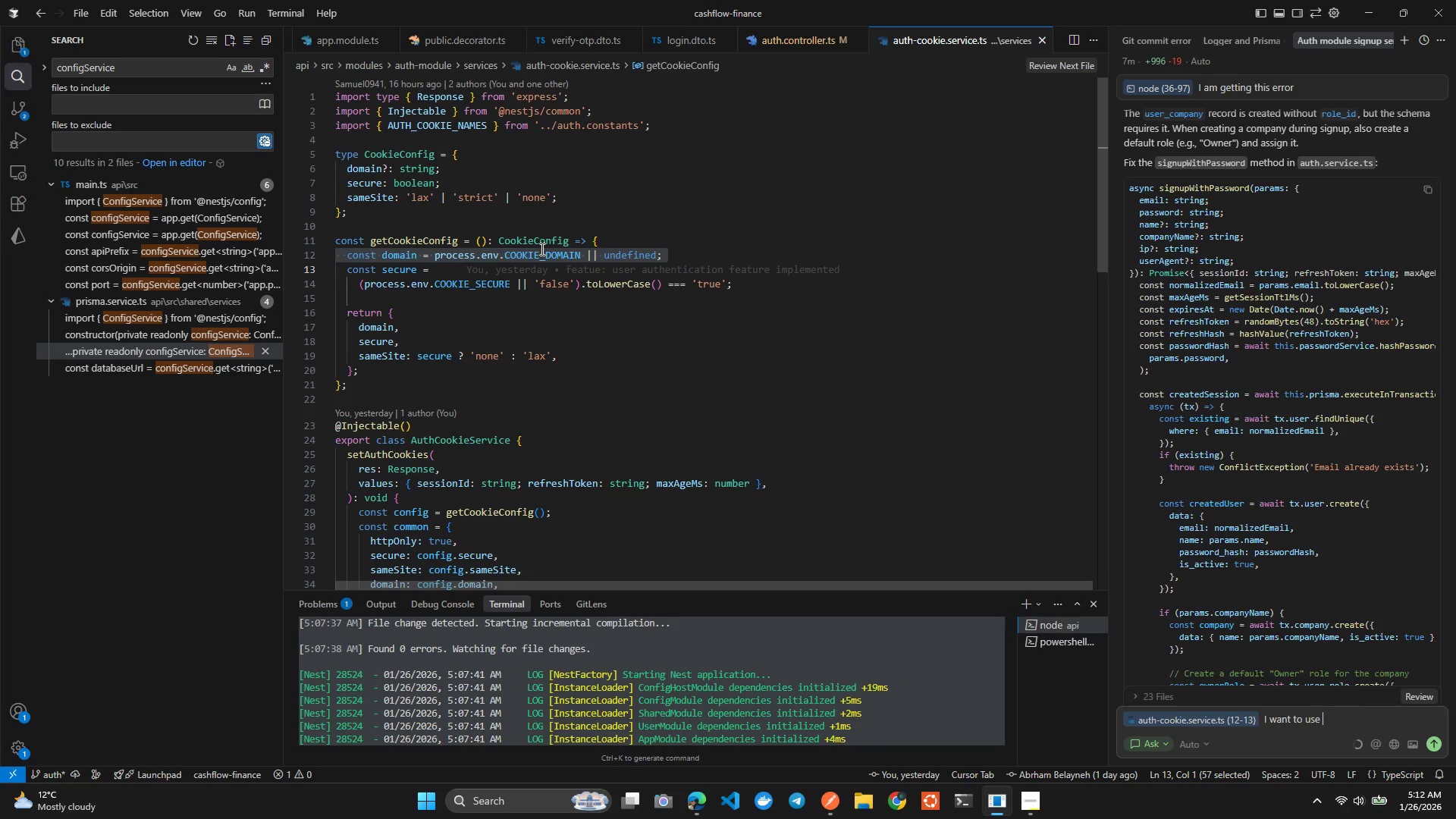 
key(Enter)
 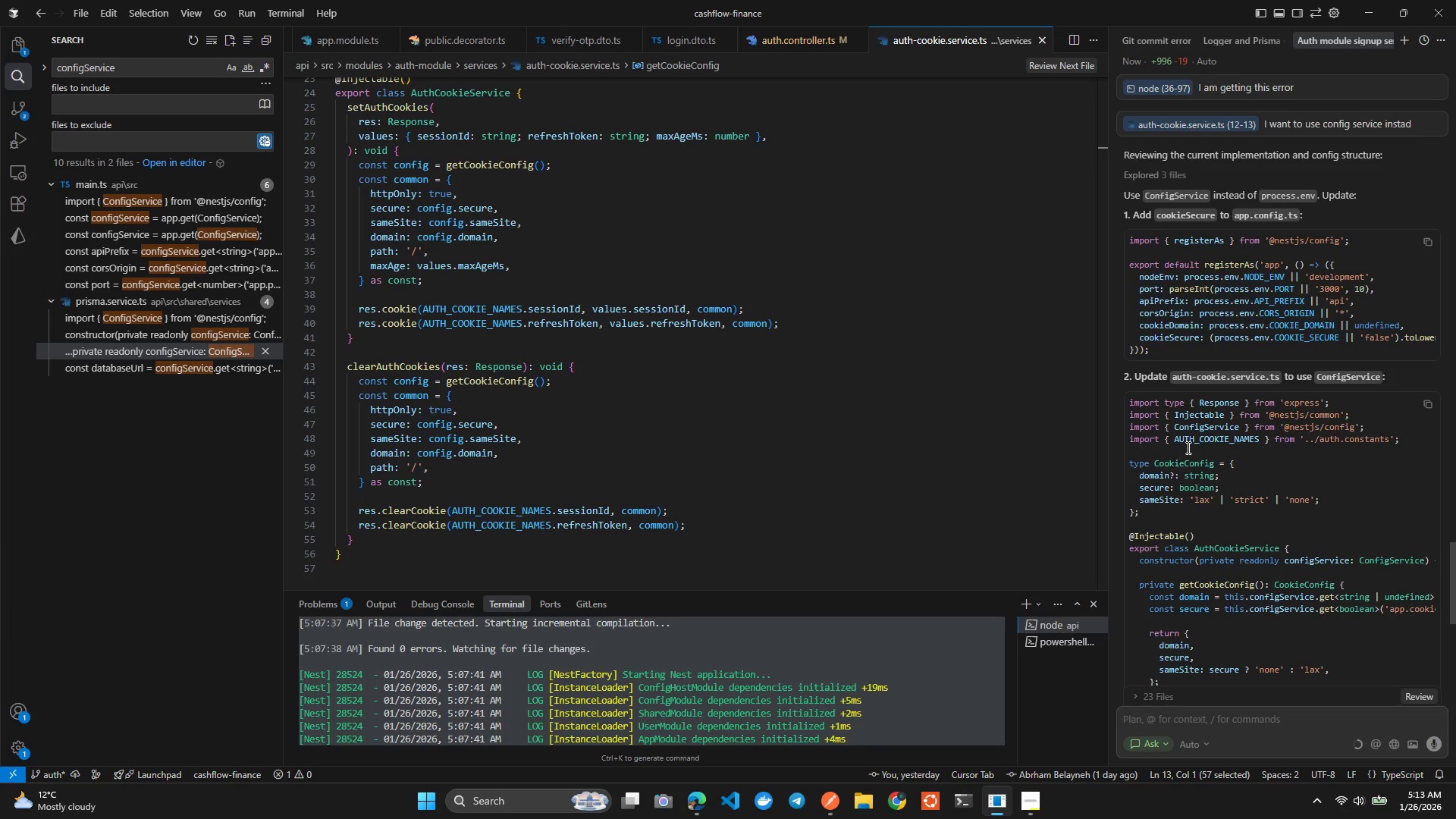 
wait(34.5)
 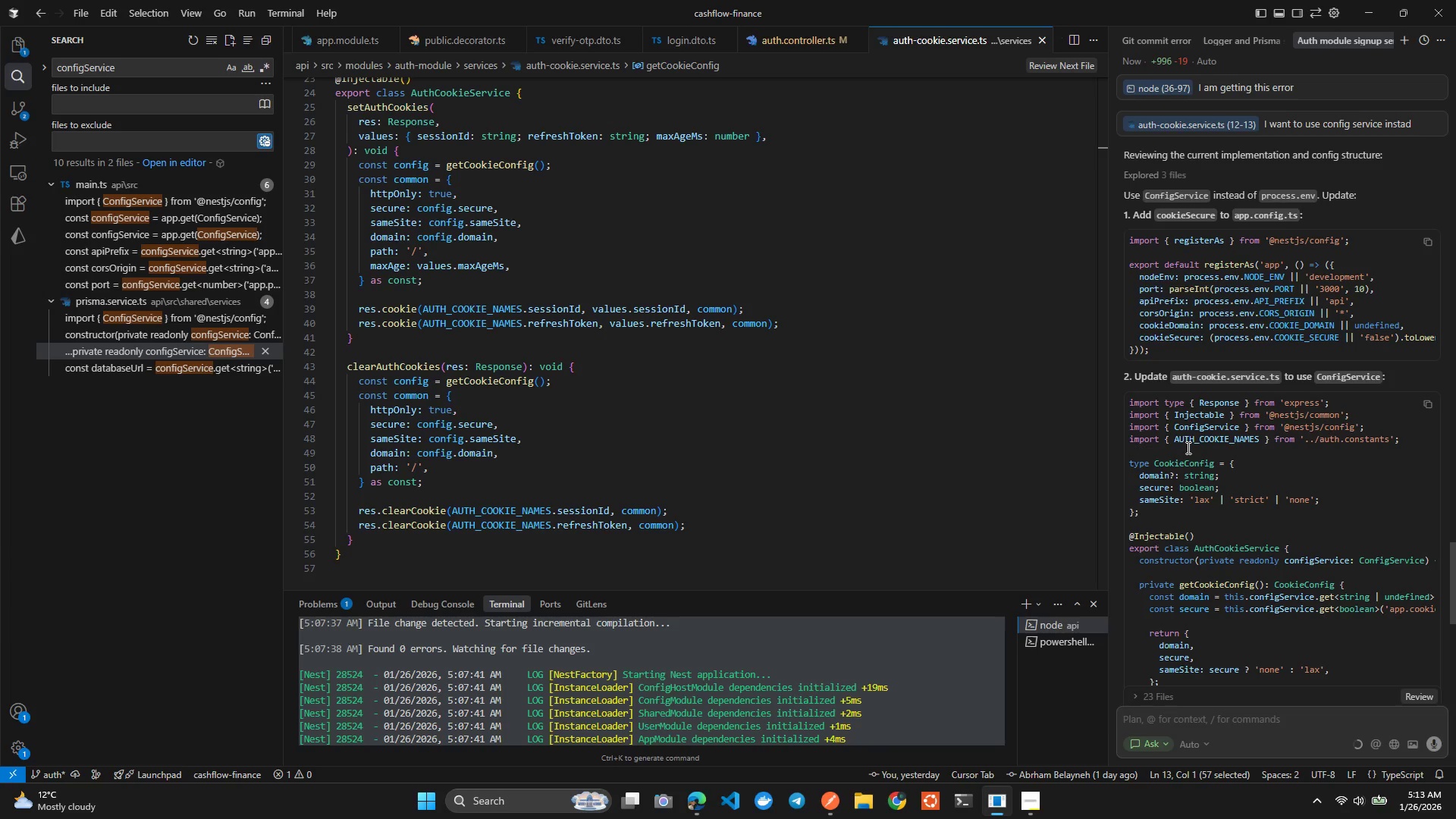 
double_click([1234, 342])
 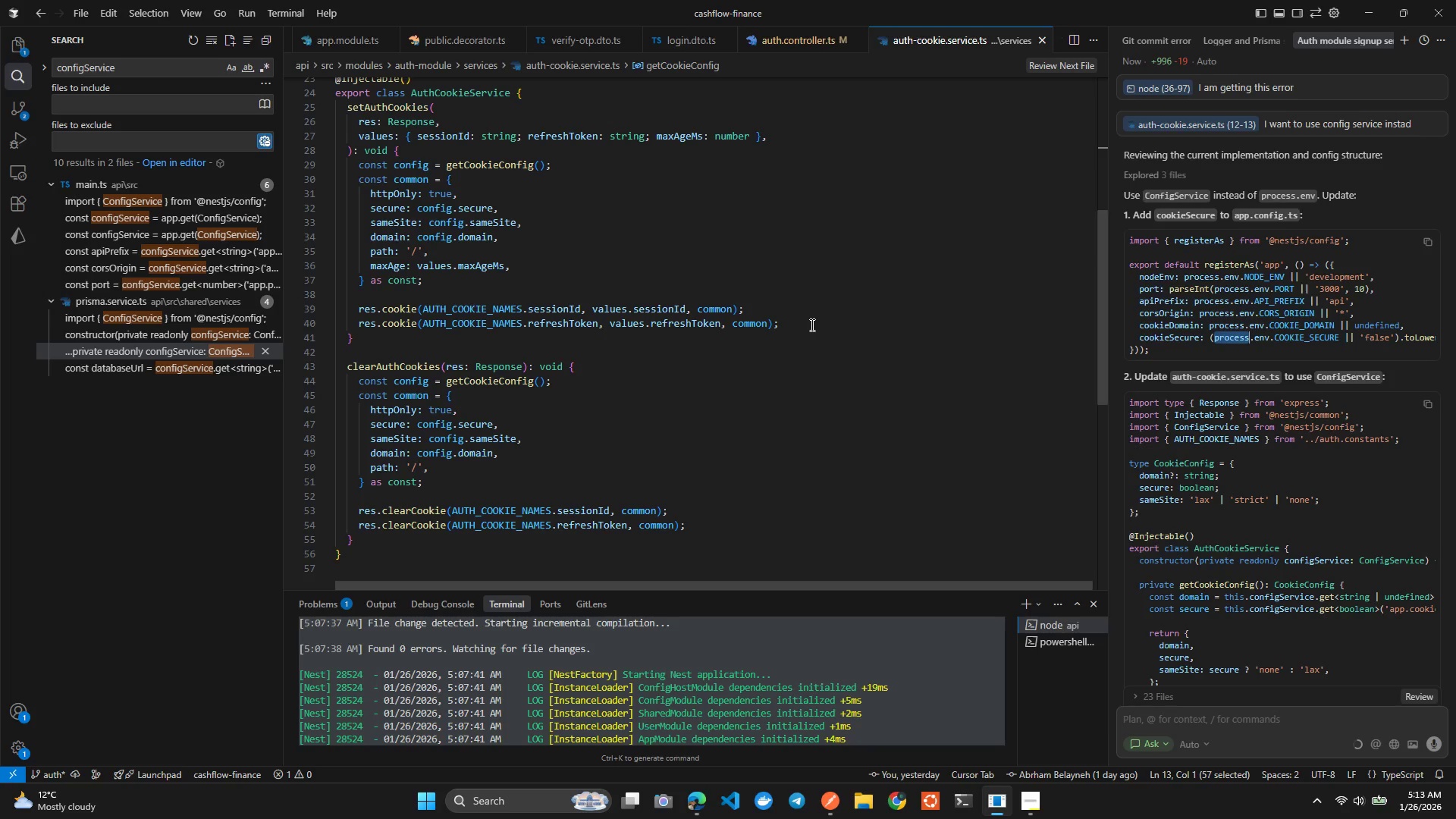 
left_click([811, 325])
 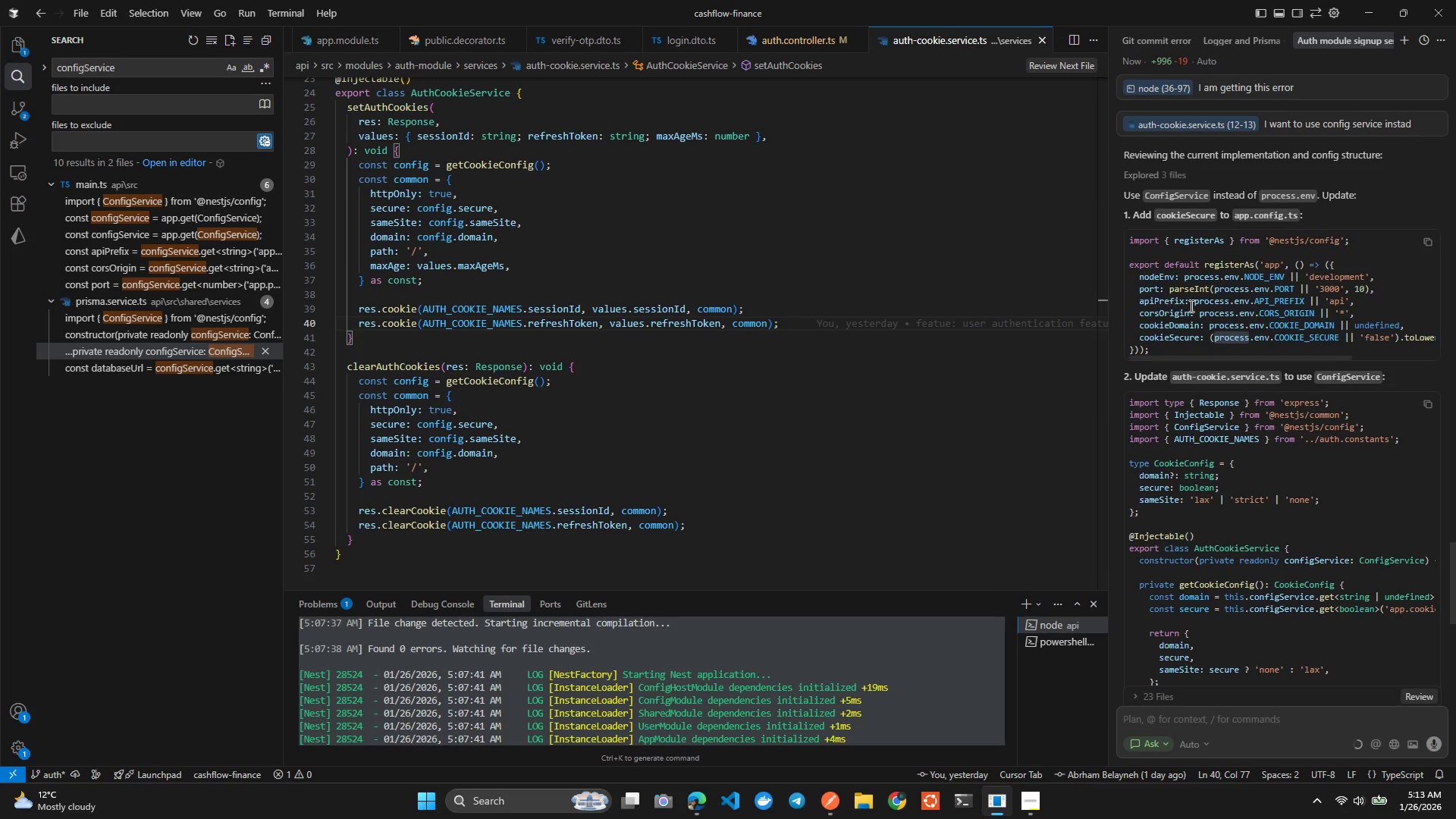 
left_click([686, 281])
 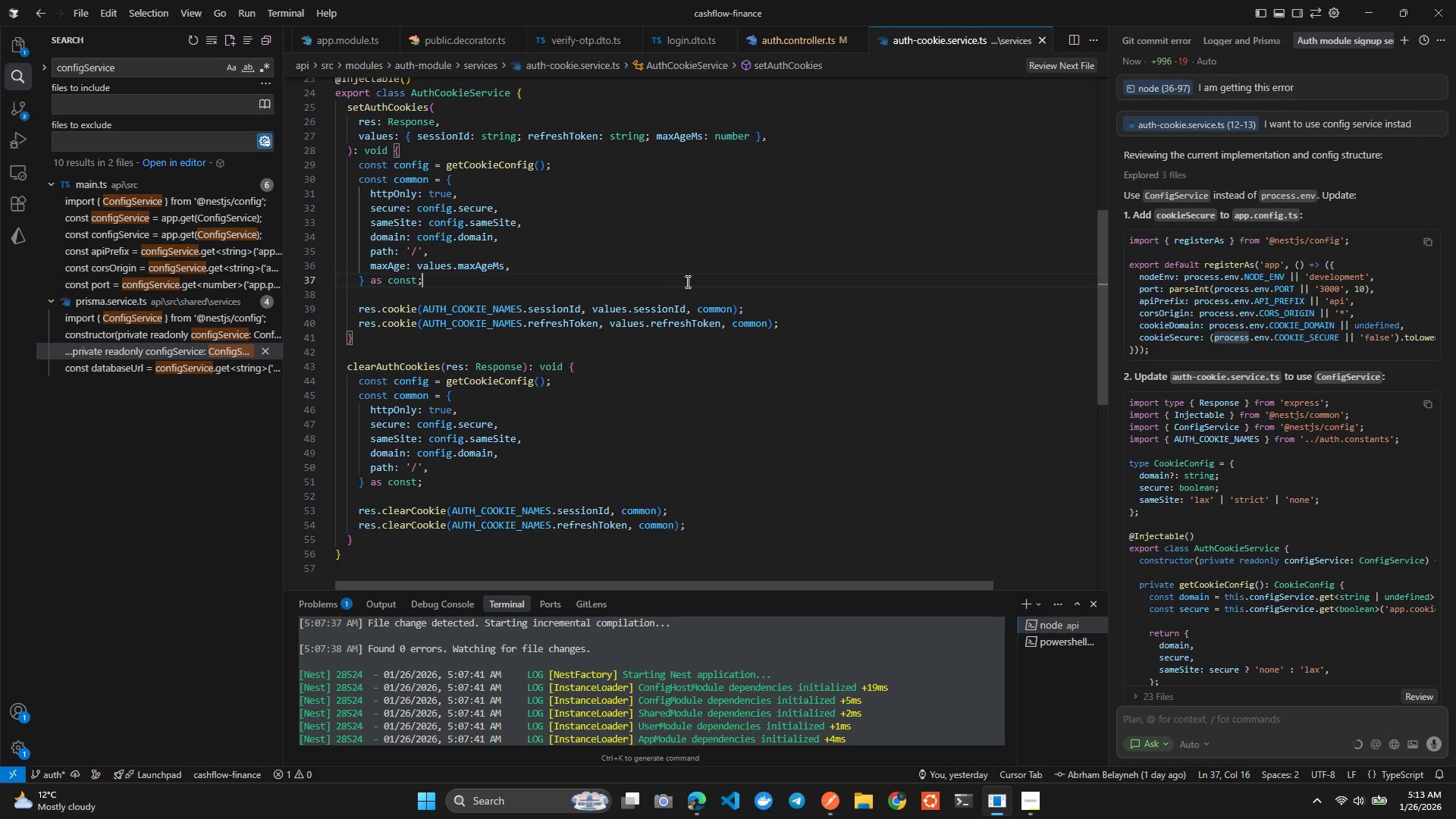 
key(Control+Tab)
 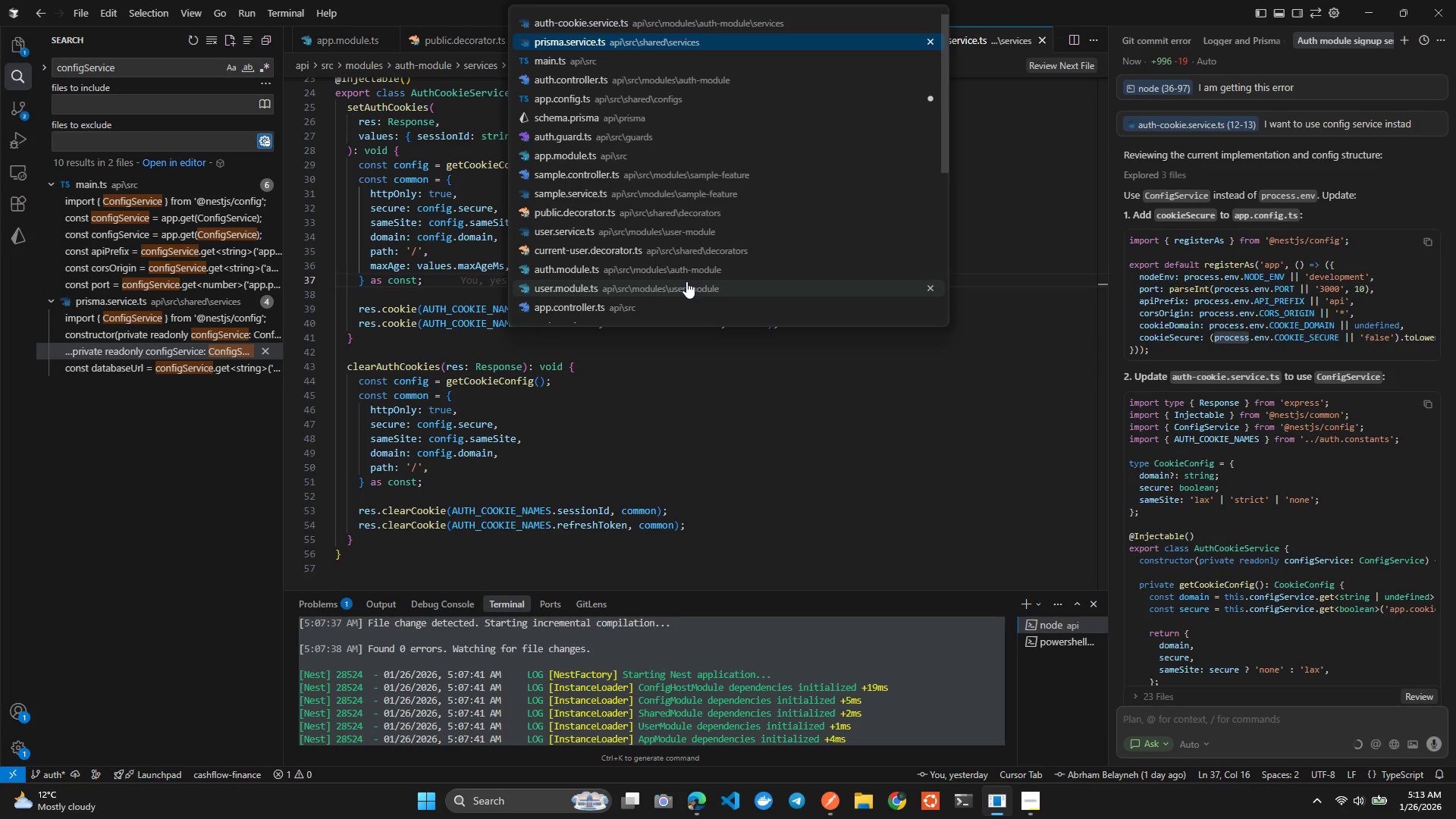 
left_click([584, 26])
 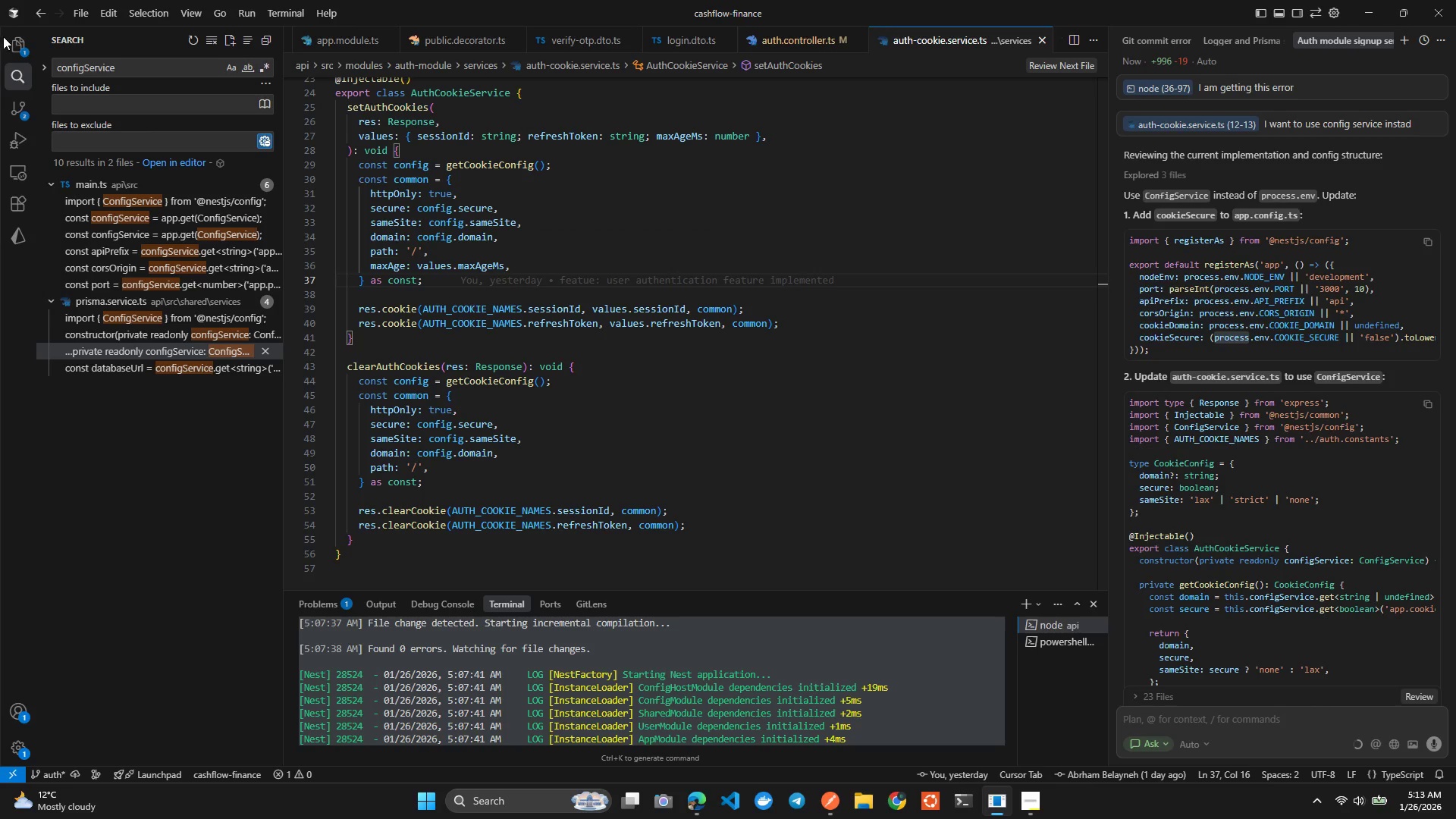 
left_click([7, 42])
 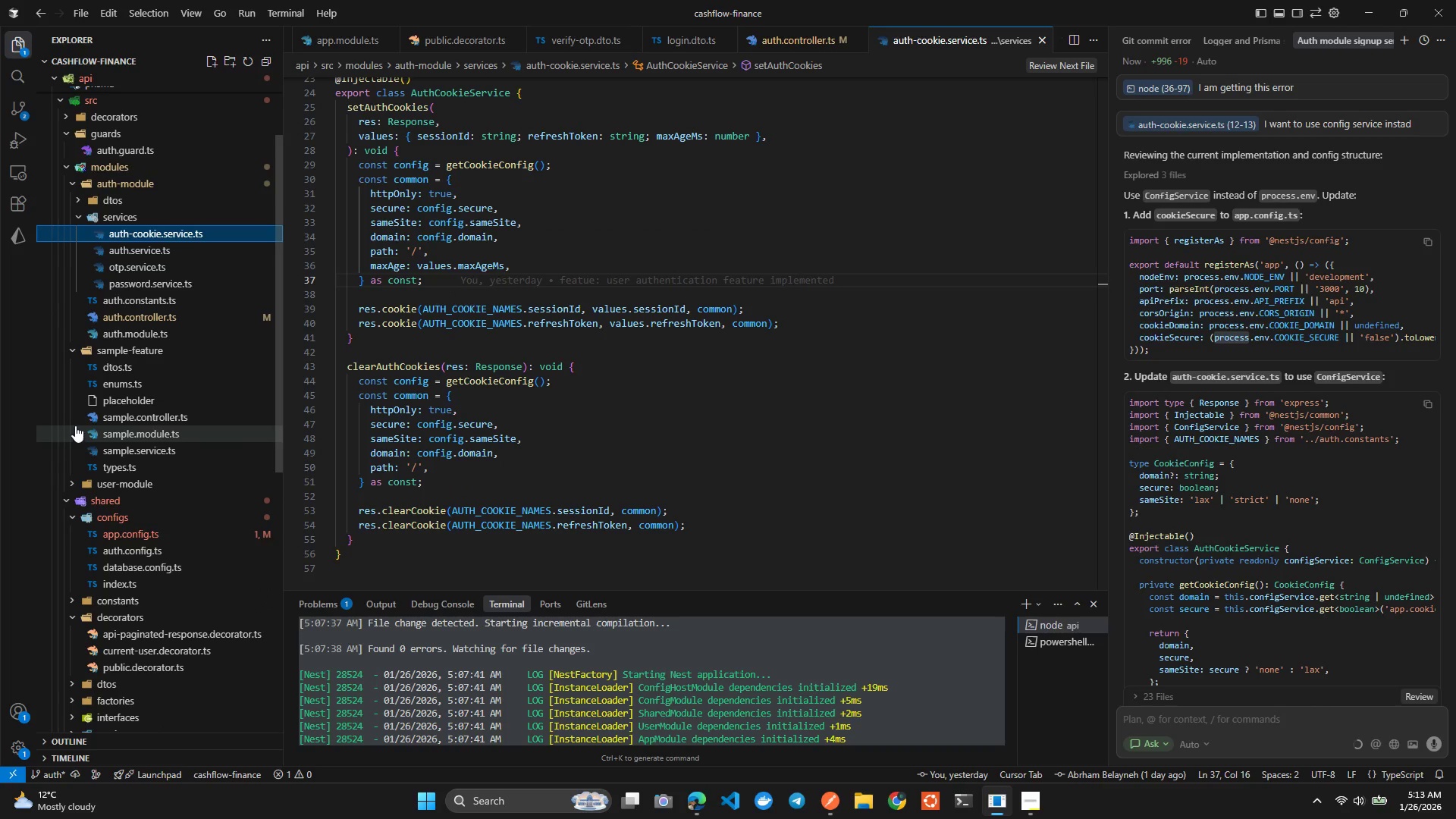 
wait(5.81)
 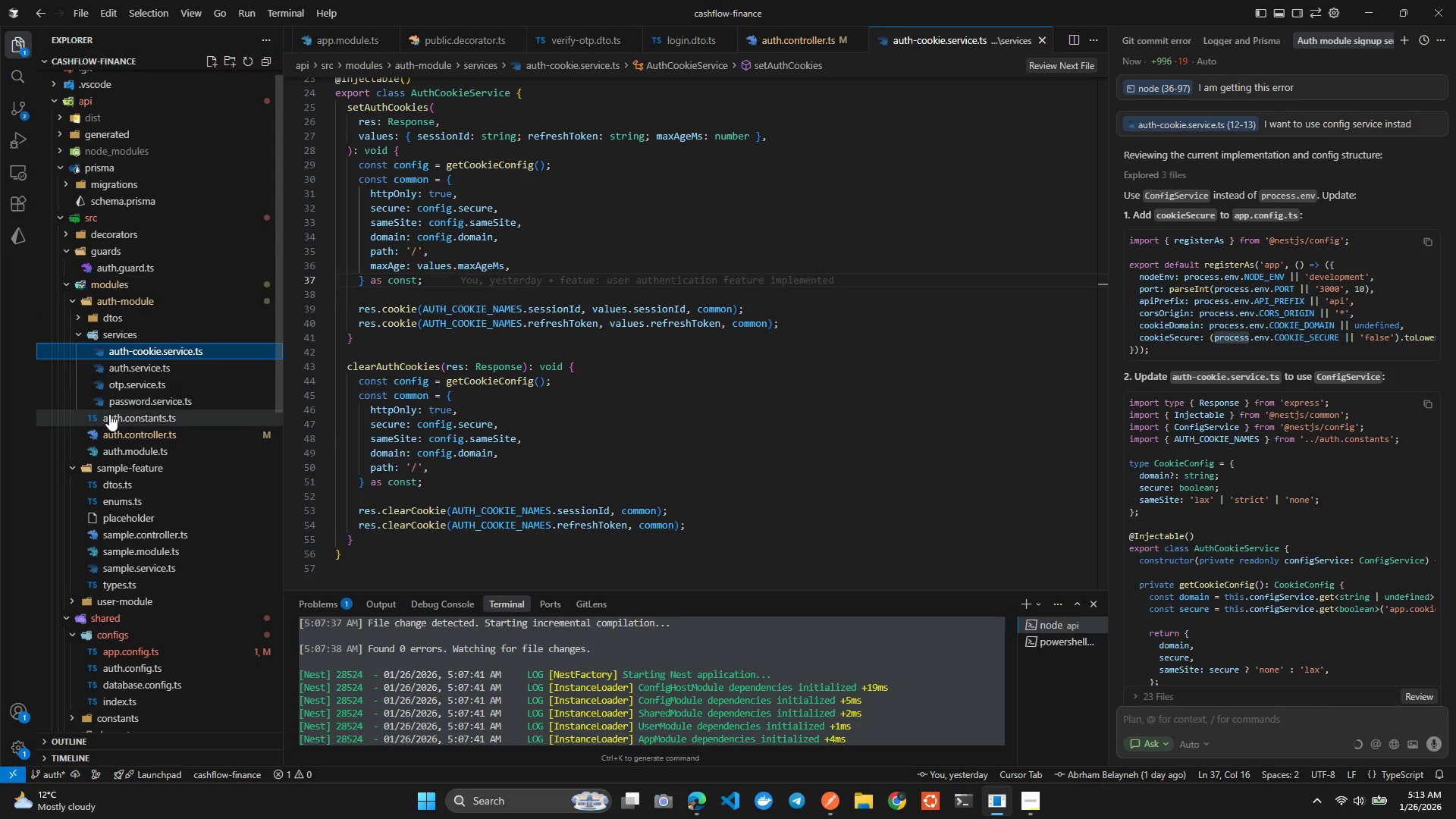 
left_click([128, 535])
 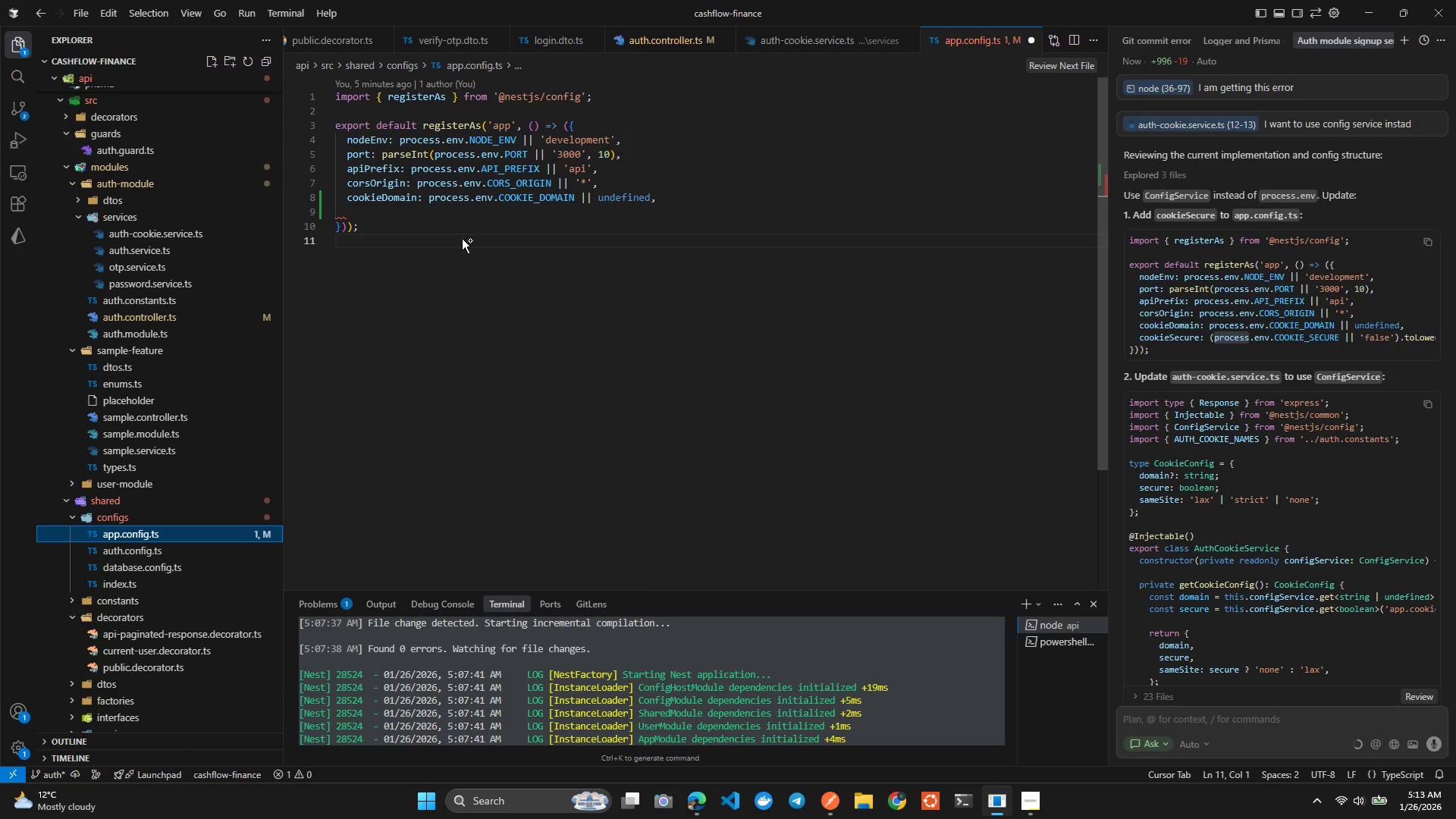 
left_click([506, 213])
 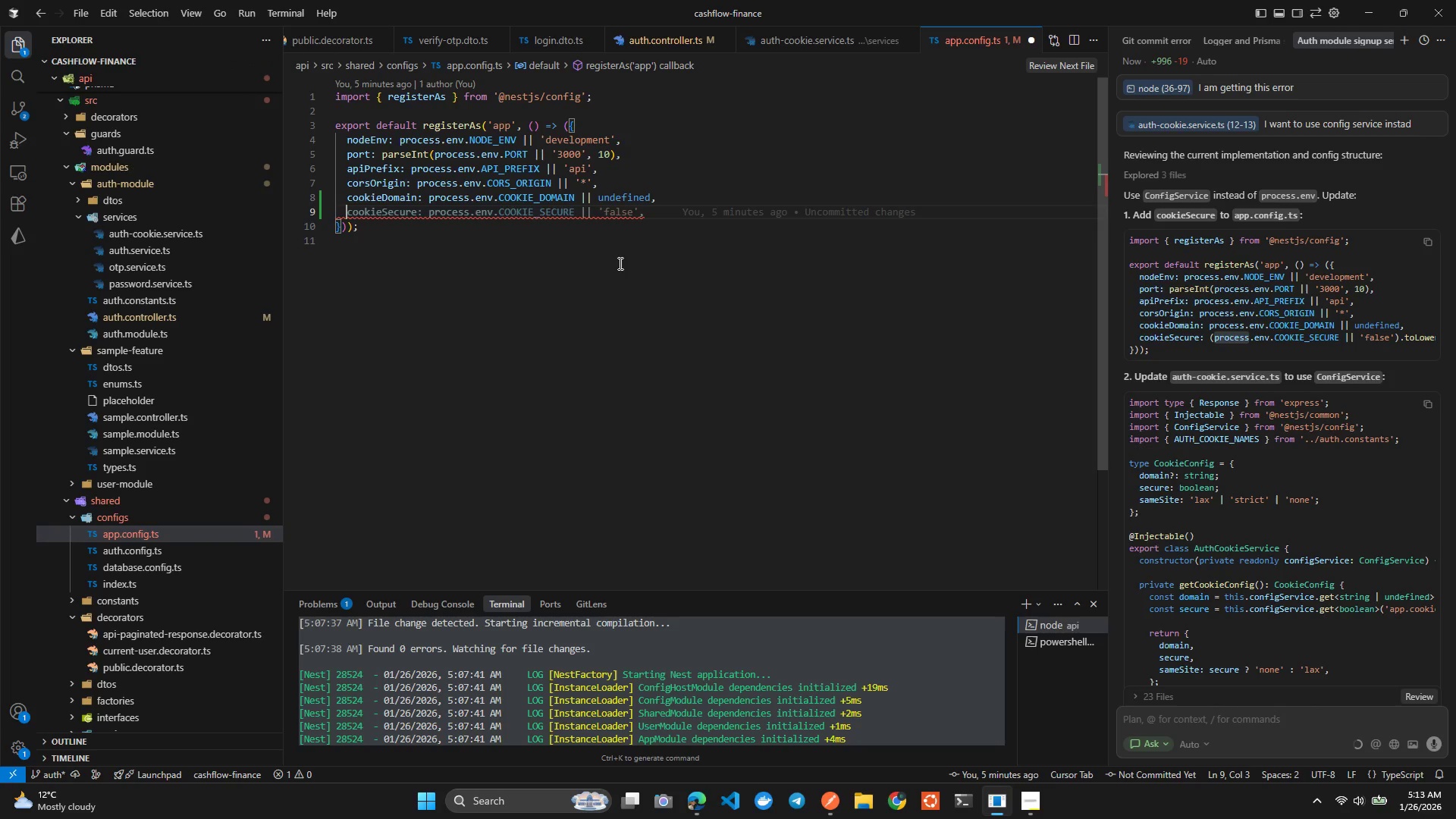 
key(Tab)
 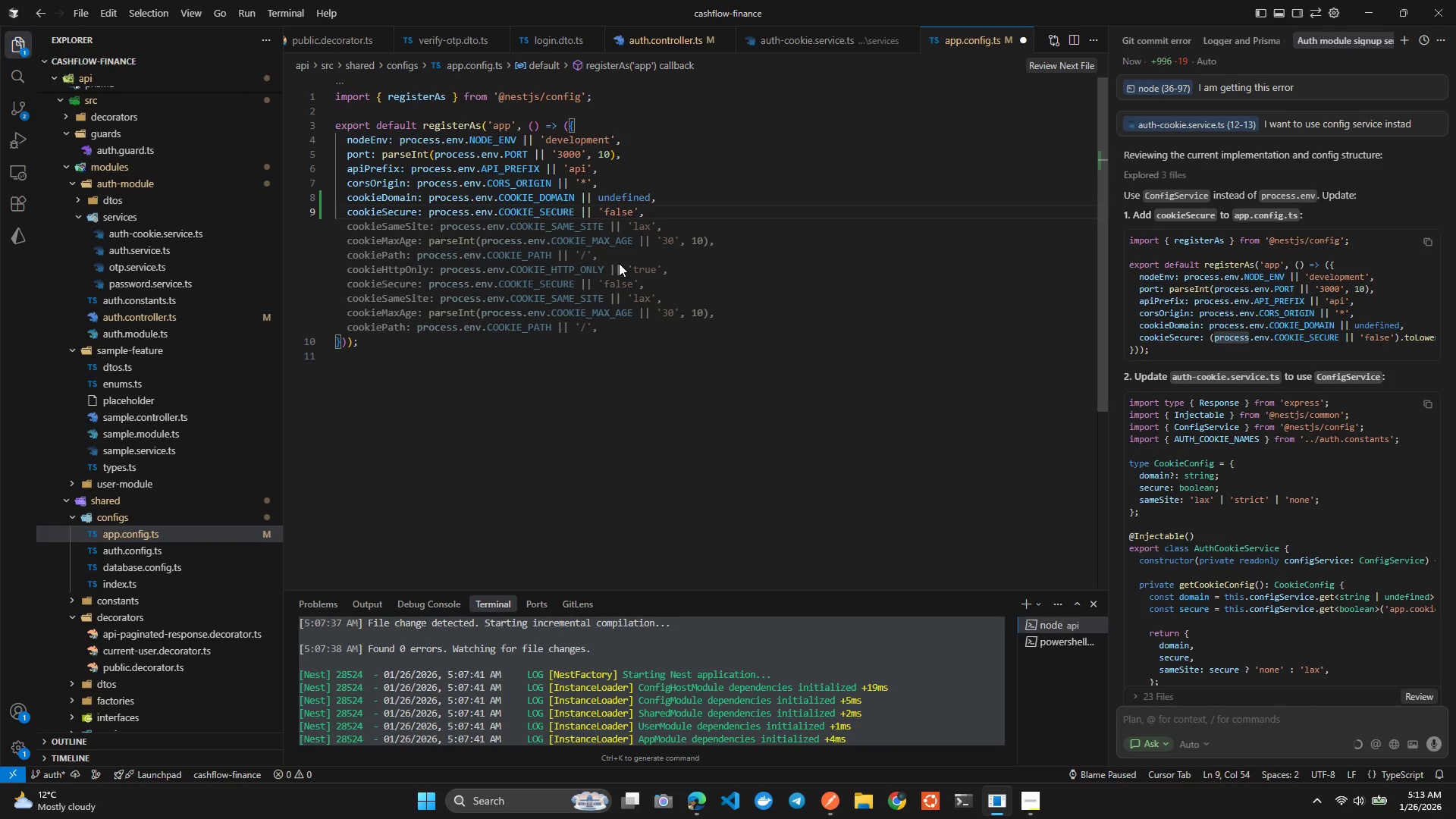 
left_click([619, 263])
 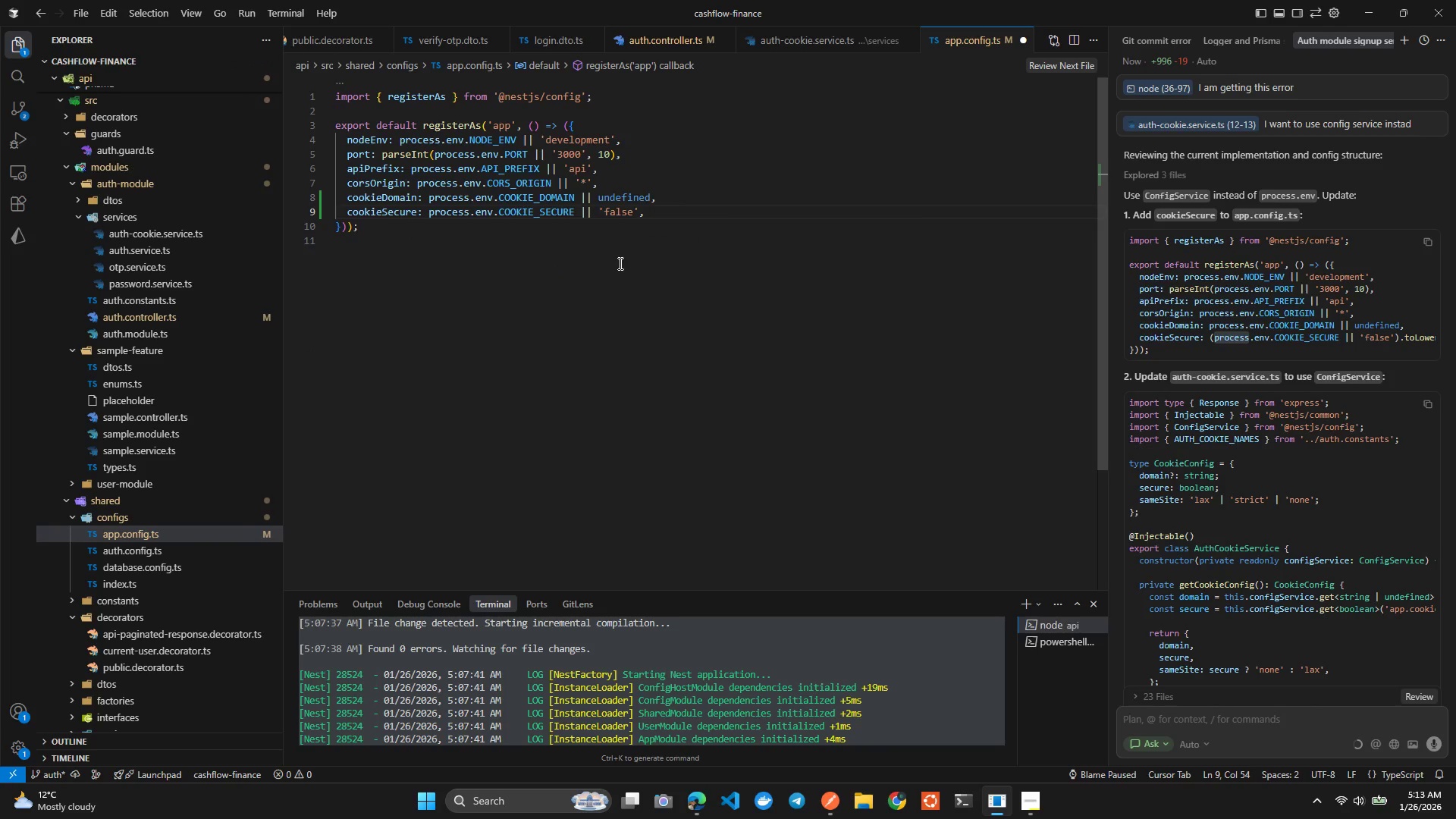 
key(Control+ControlLeft)
 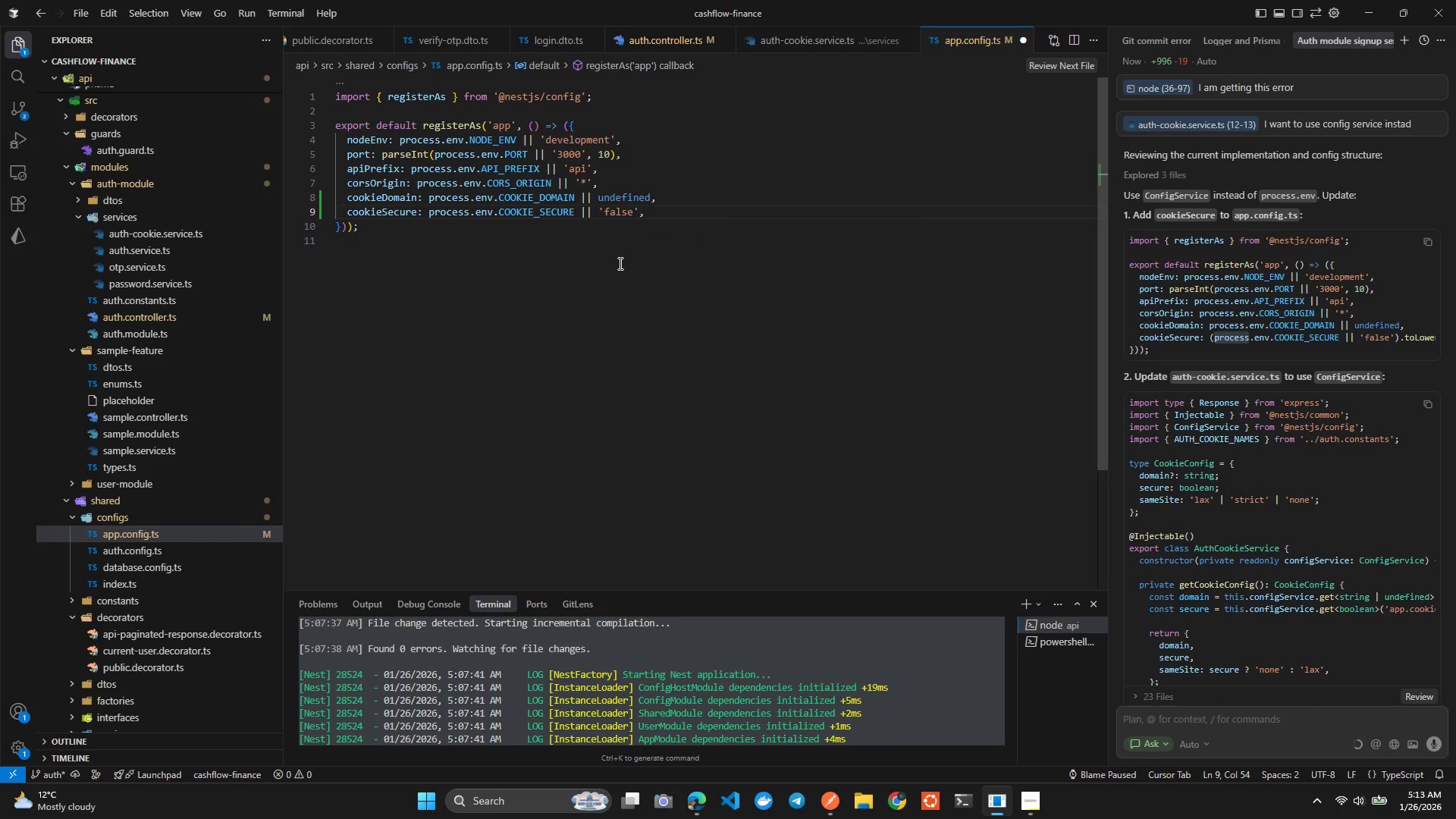 
key(Control+S)
 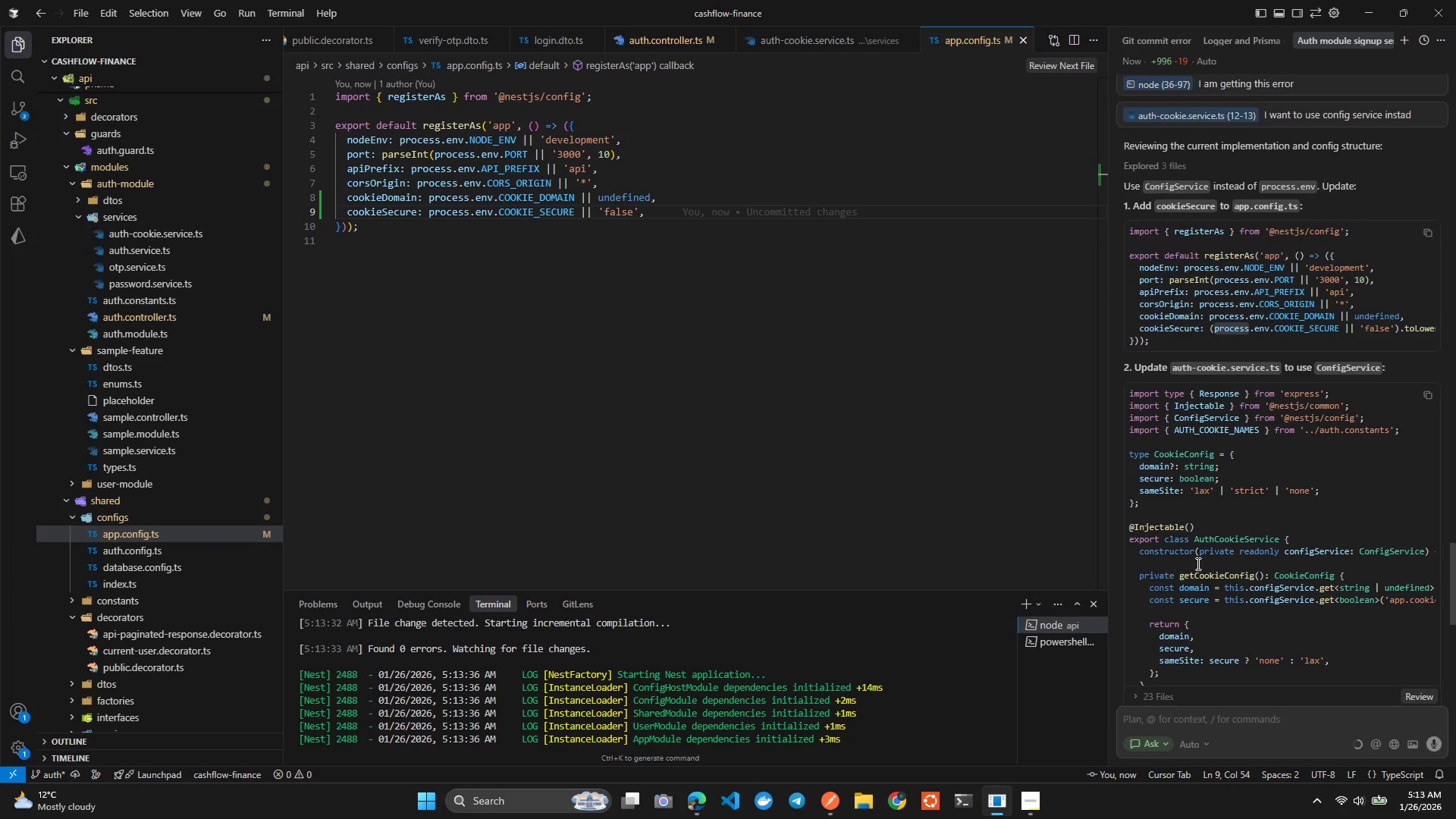 
wait(6.11)
 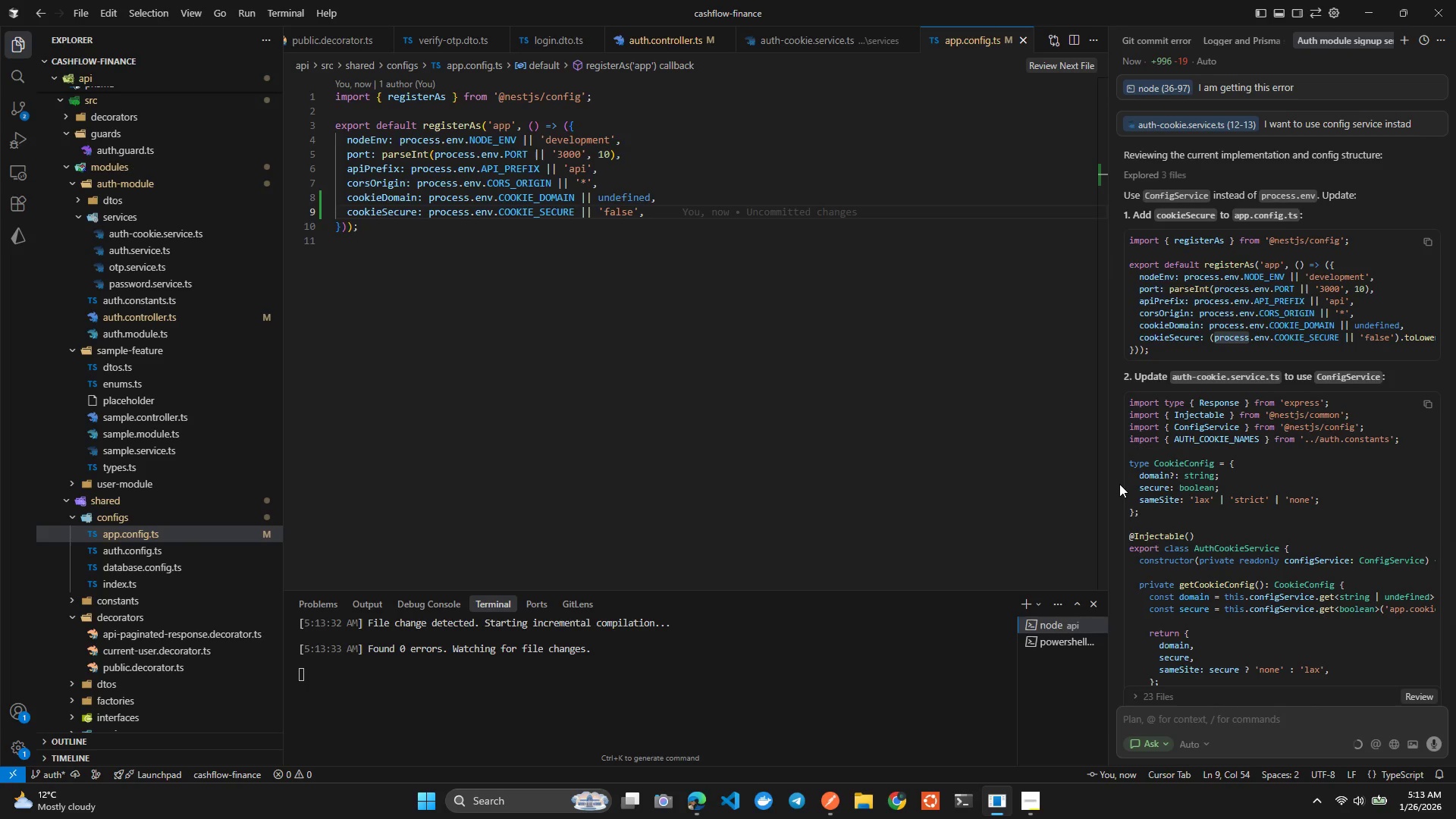 
left_click([736, 215])
 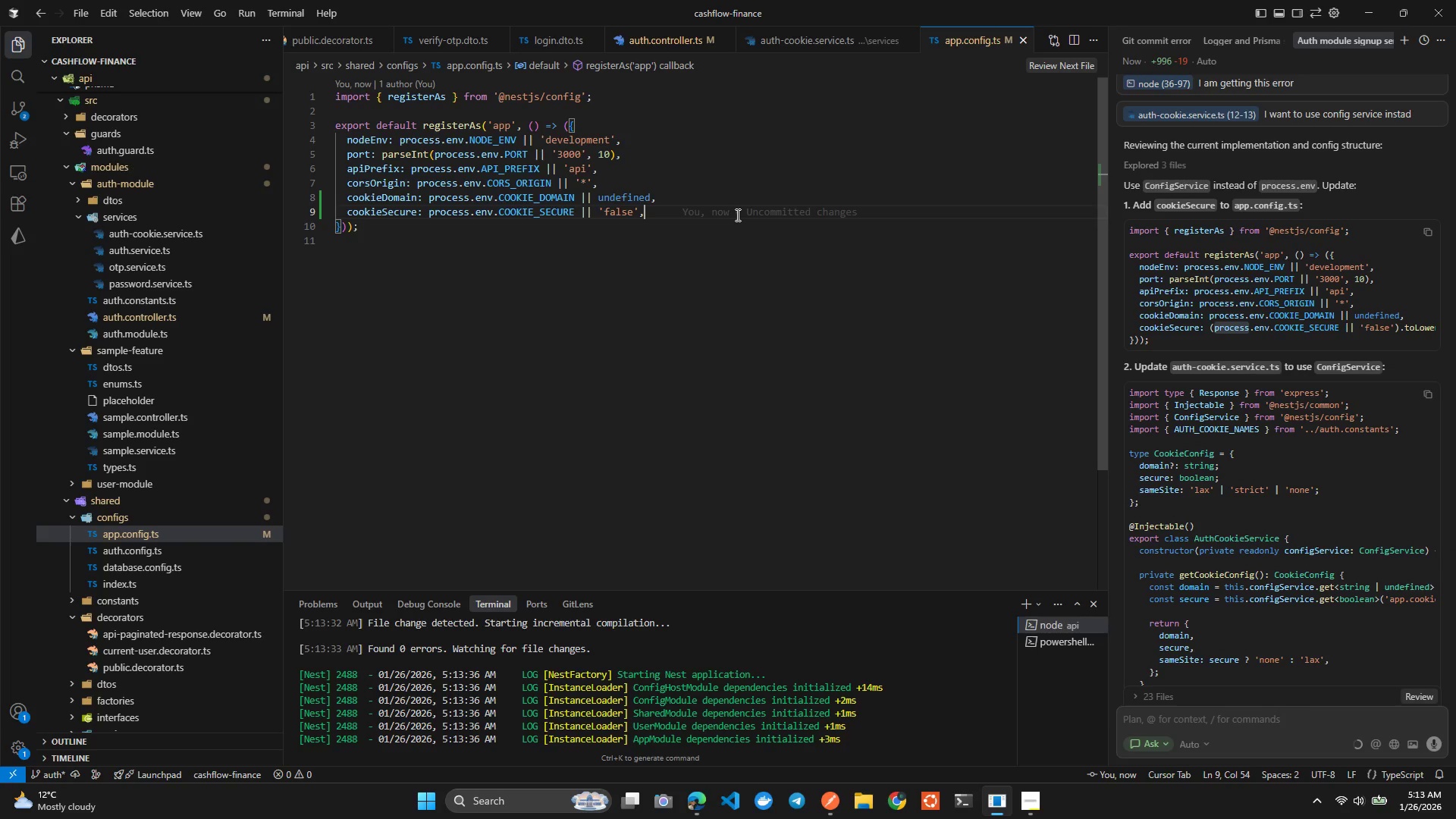 
key(Control+Tab)
 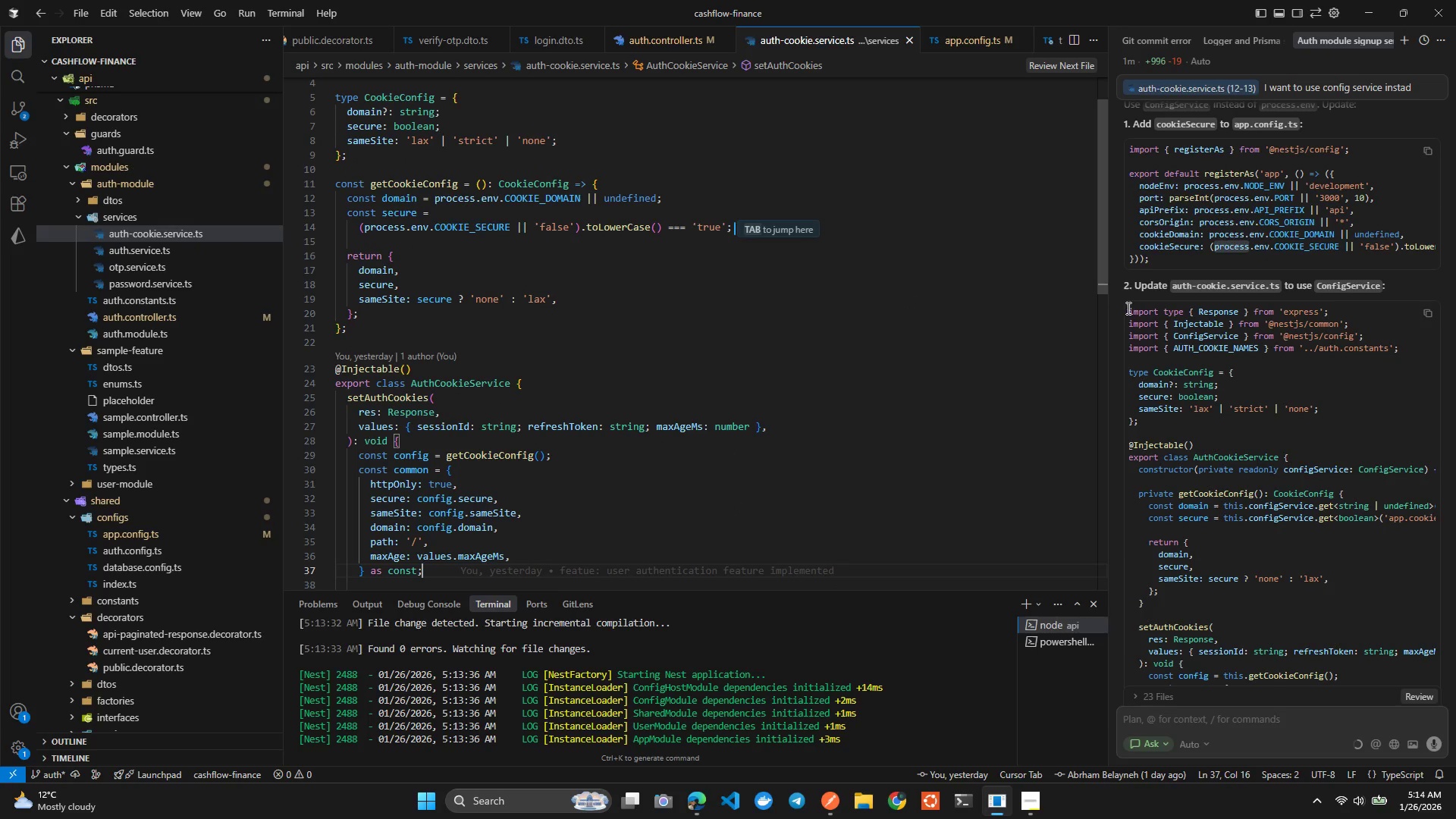 
wait(27.55)
 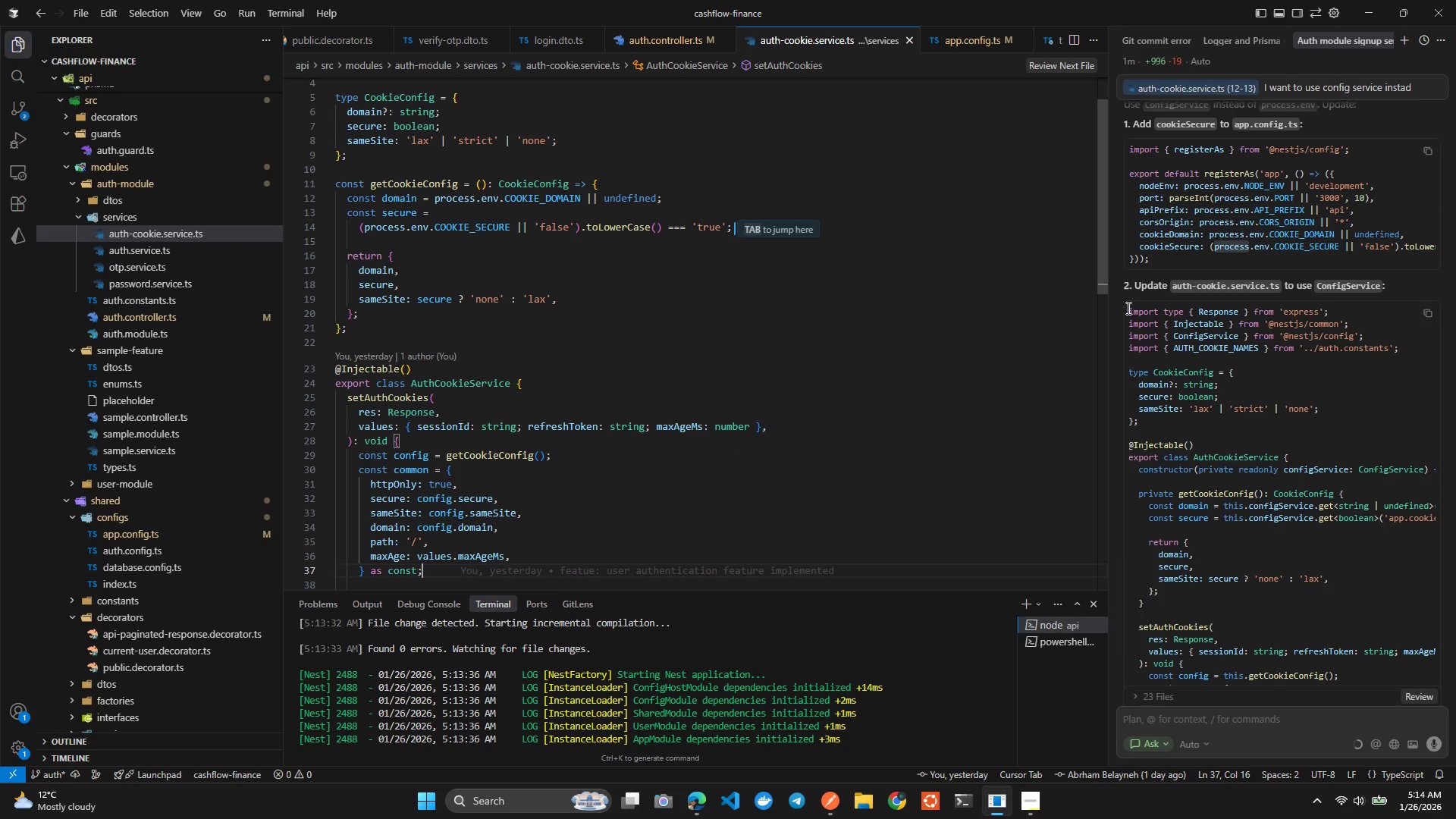 
left_click([369, 253])
 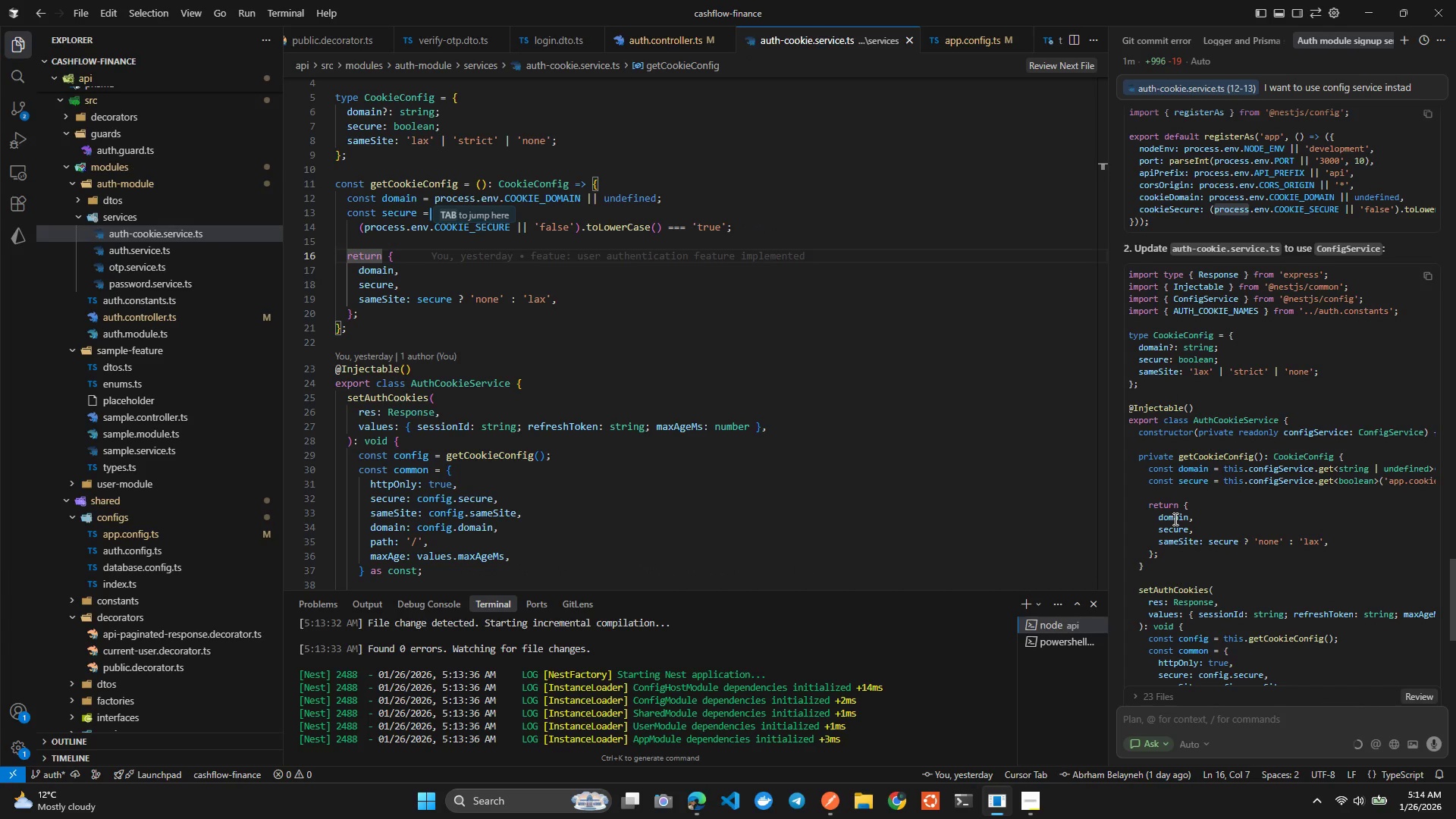 
wait(5.05)
 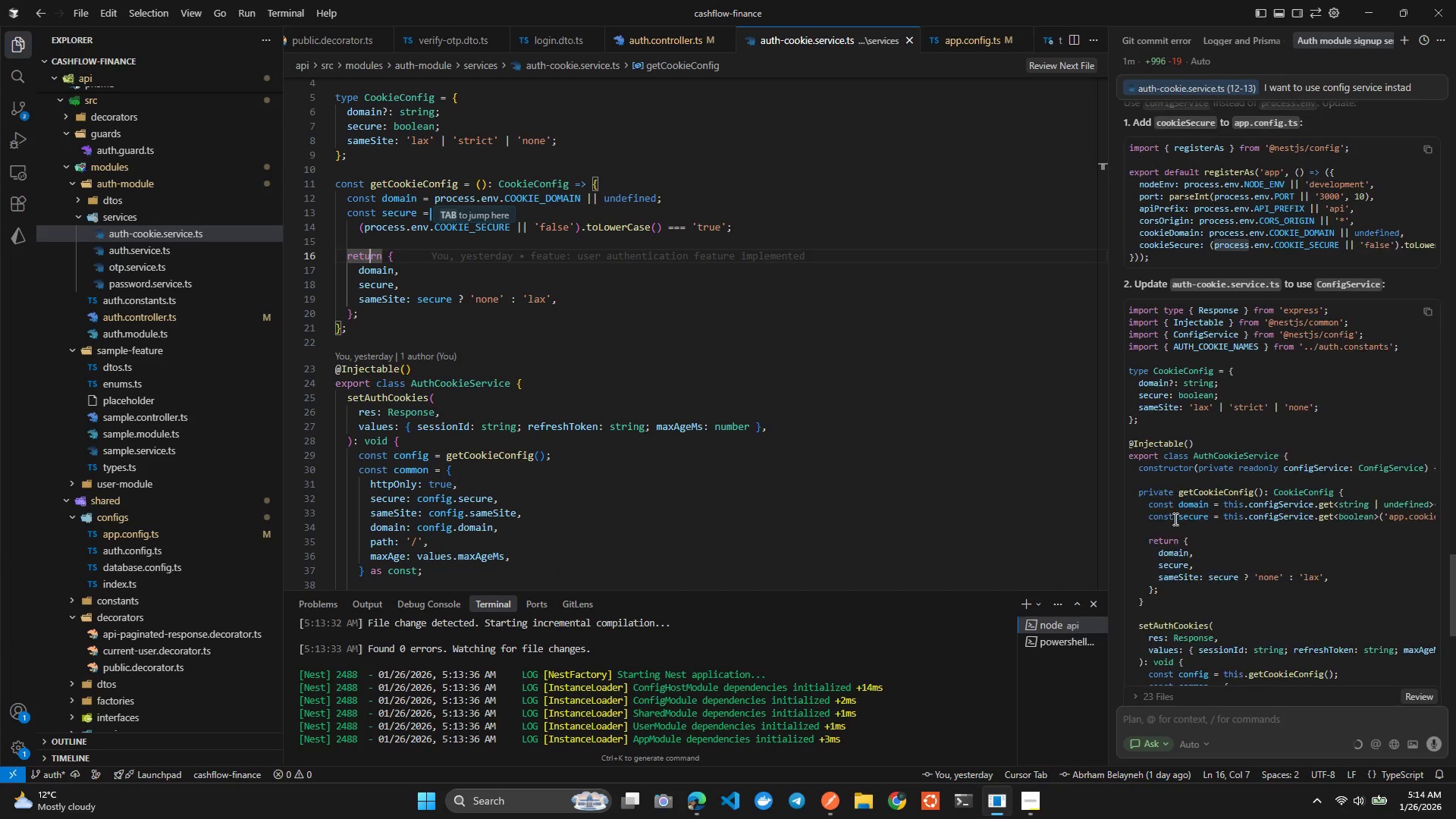 
left_click([1423, 275])
 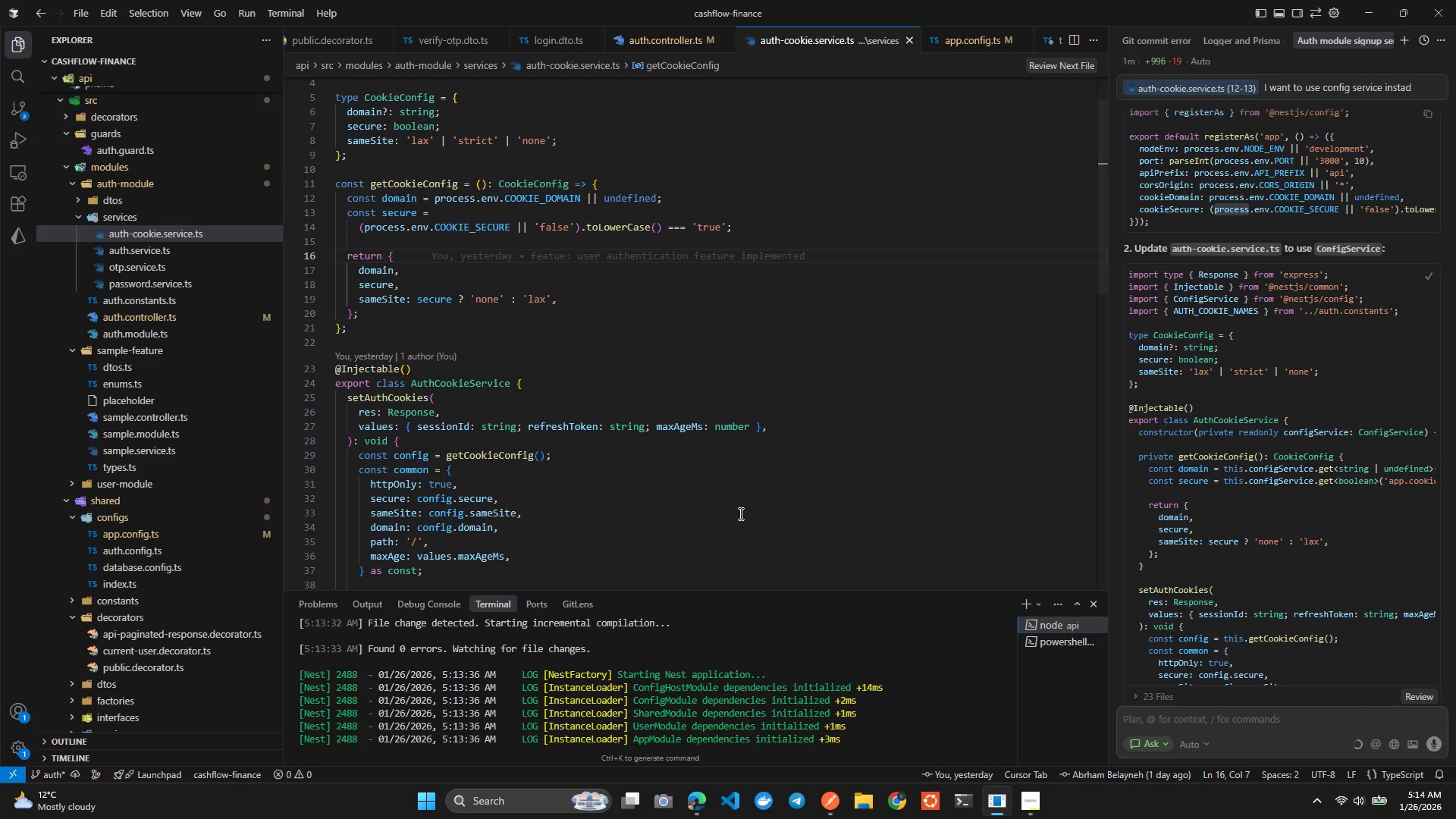 
left_click([725, 518])
 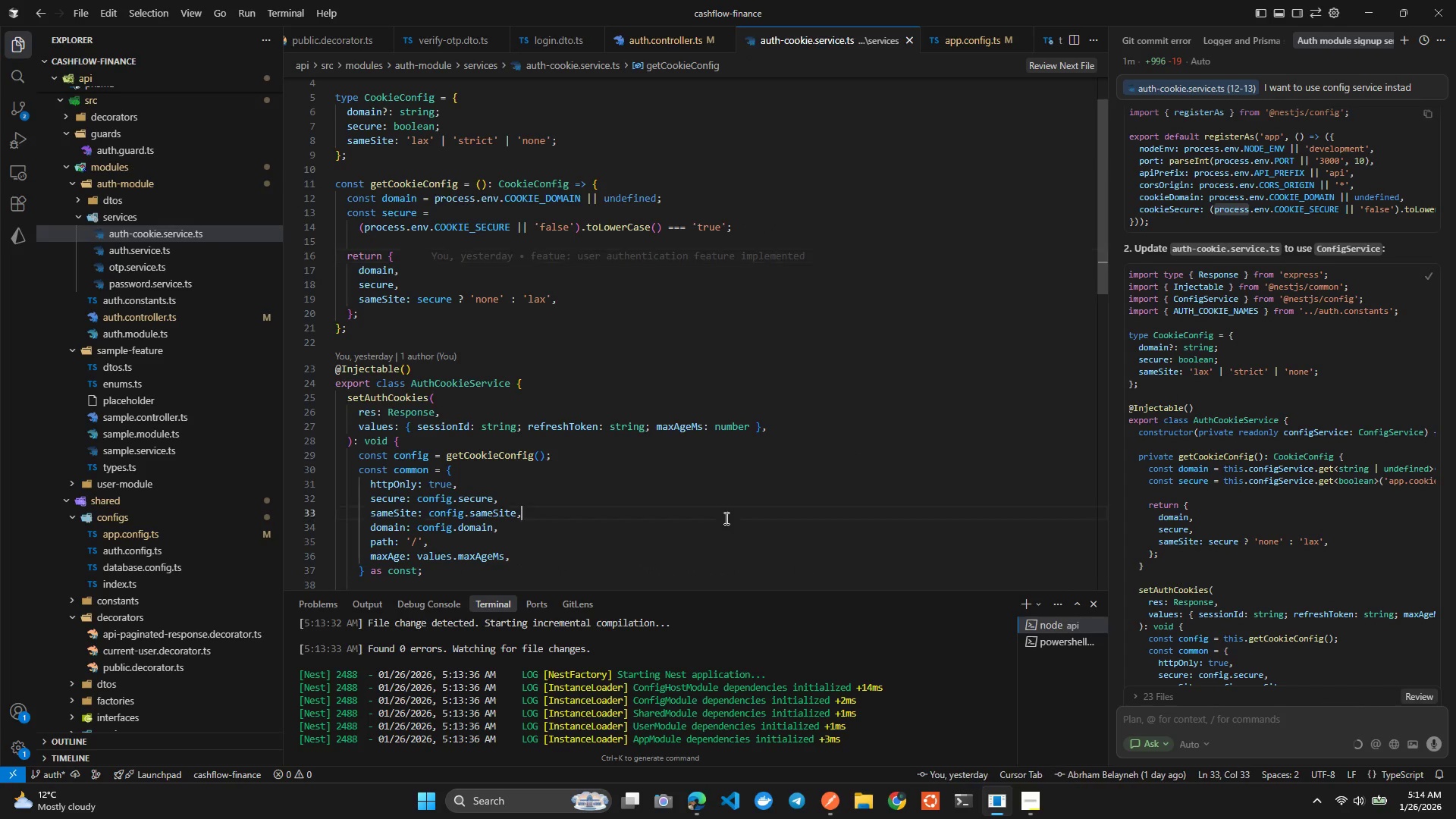 
key(Control+A)
 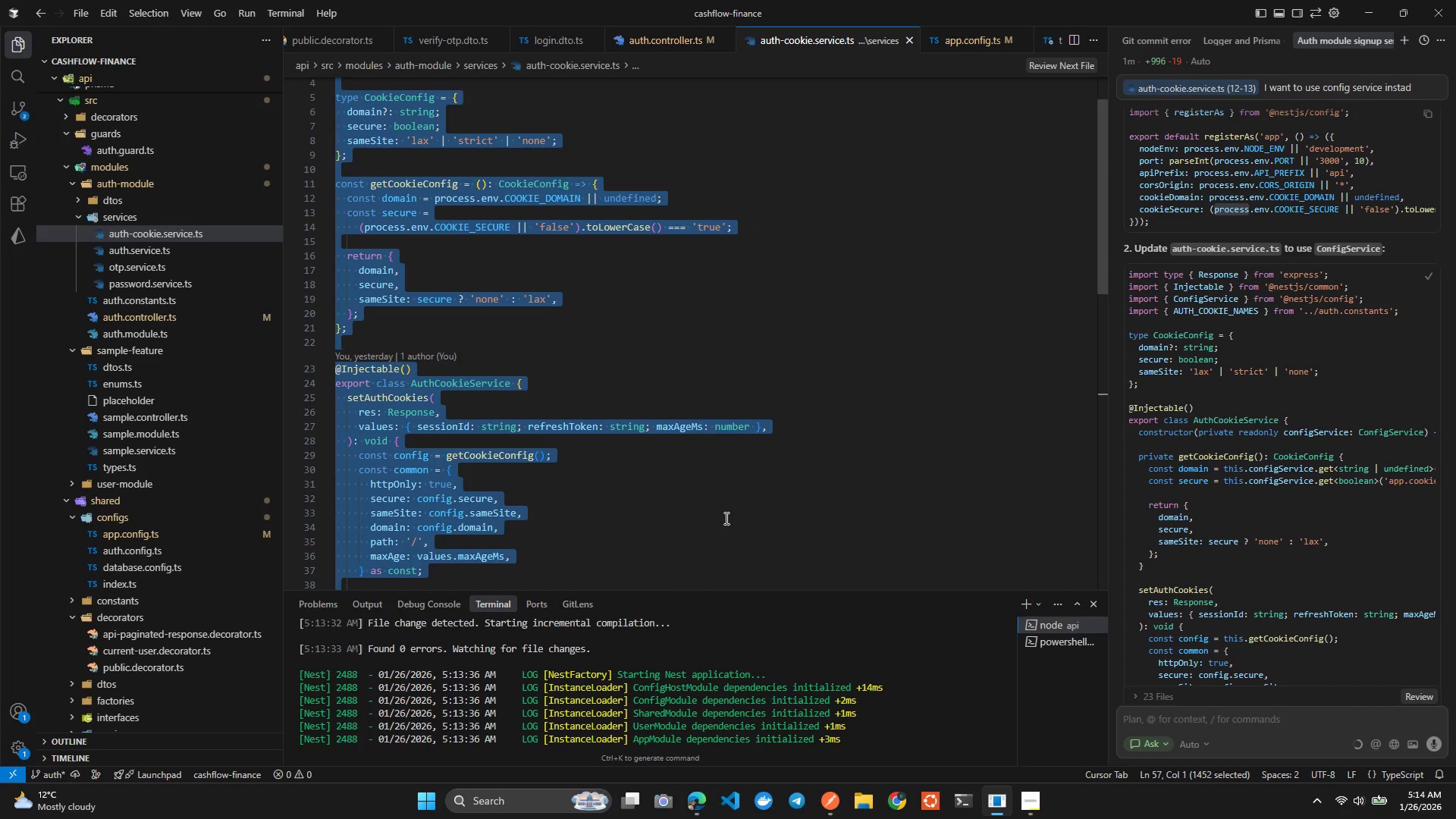 
key(Control+V)
 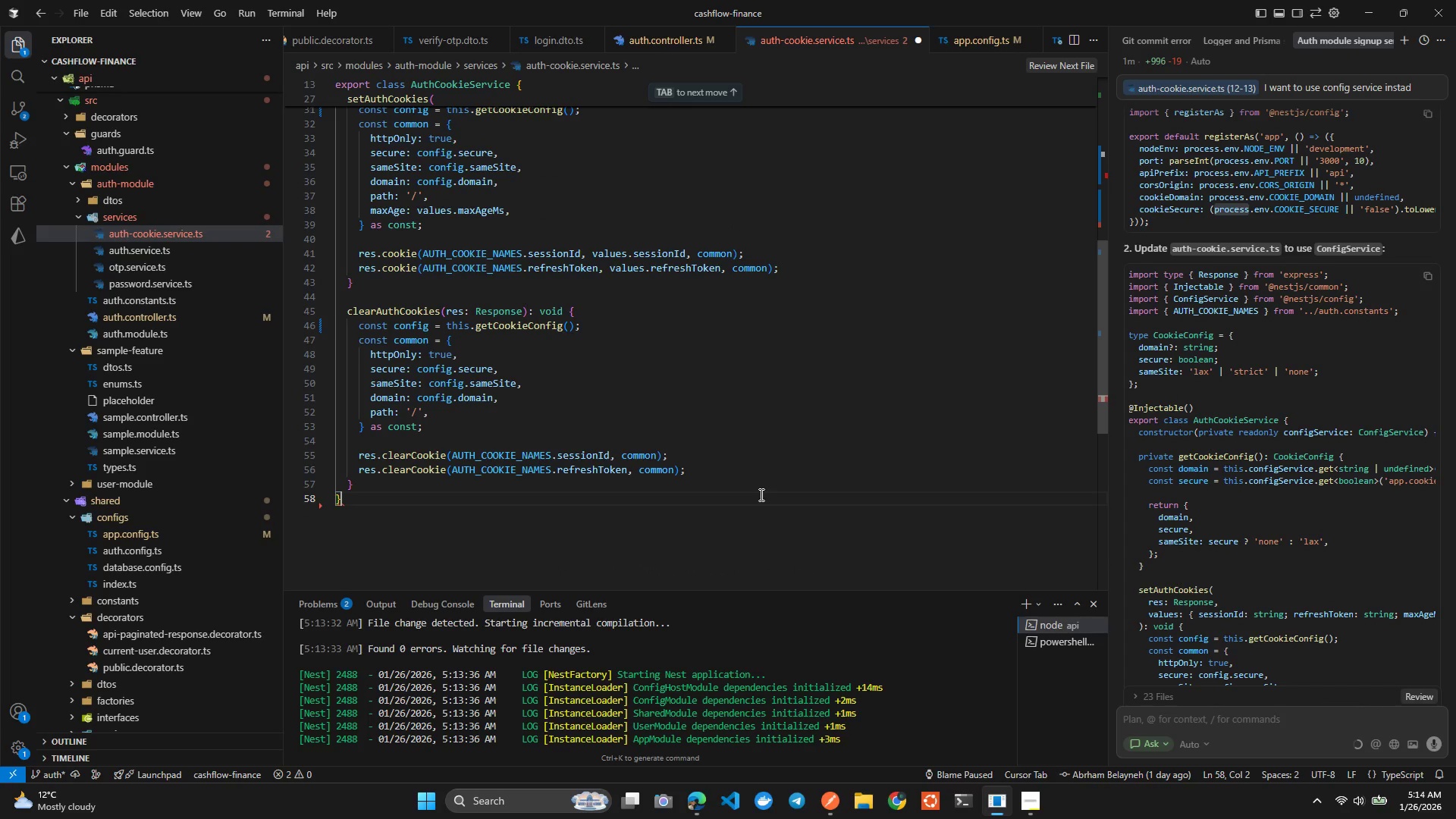 
key(Control+S)
 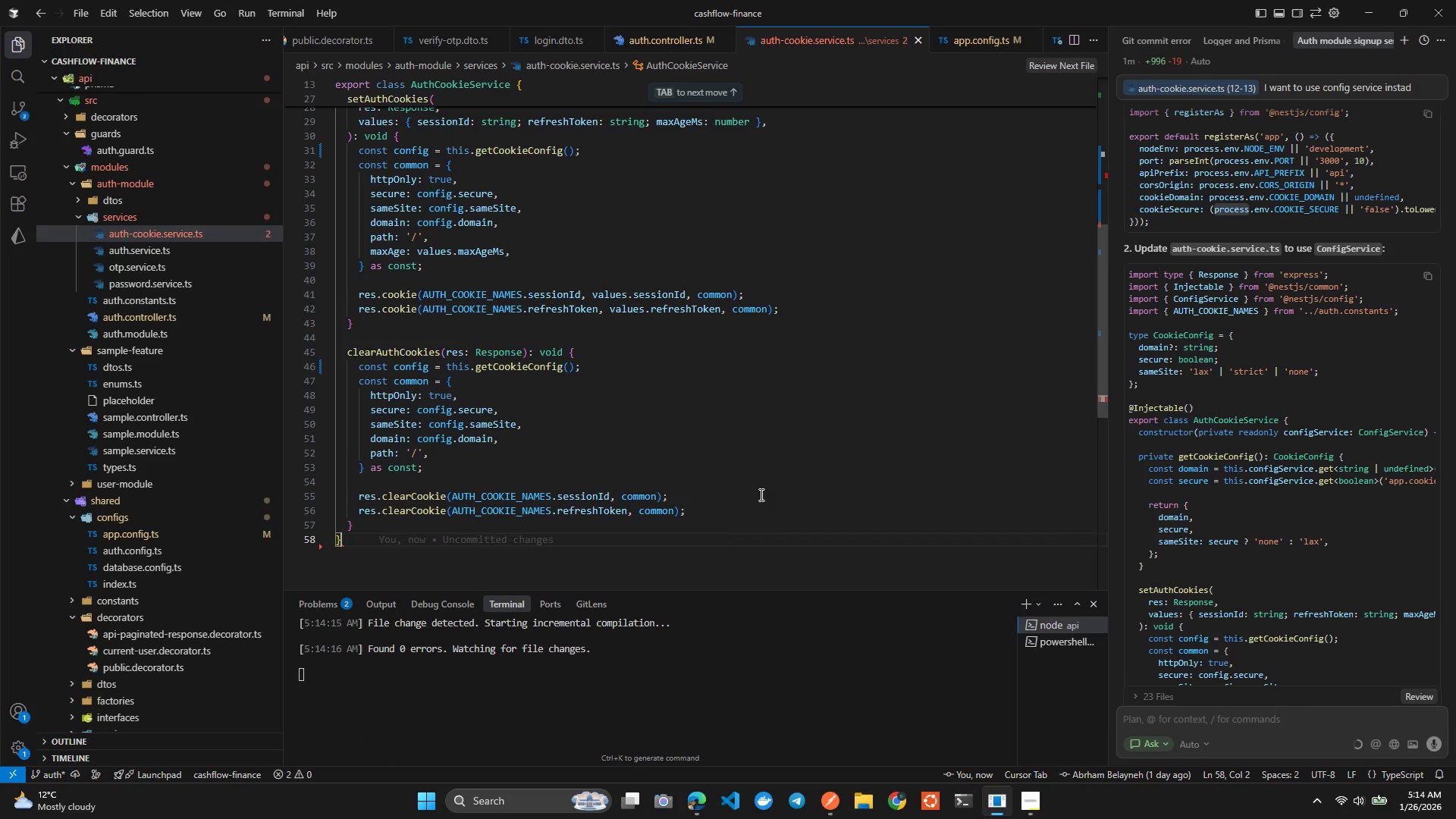 
key(Enter)
 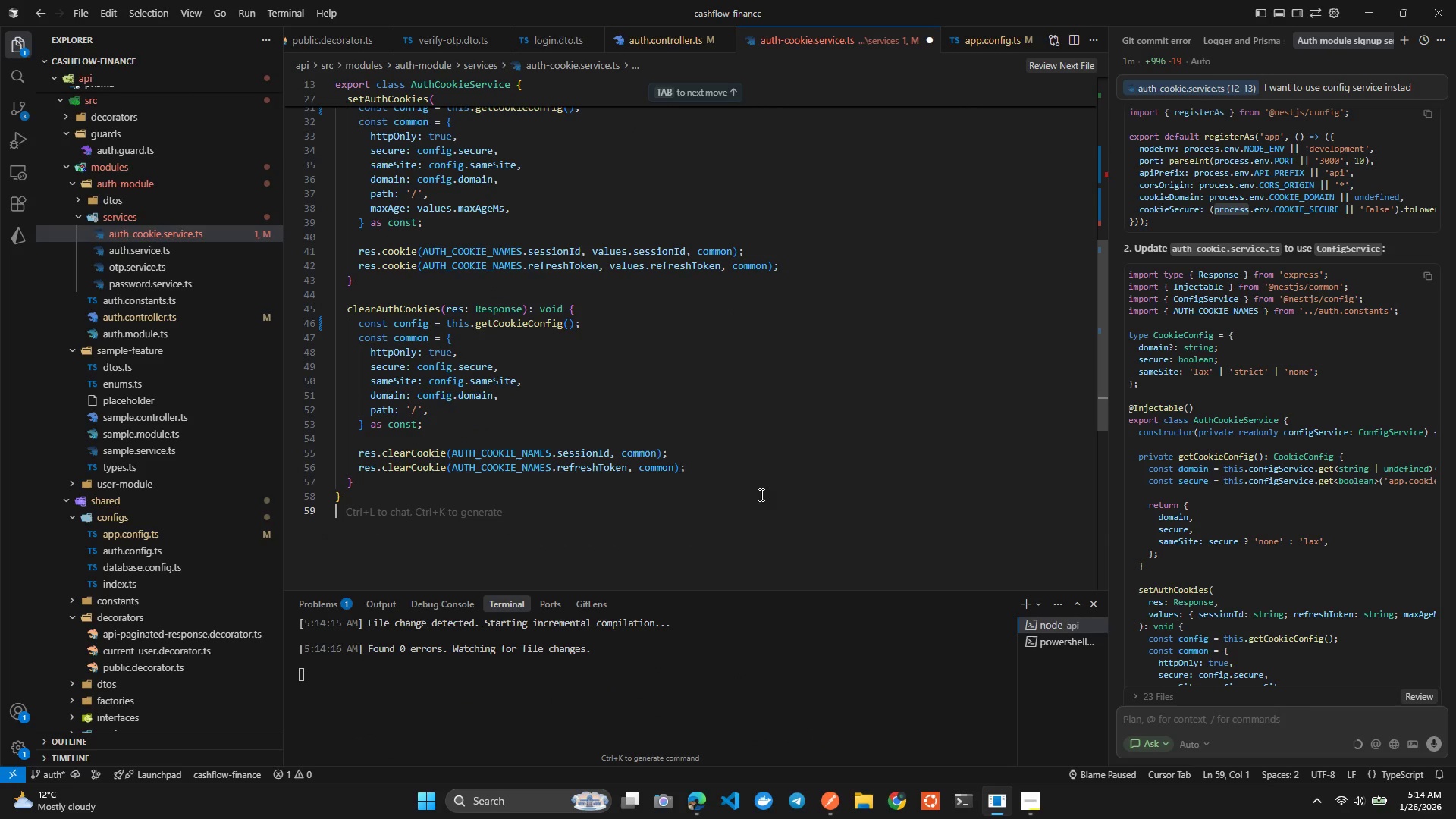 
key(Control+ControlLeft)
 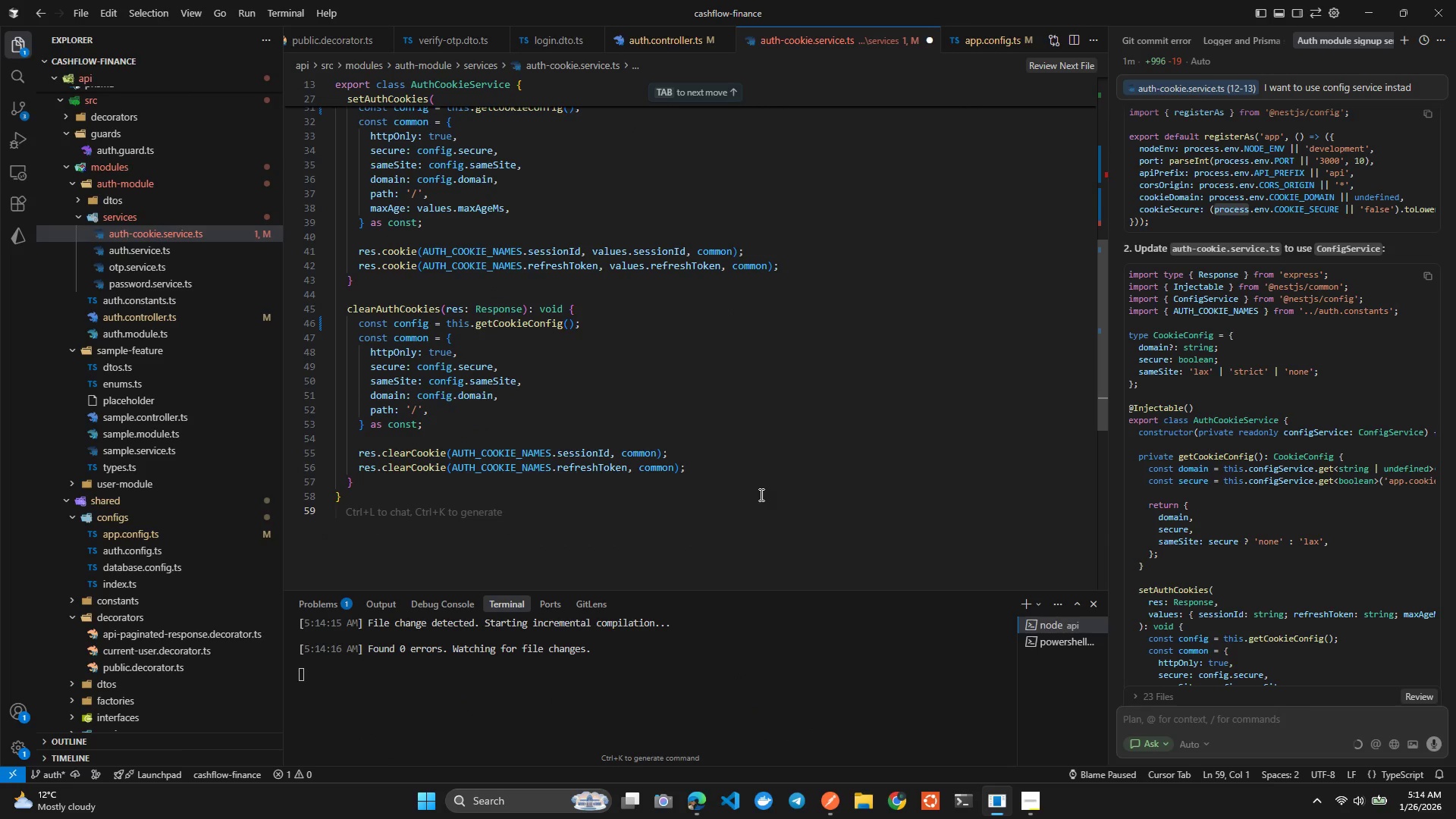 
key(Control+S)
 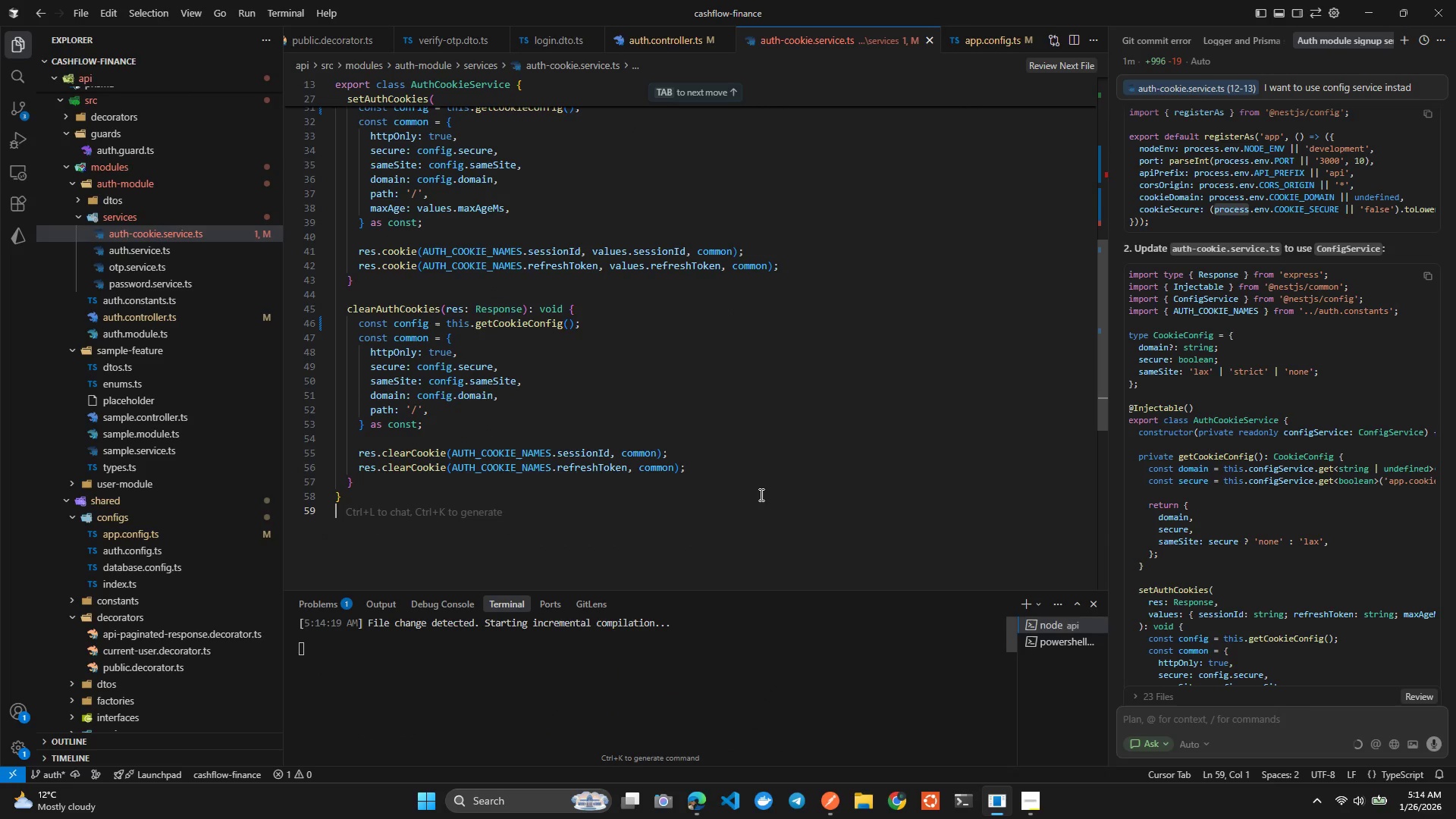 
mouse_move([883, 368])
 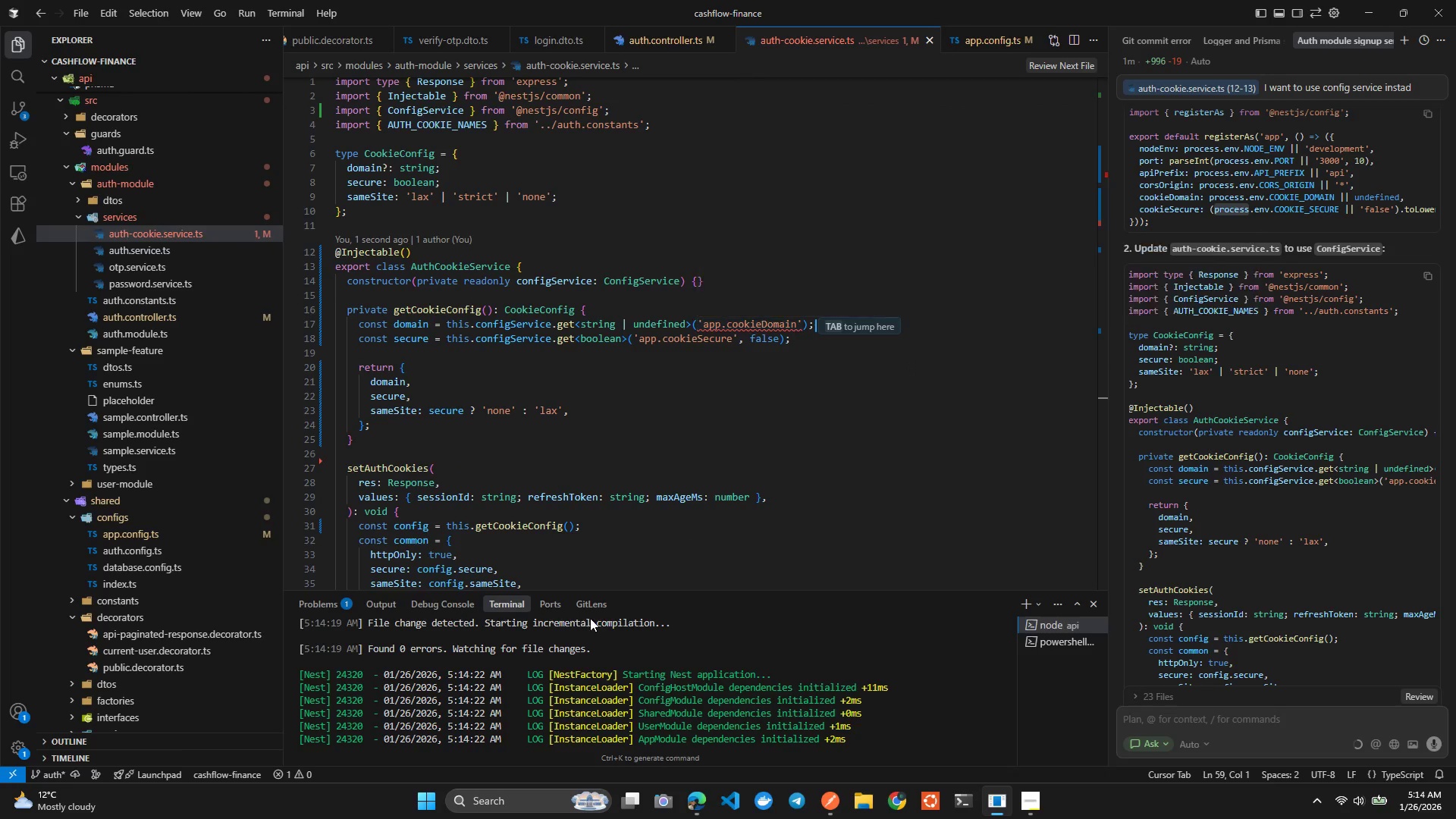 
left_click([643, 698])
 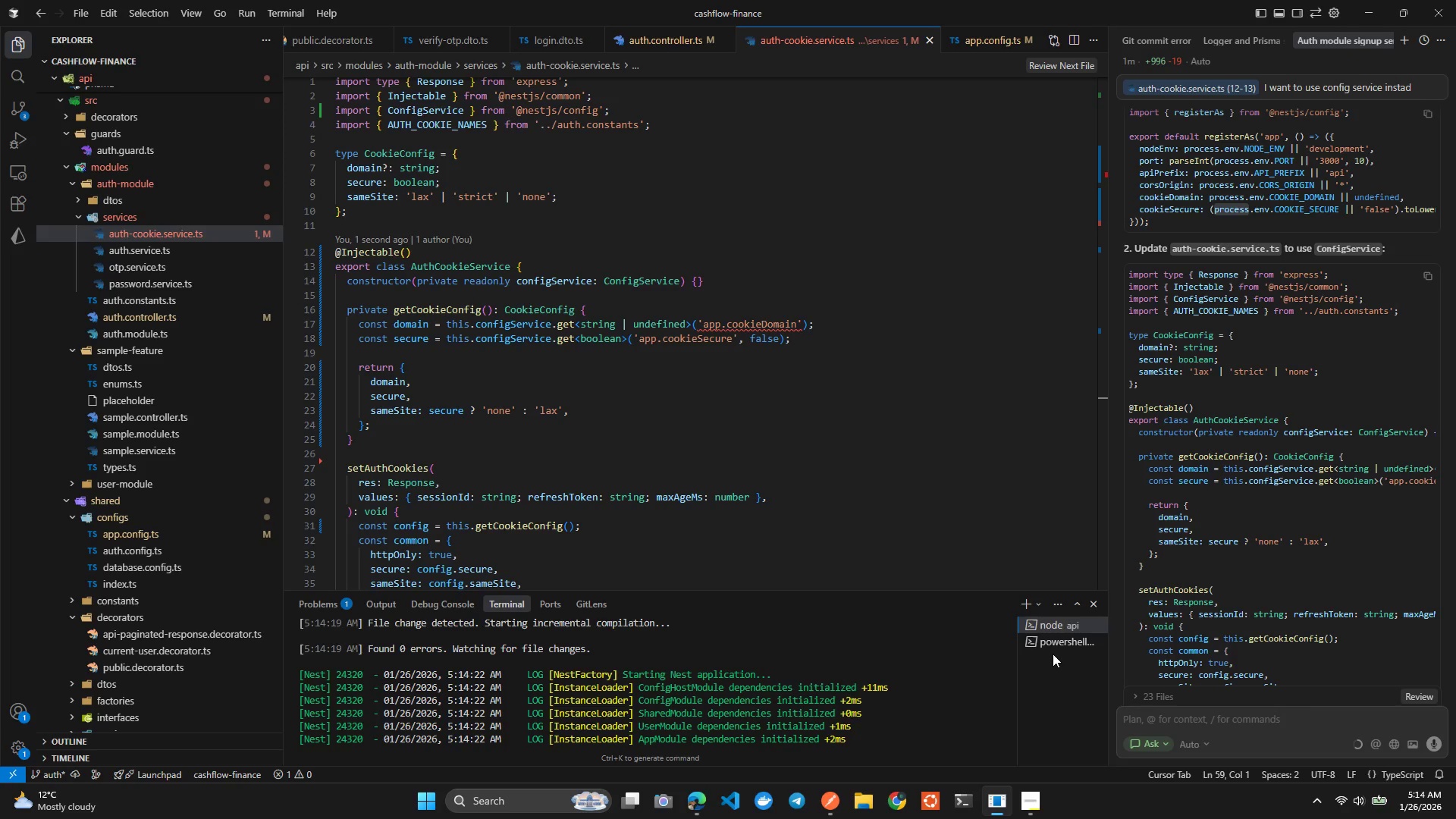 
left_click([1054, 648])
 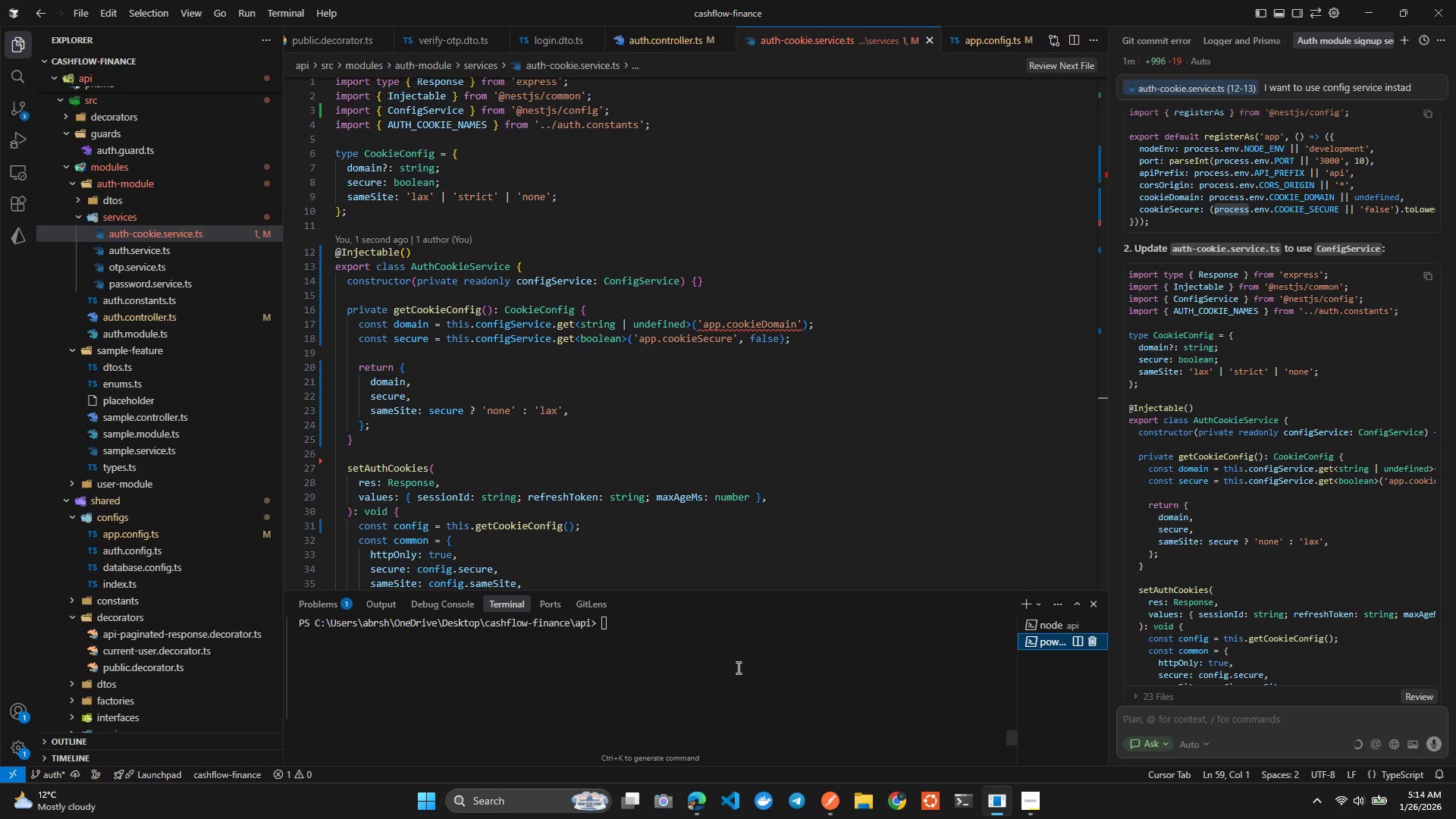 
left_click([737, 667])
 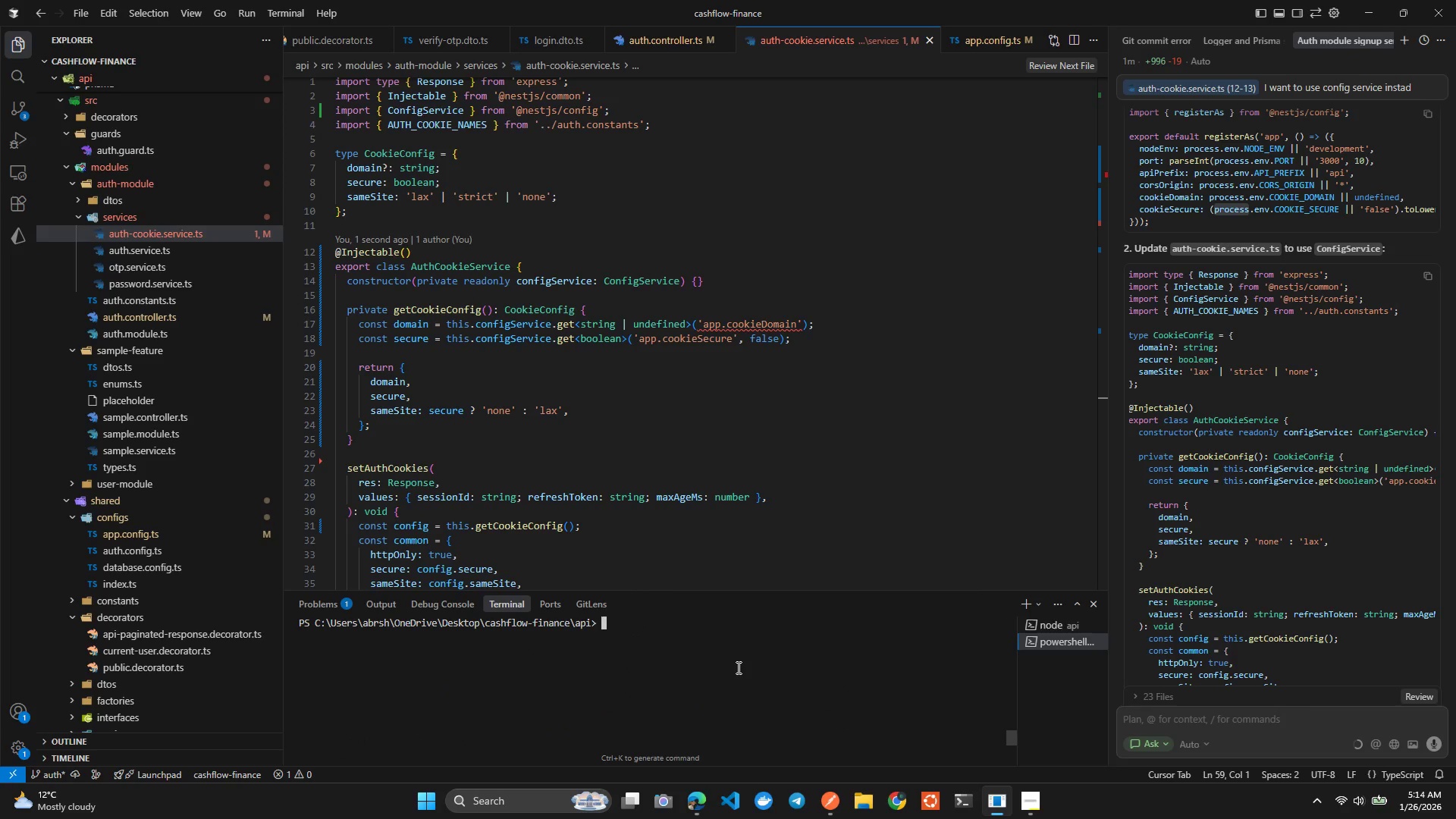 
key(ArrowUp)
 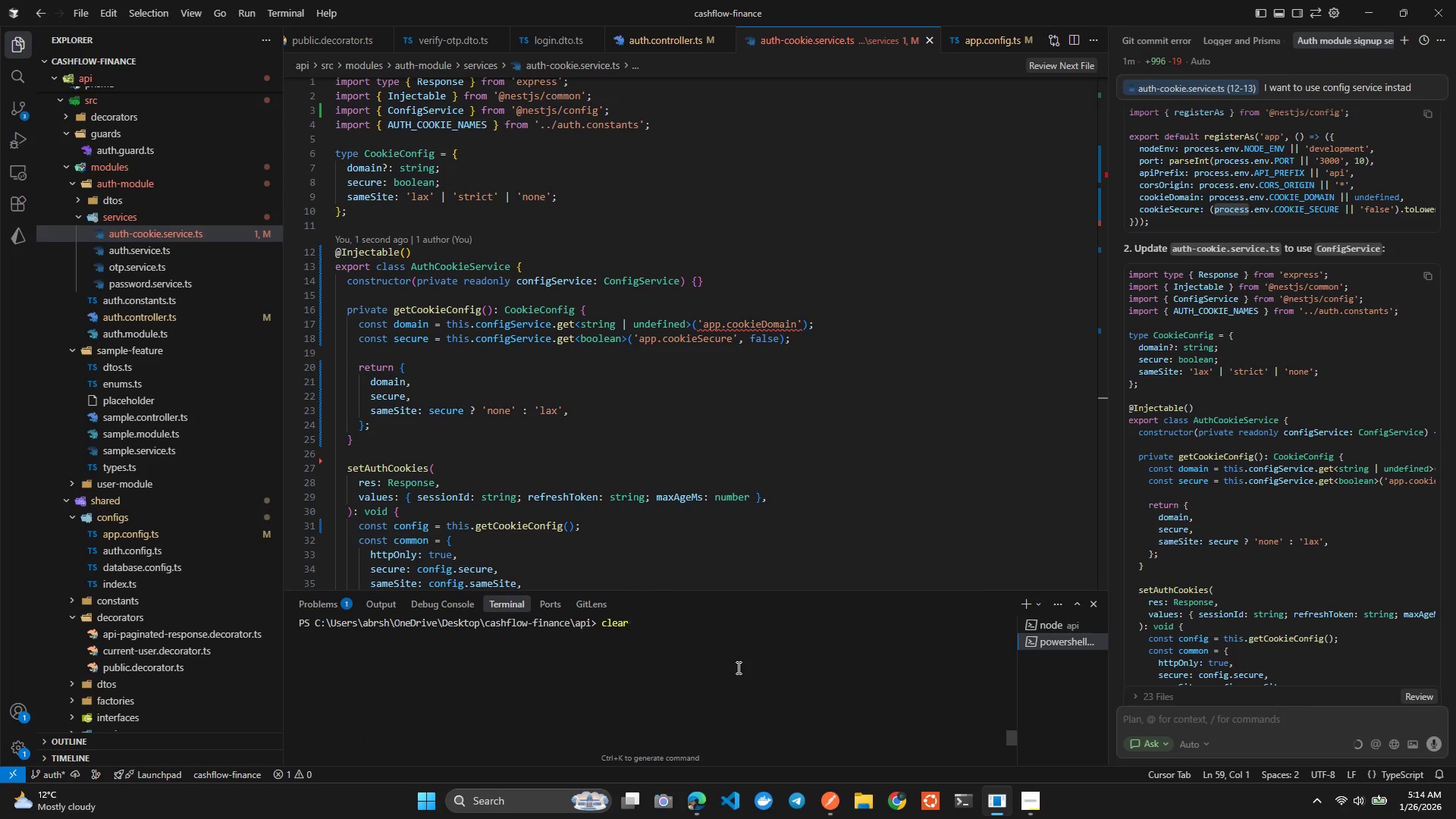 
key(ArrowUp)
 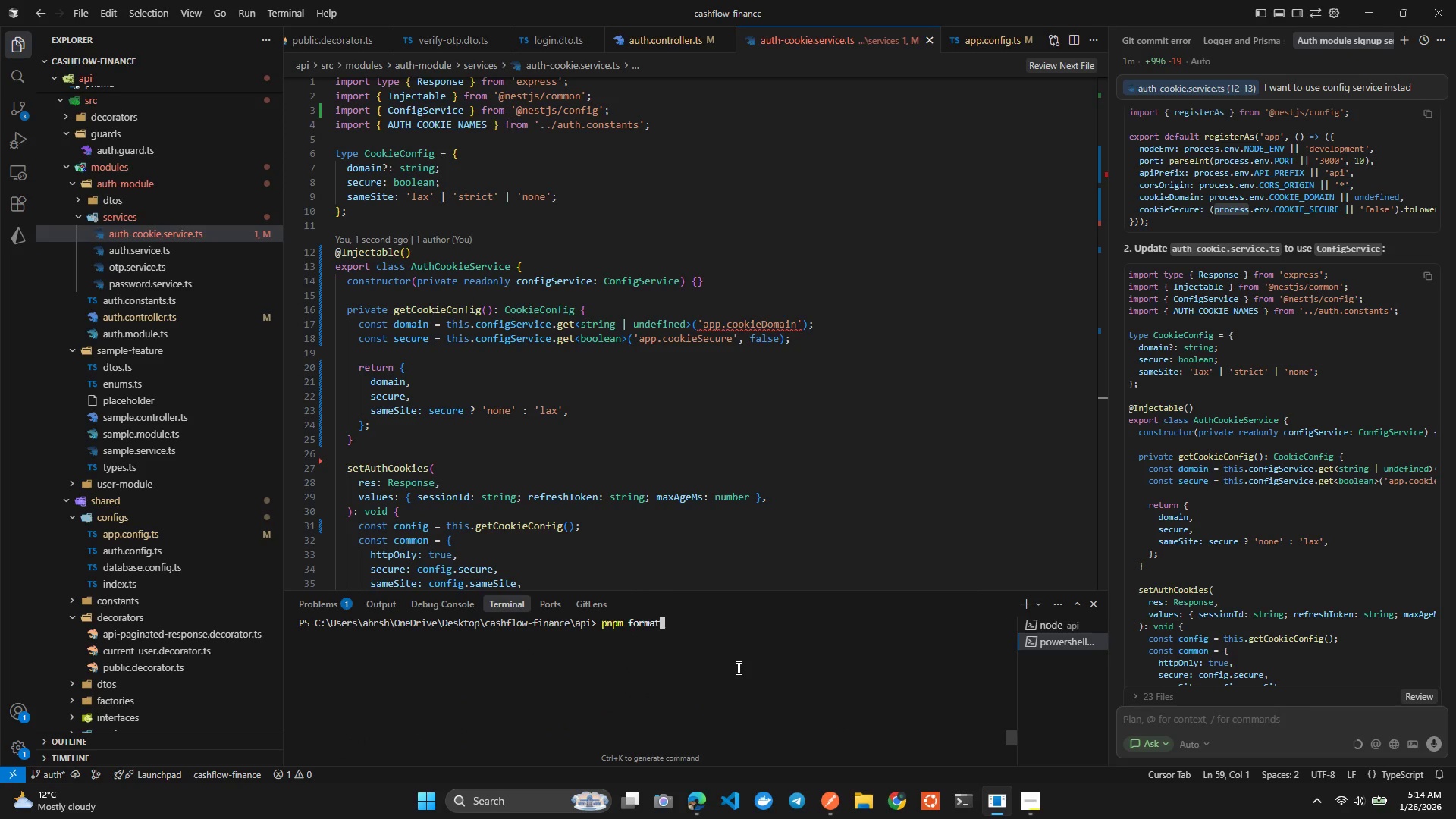 
key(Enter)
 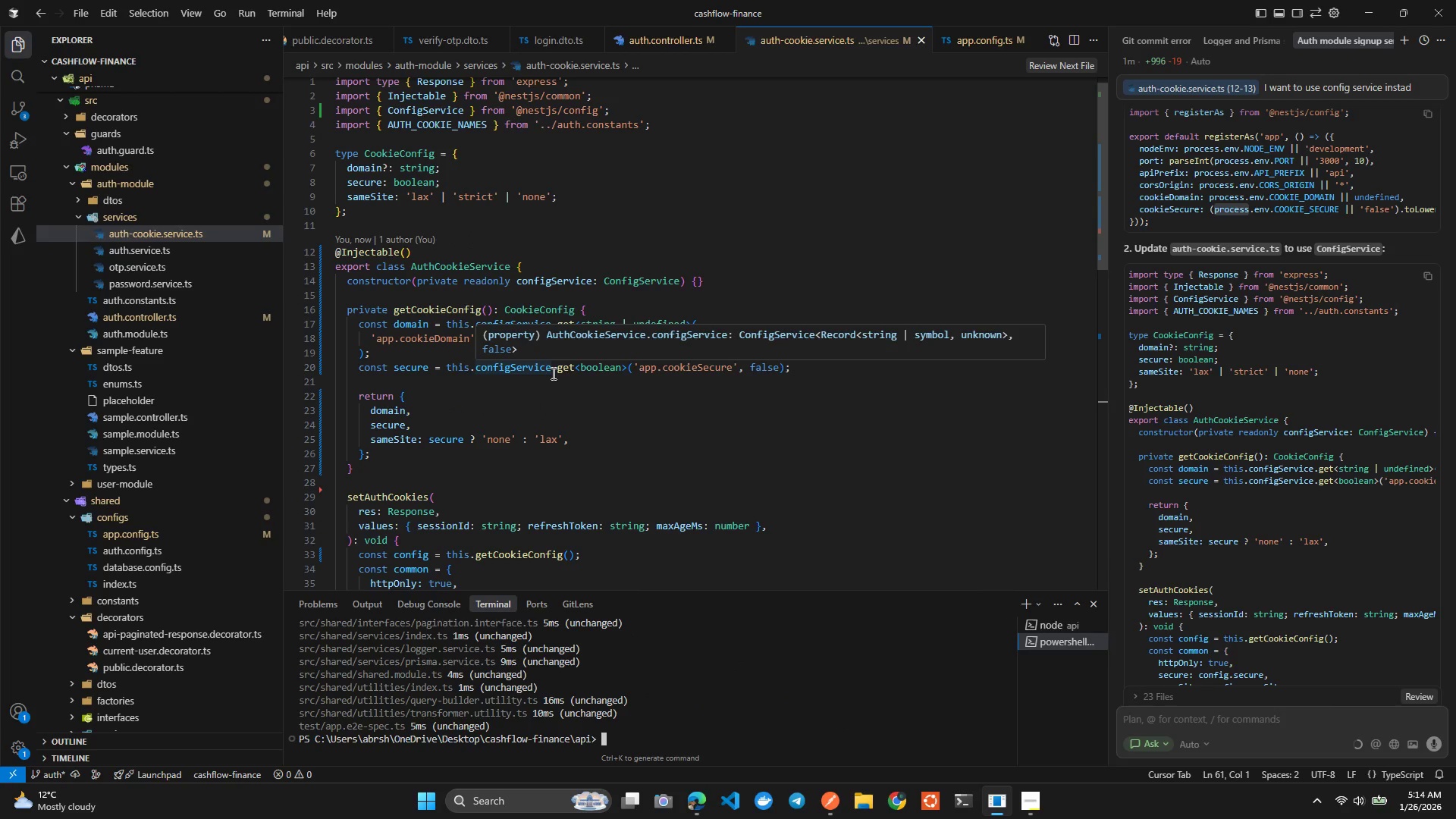 
left_click([400, 335])
 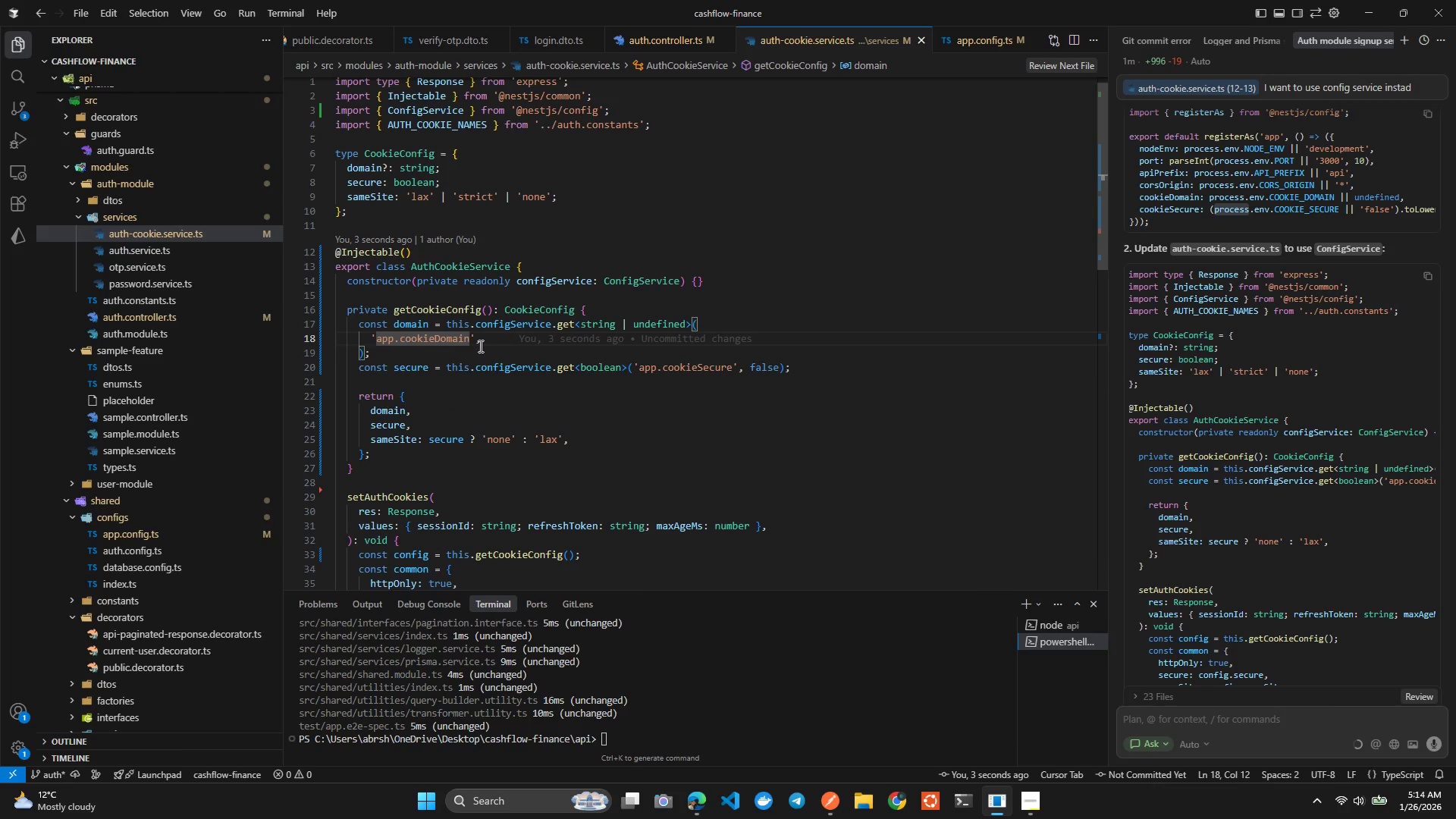 
left_click([488, 344])
 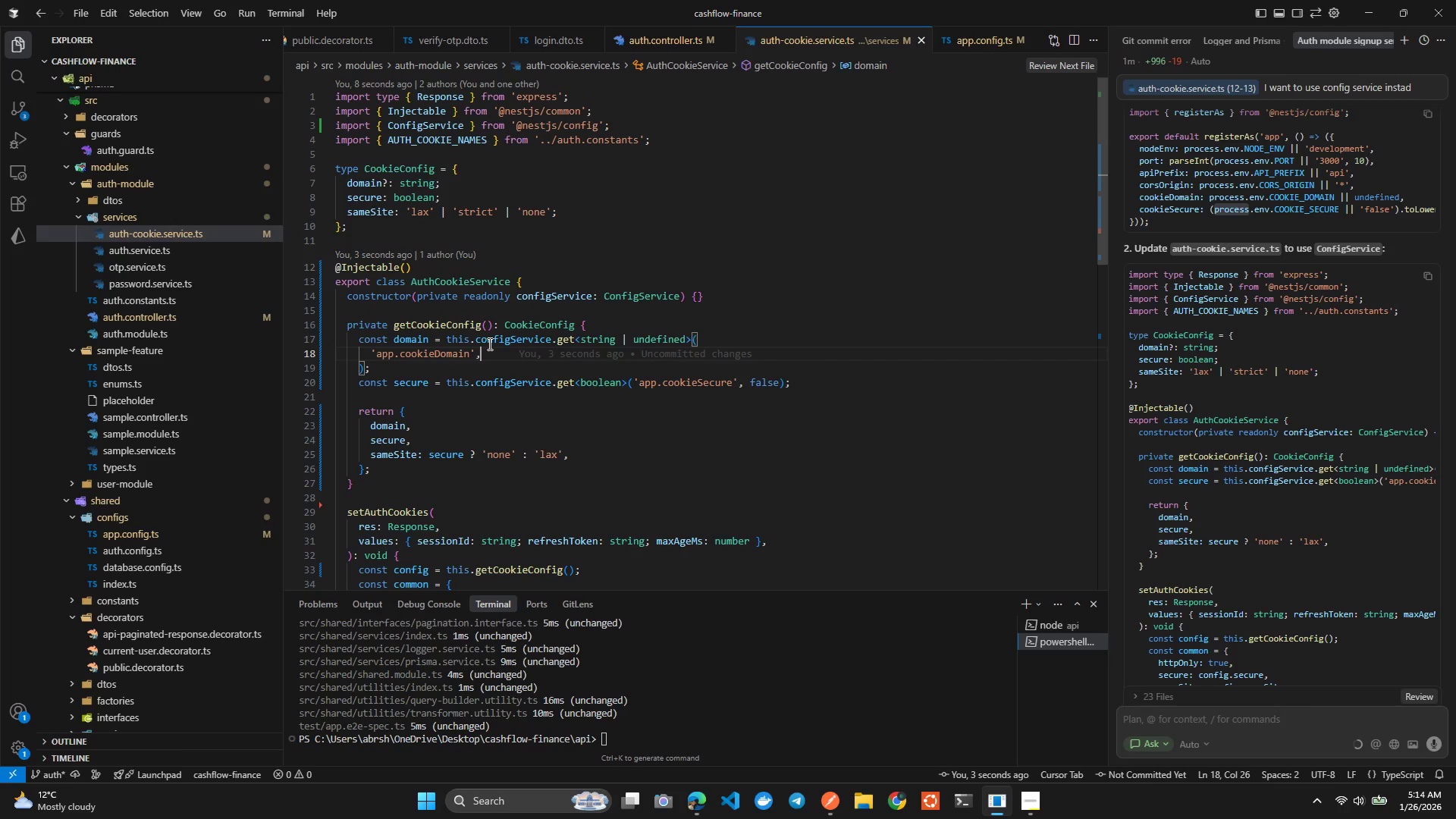 
wait(16.2)
 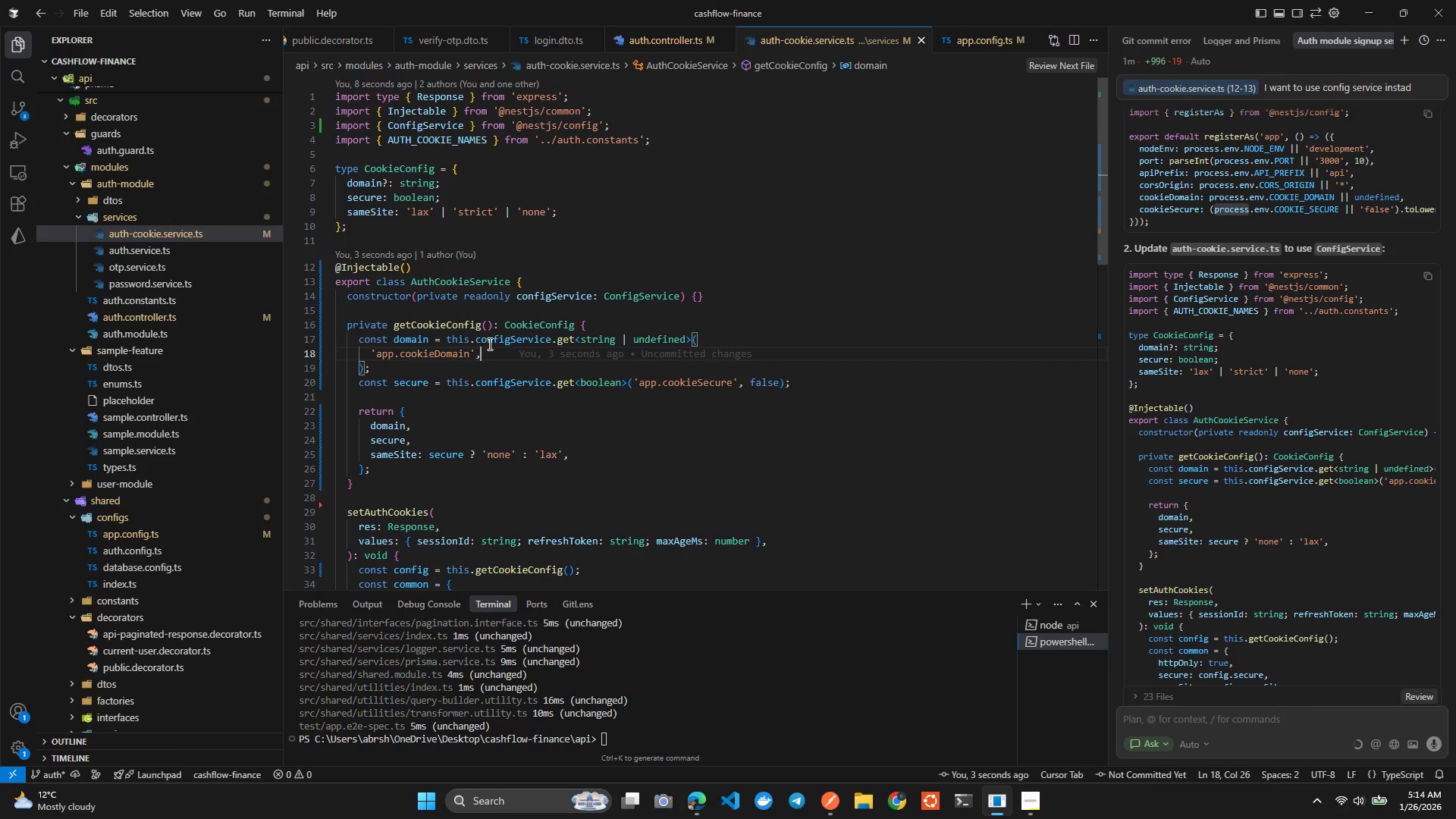 
left_click([413, 354])
 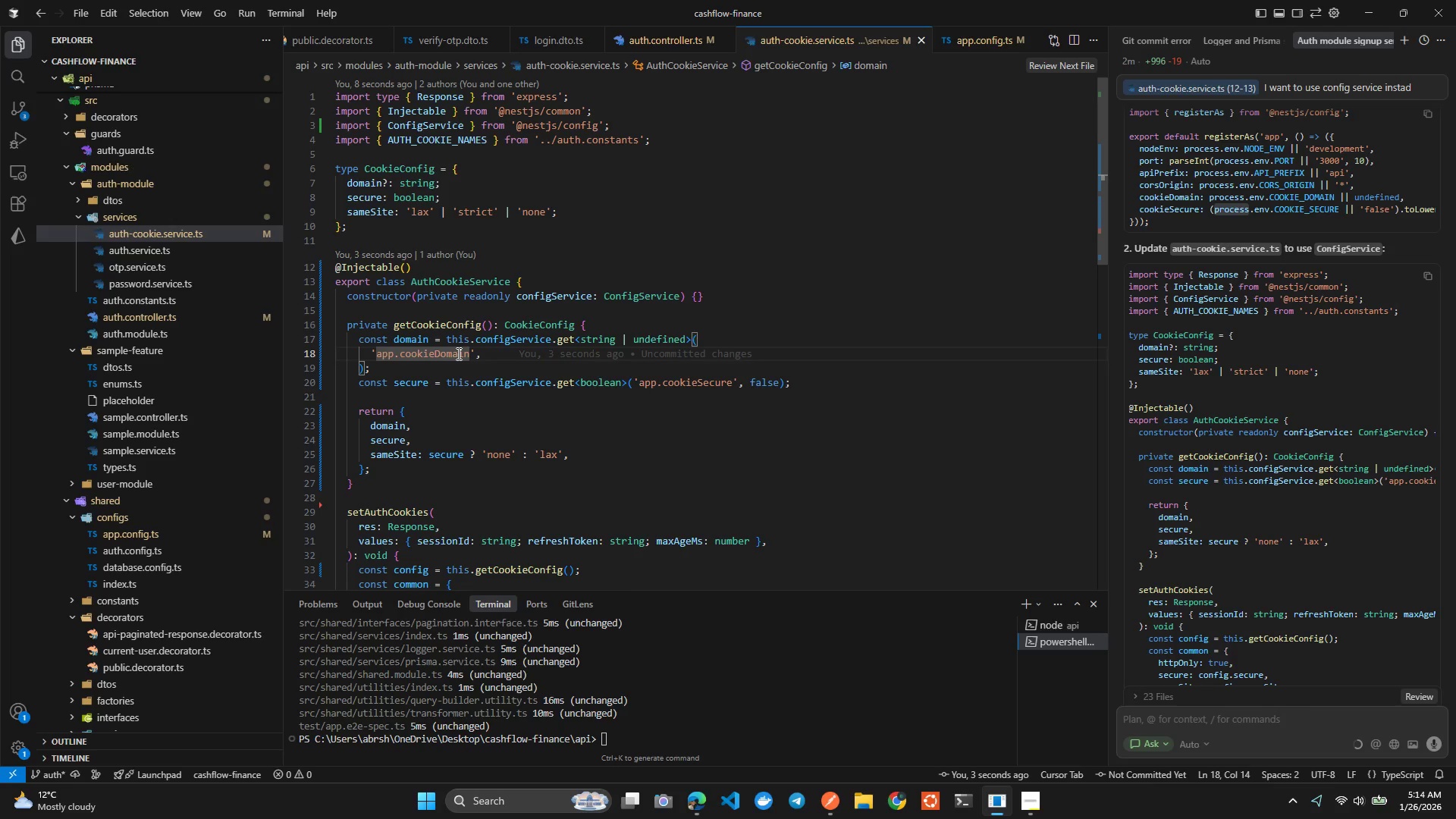 
left_click([457, 353])
 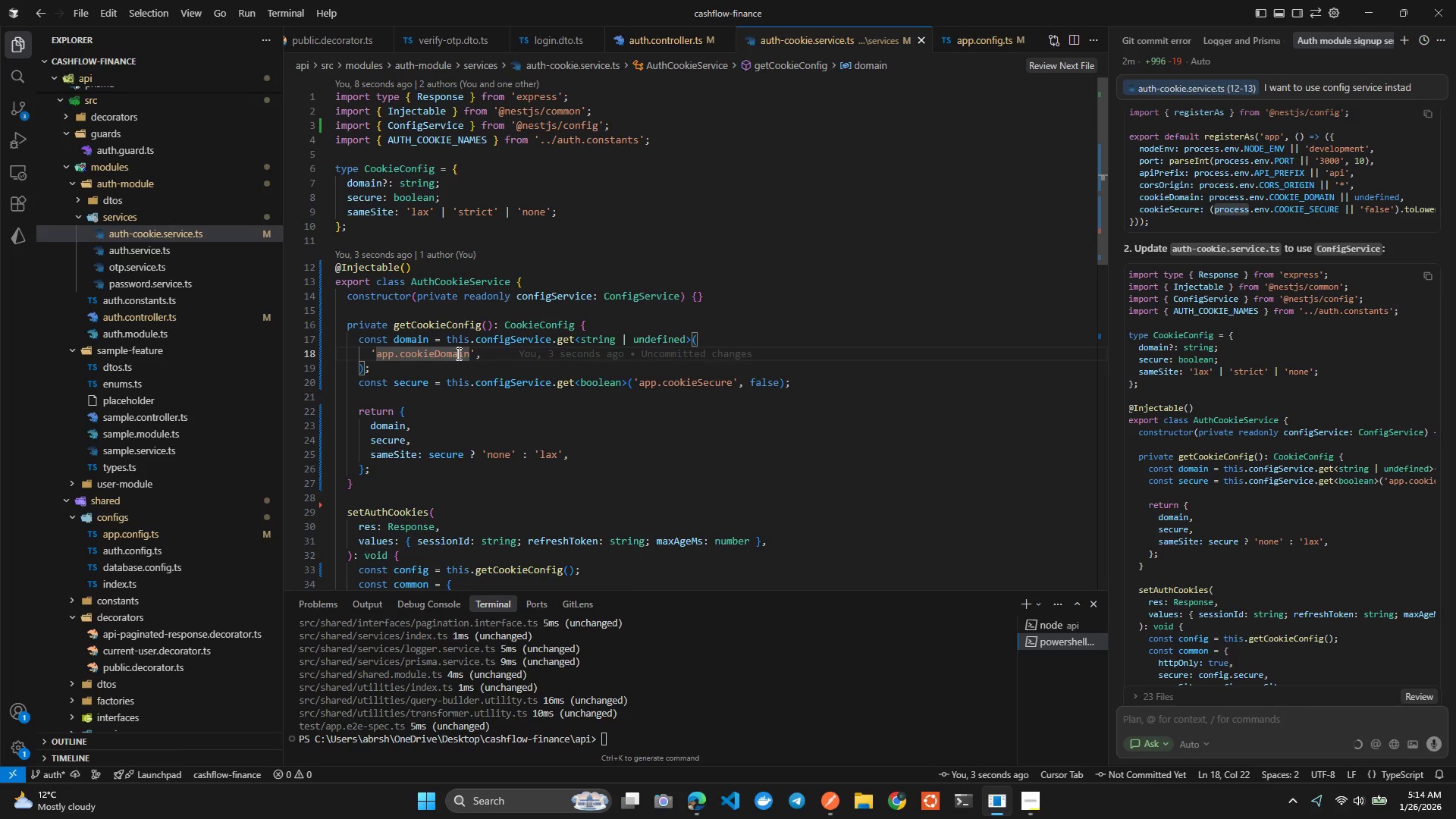 
key(ArrowRight)
 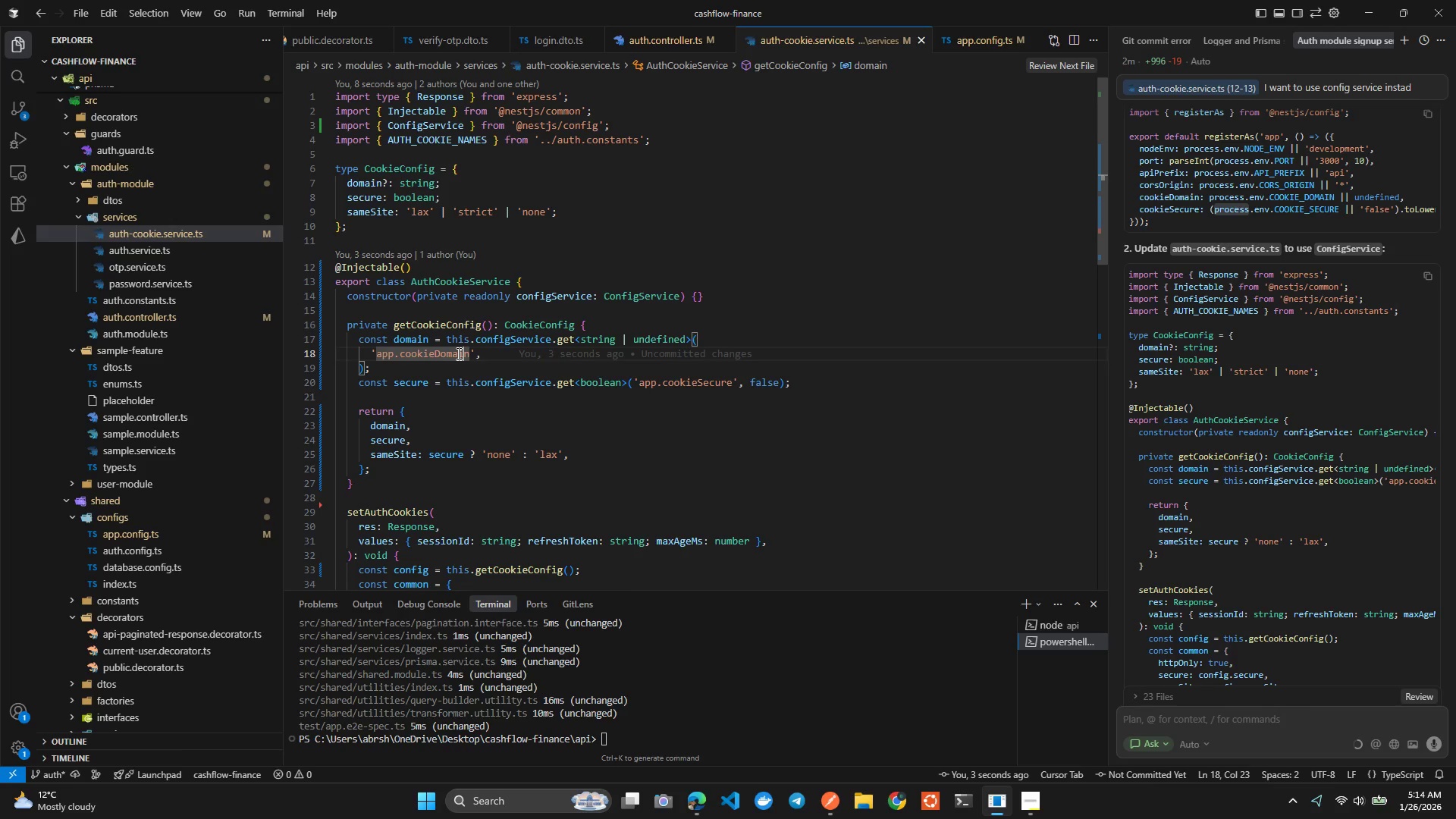 
key(ArrowRight)
 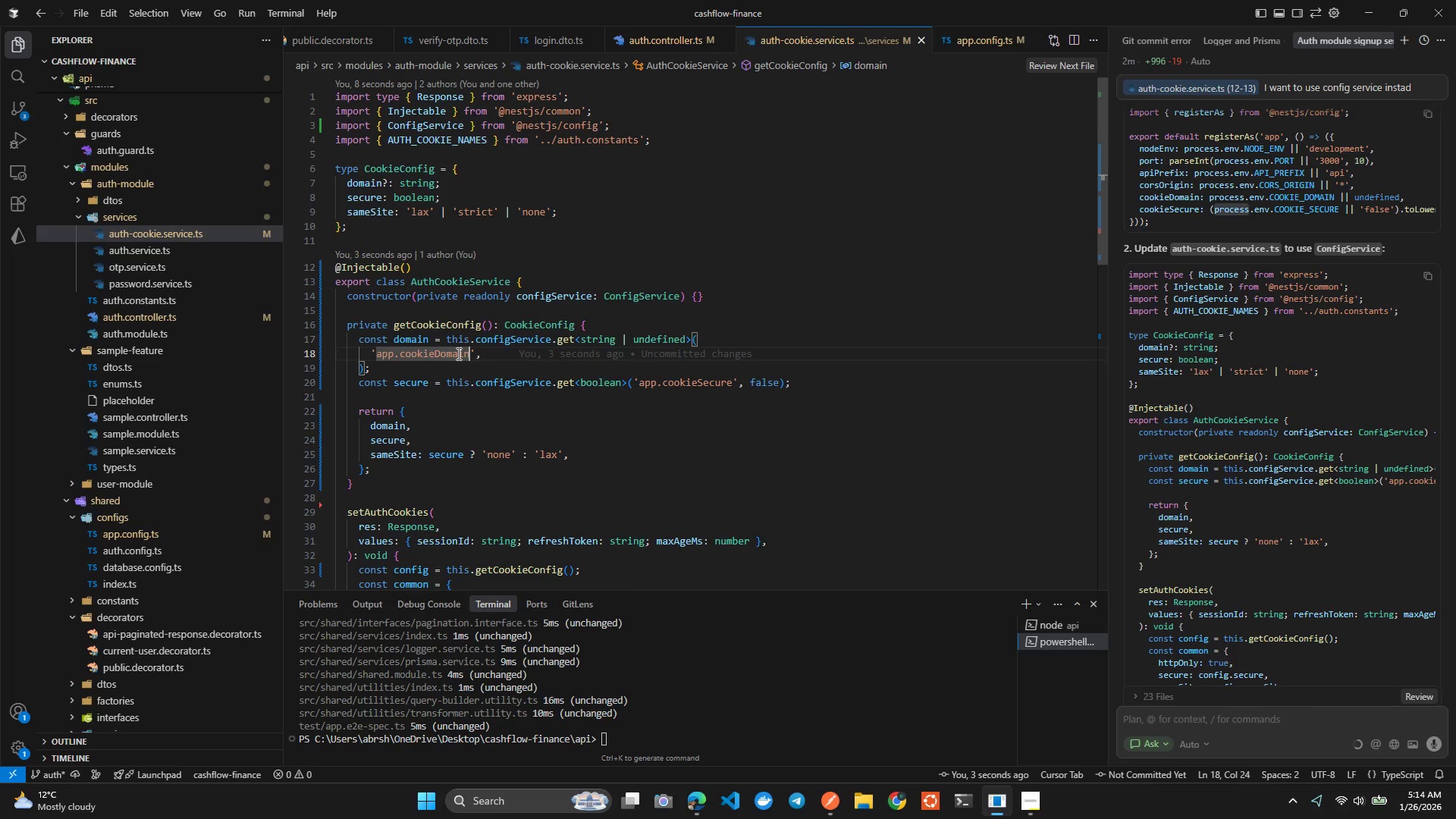 
key(Control+Space)
 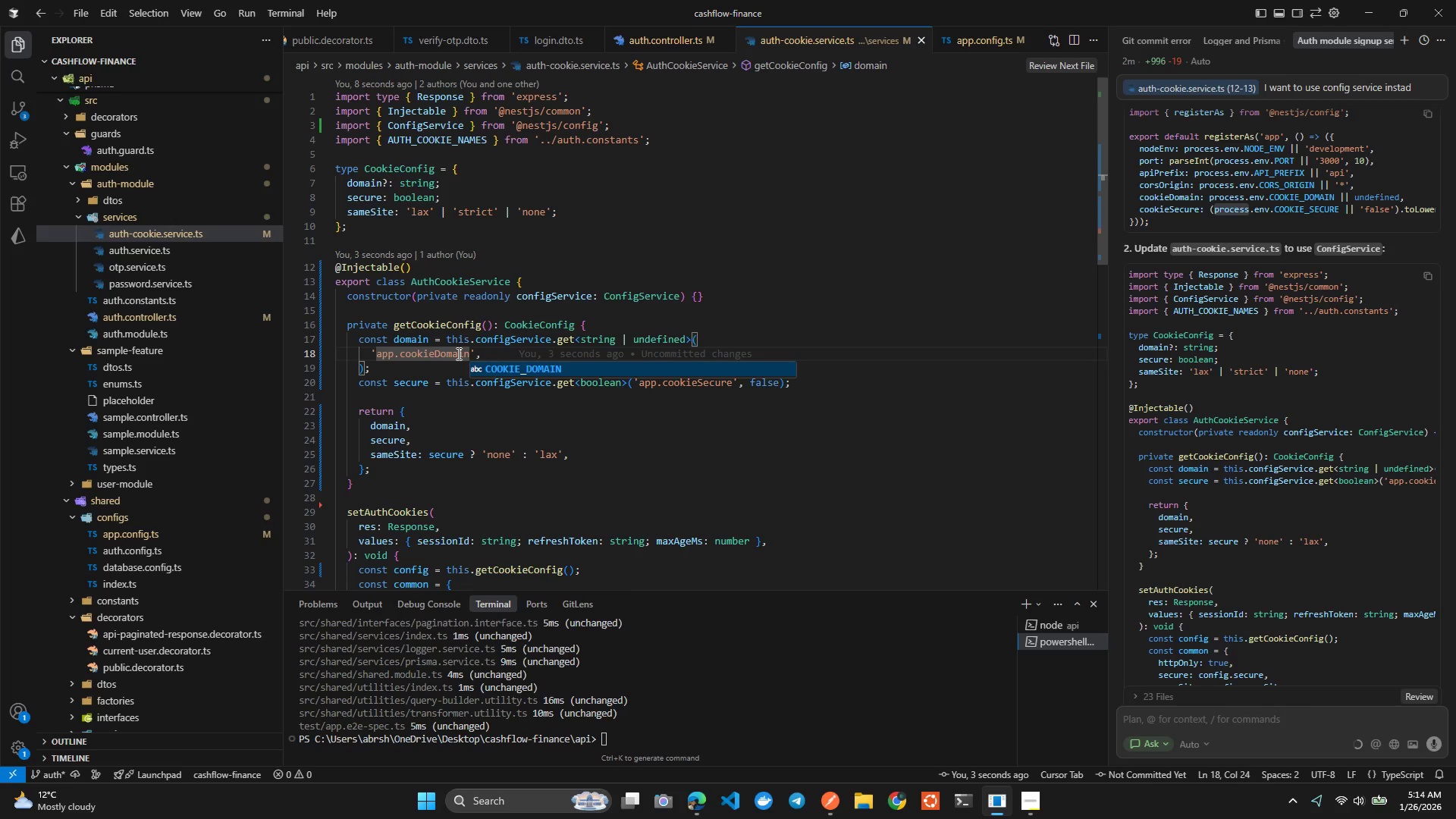 
key(Control+Tab)
 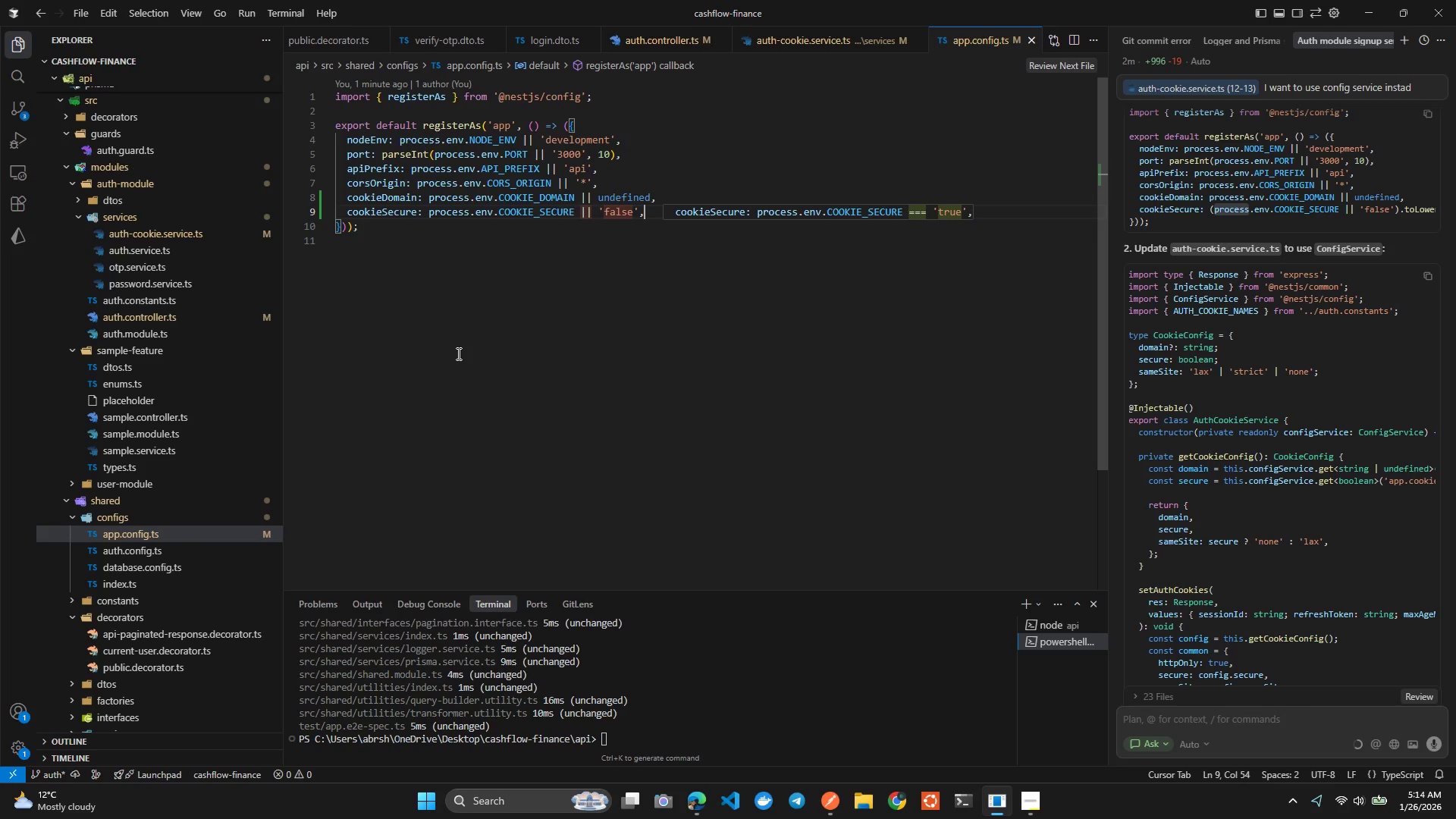 
wait(5.11)
 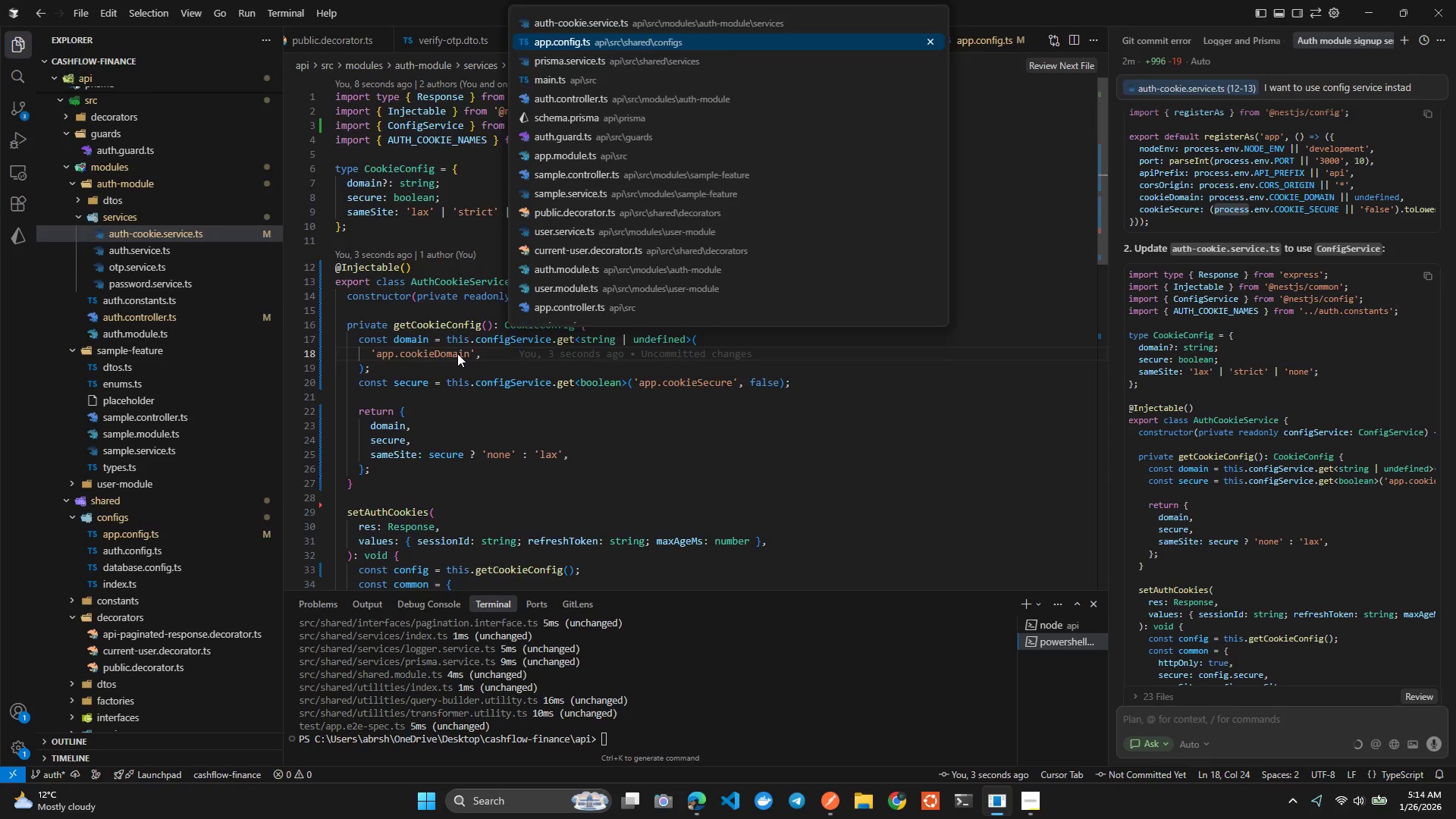 
key(Control+Tab)
 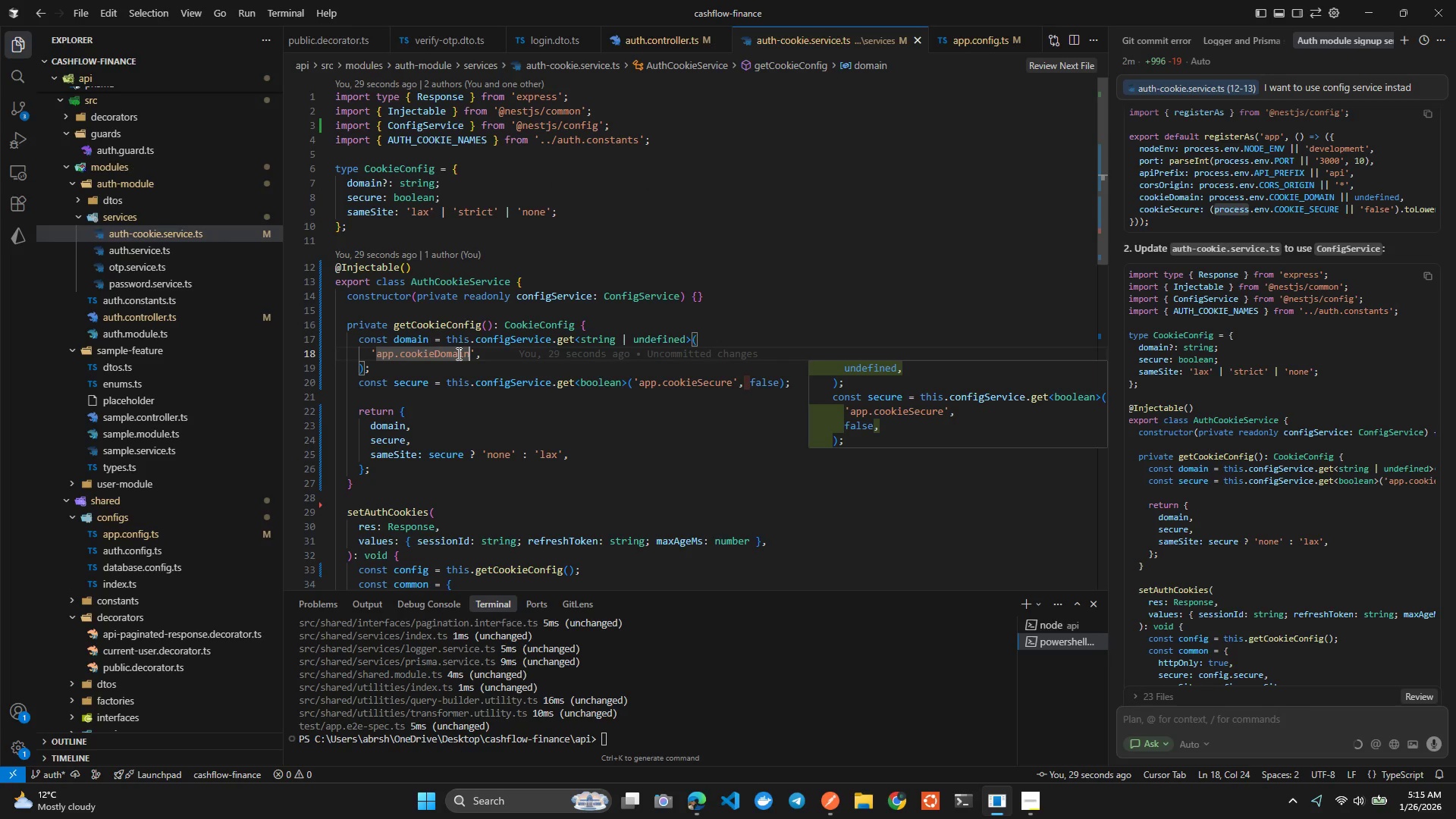 
hold_key(key=Backspace, duration=0.84)
 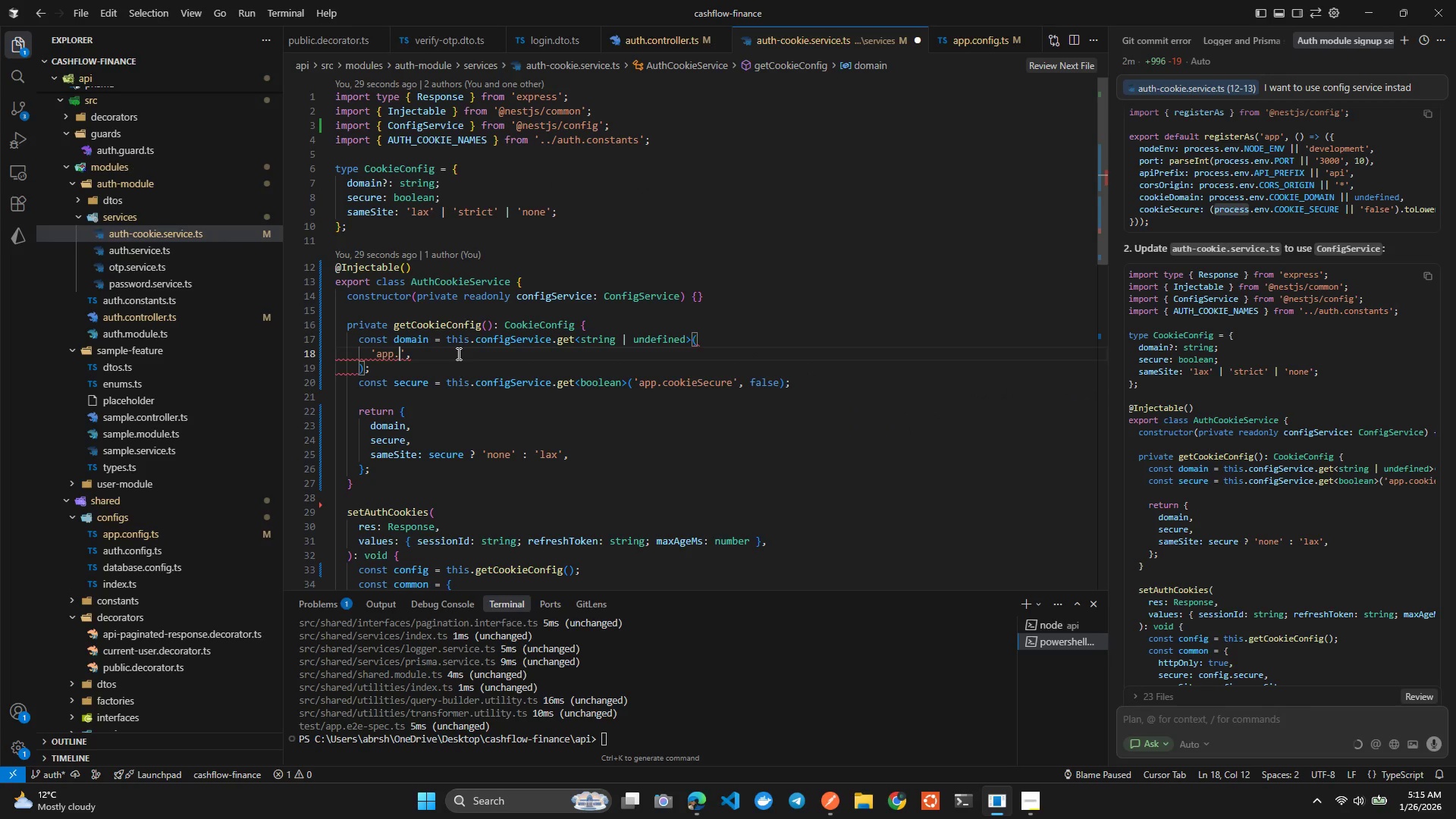 
key(Backspace)
 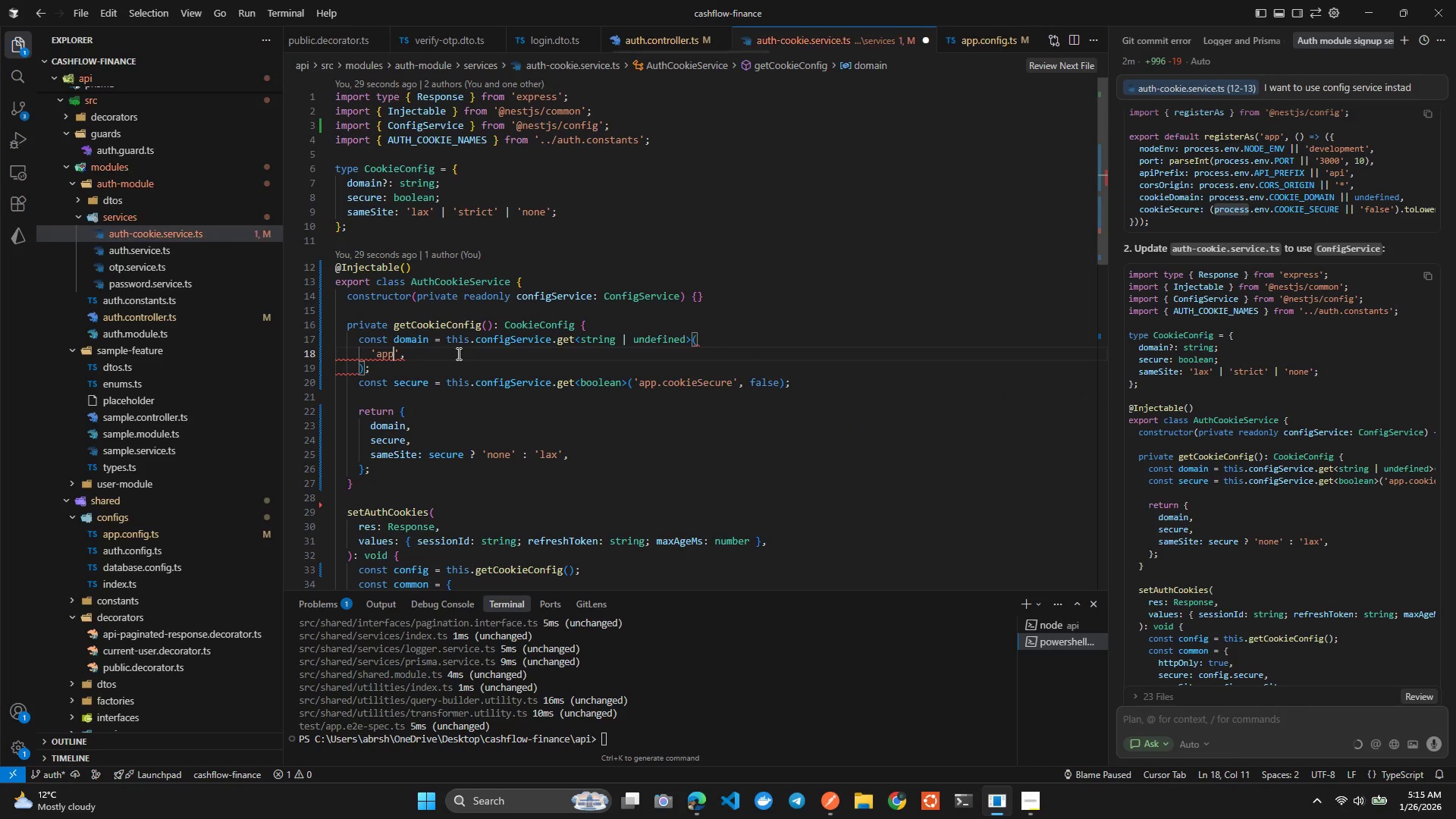 
key(Backspace)
 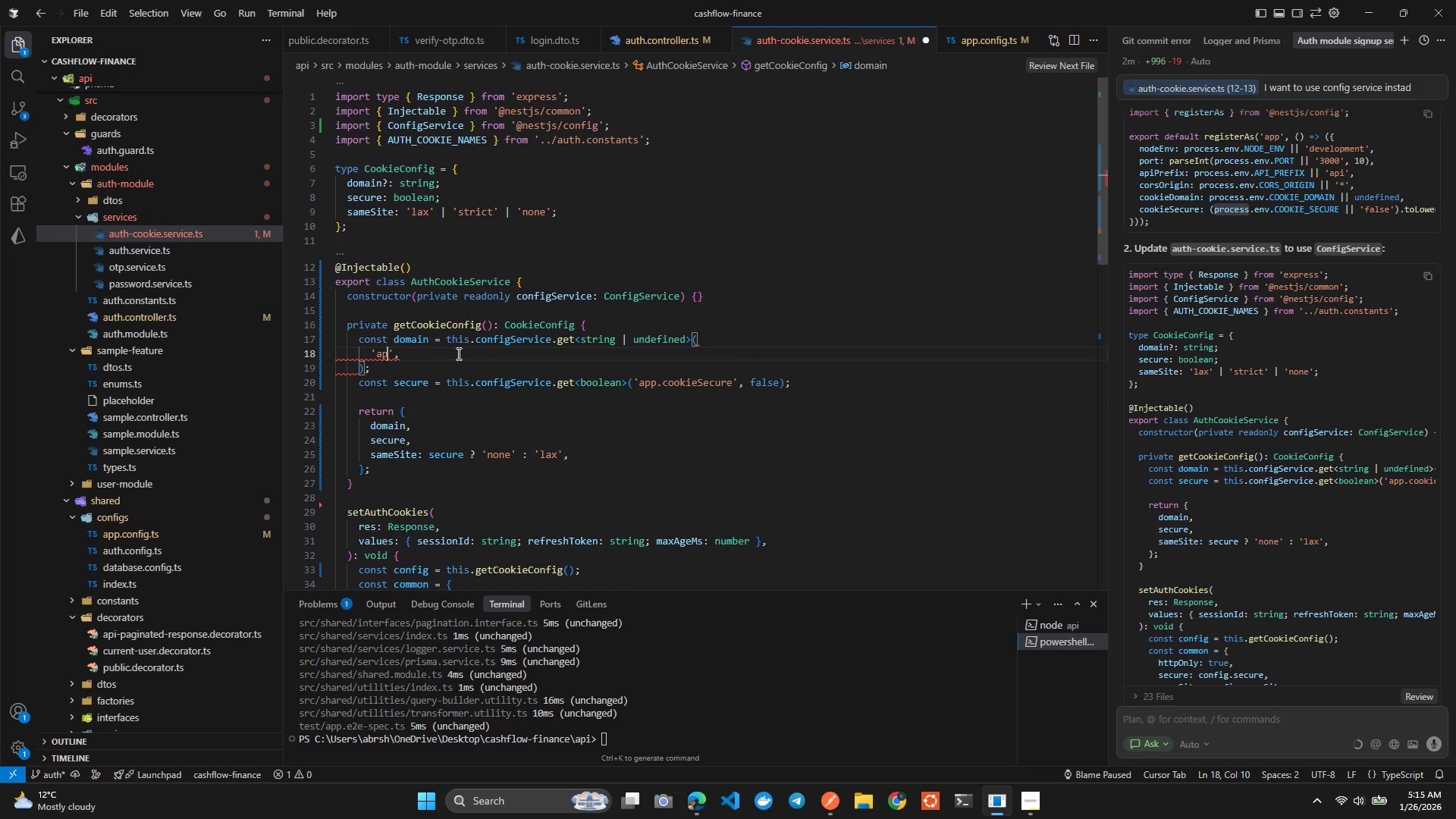 
key(P)
 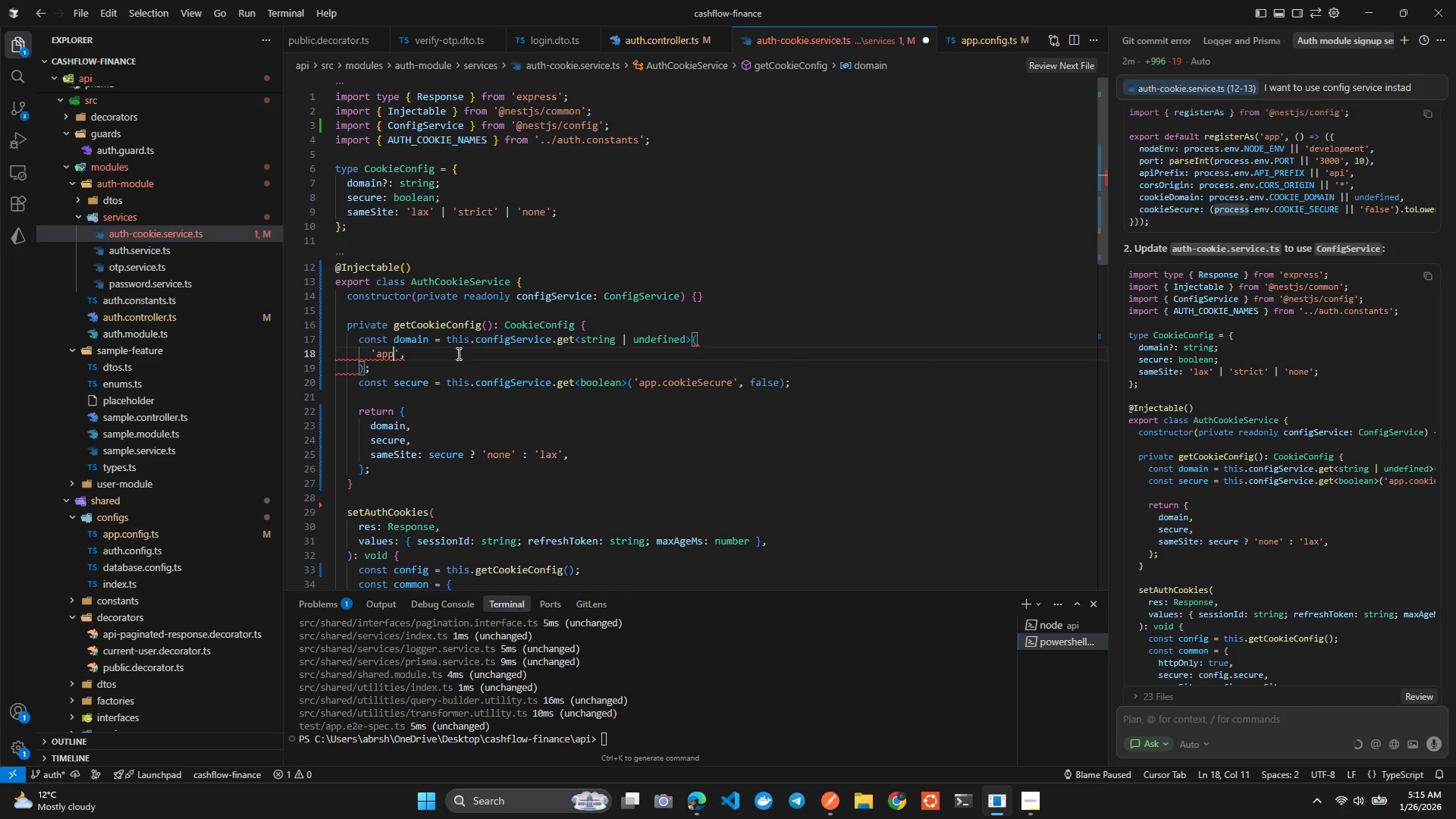 
key(Control+Space)
 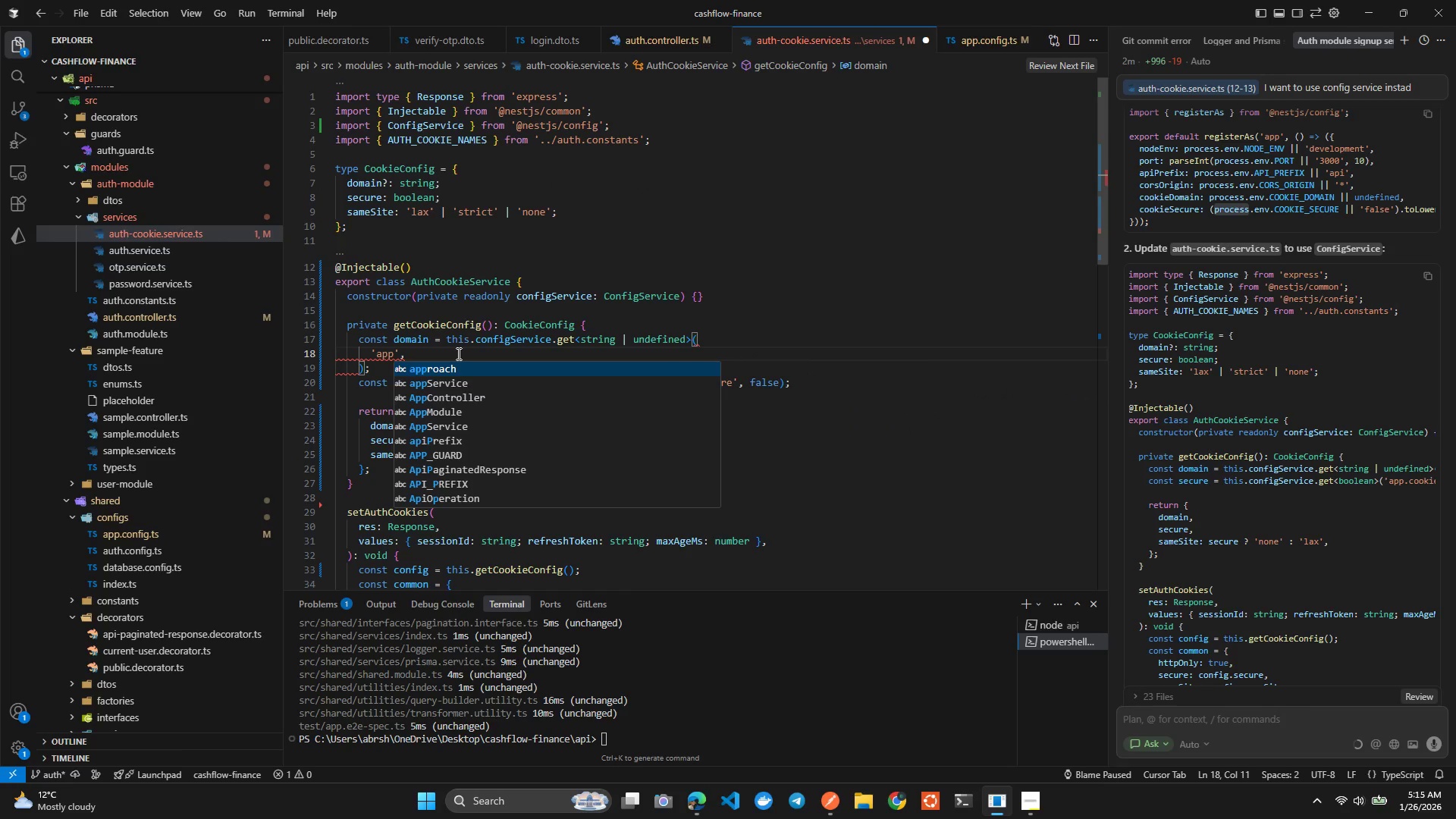 
key(ArrowRight)
 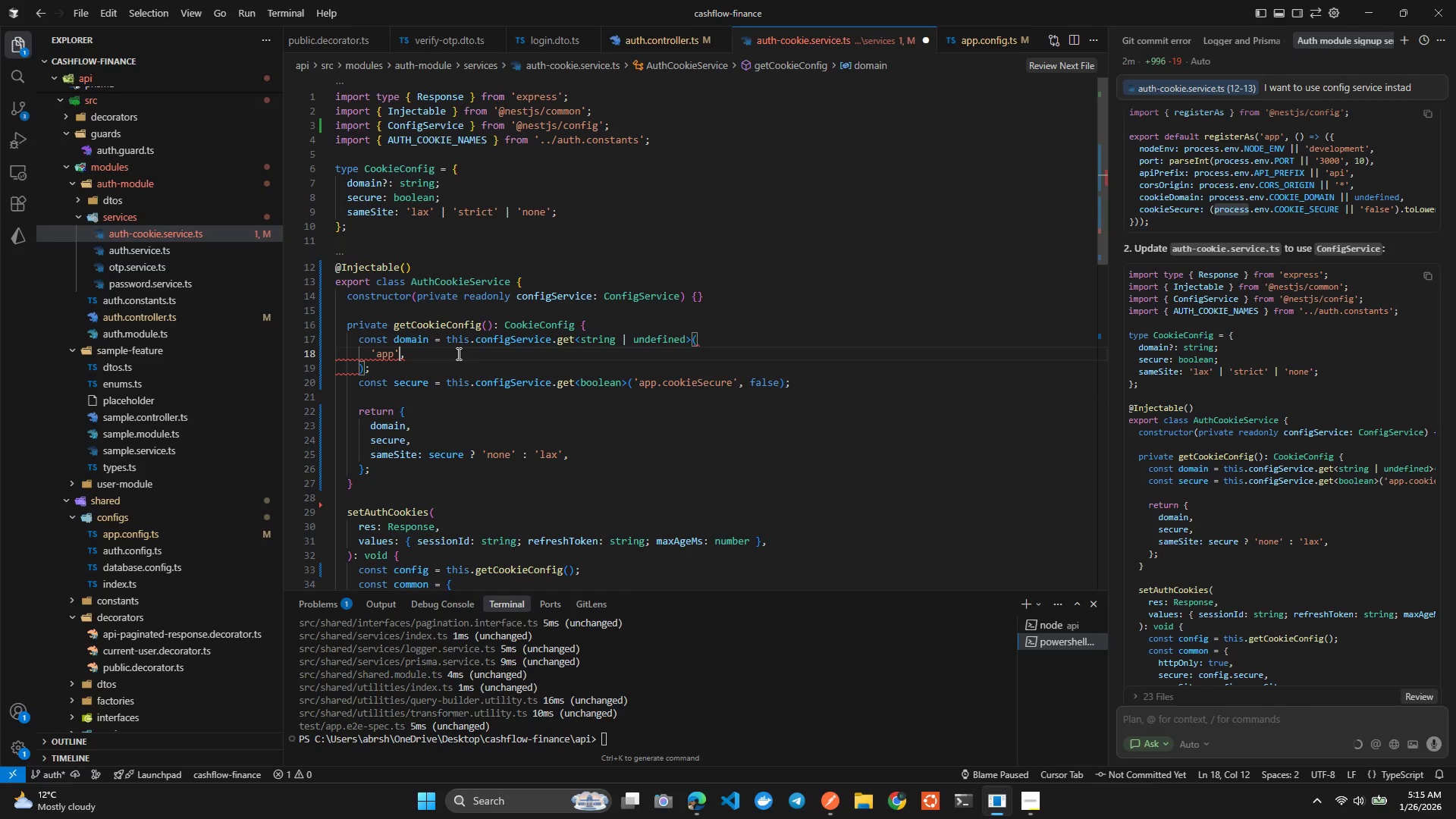 
key(ArrowRight)
 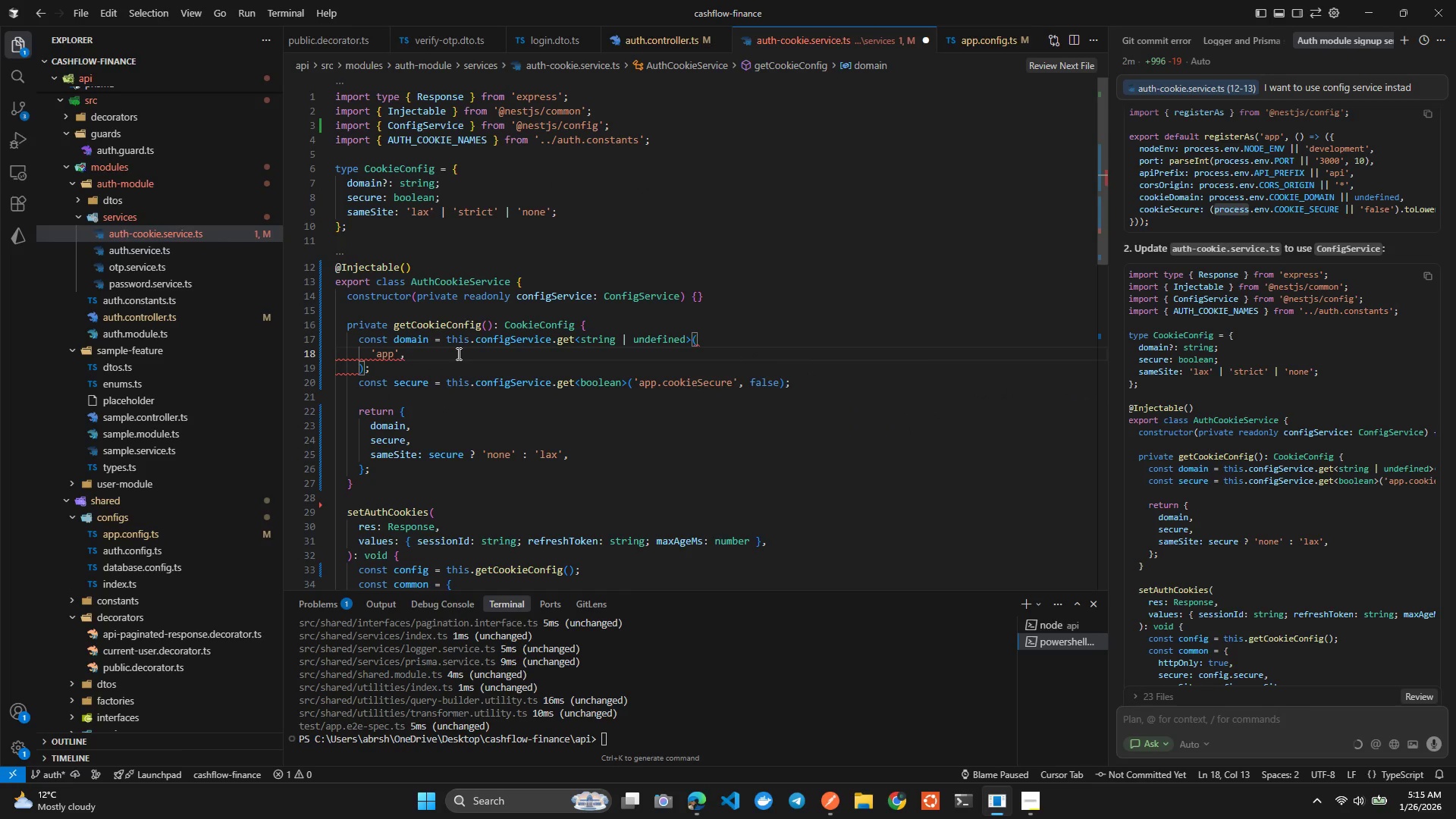 
key(ArrowLeft)
 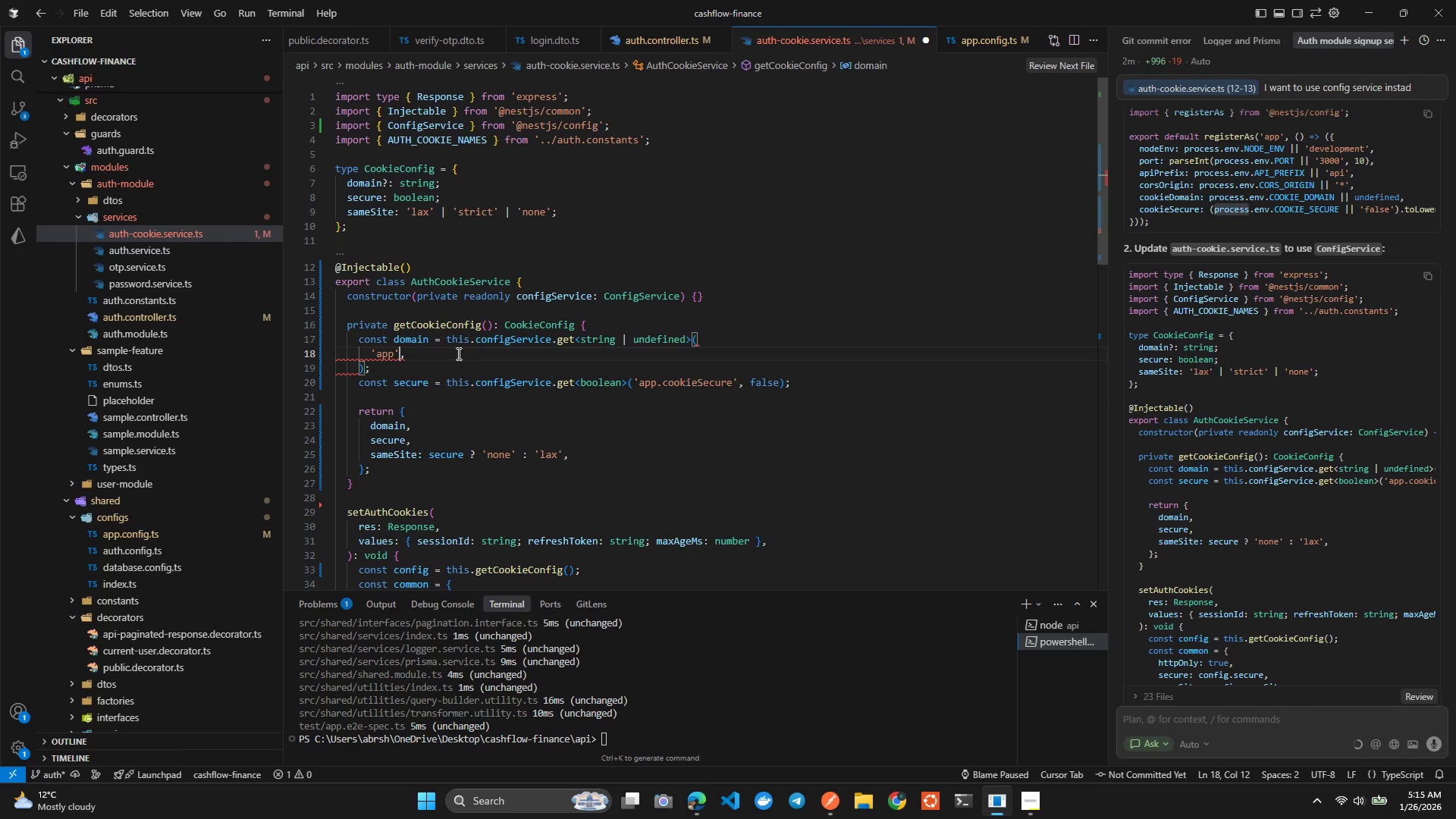 
key(ArrowLeft)
 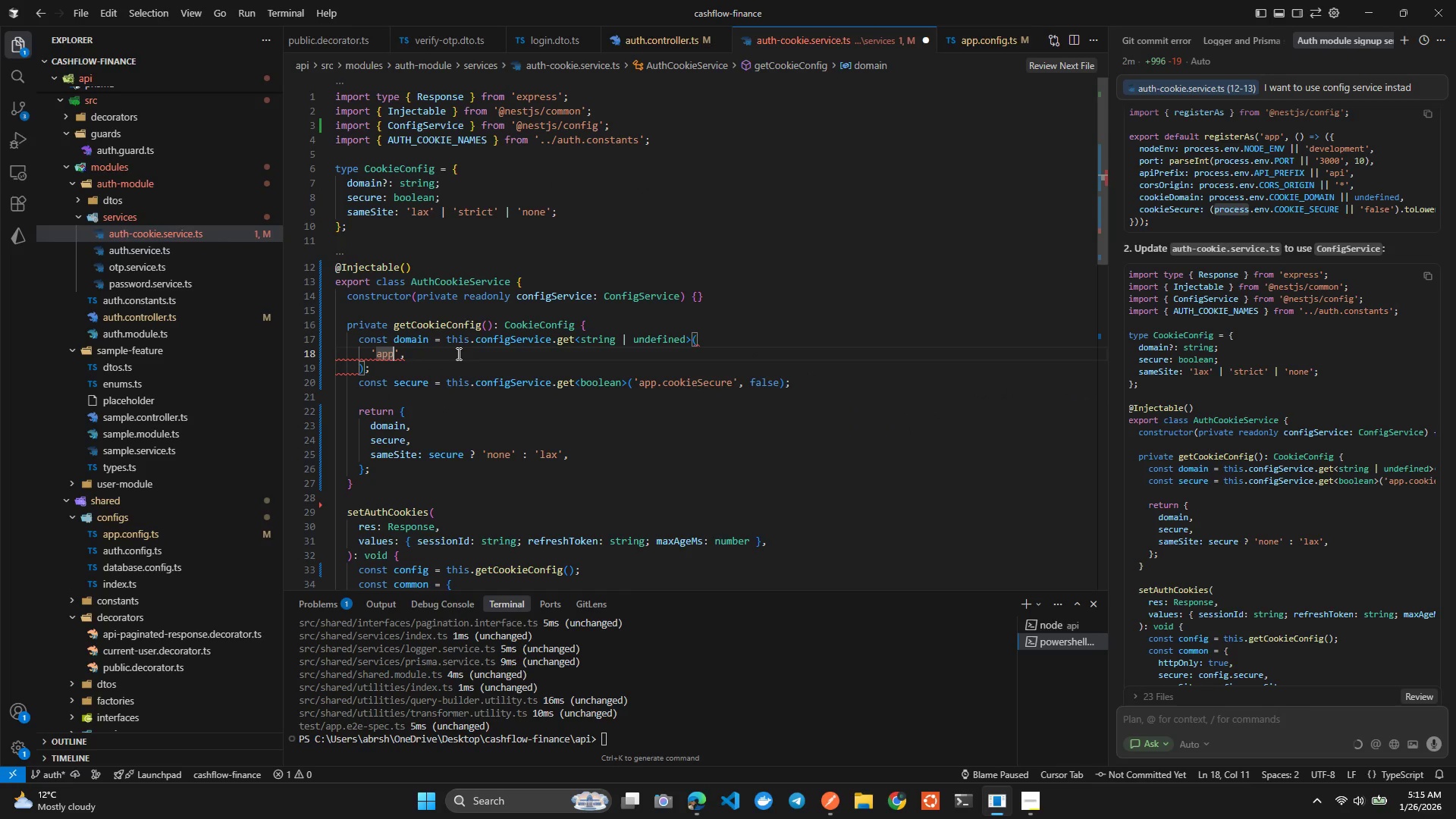 
key(Control+ControlLeft)
 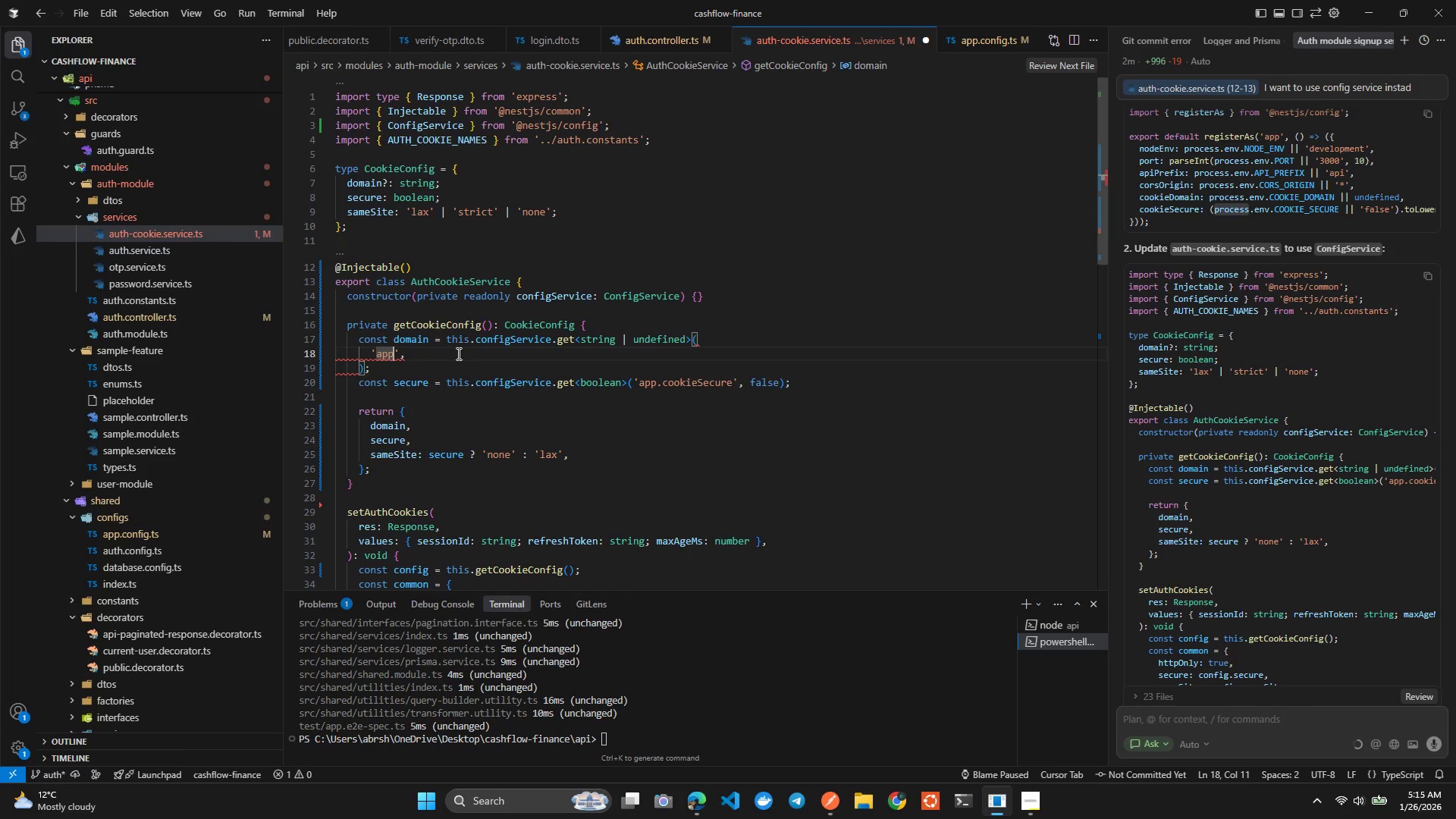 
key(Control+Space)
 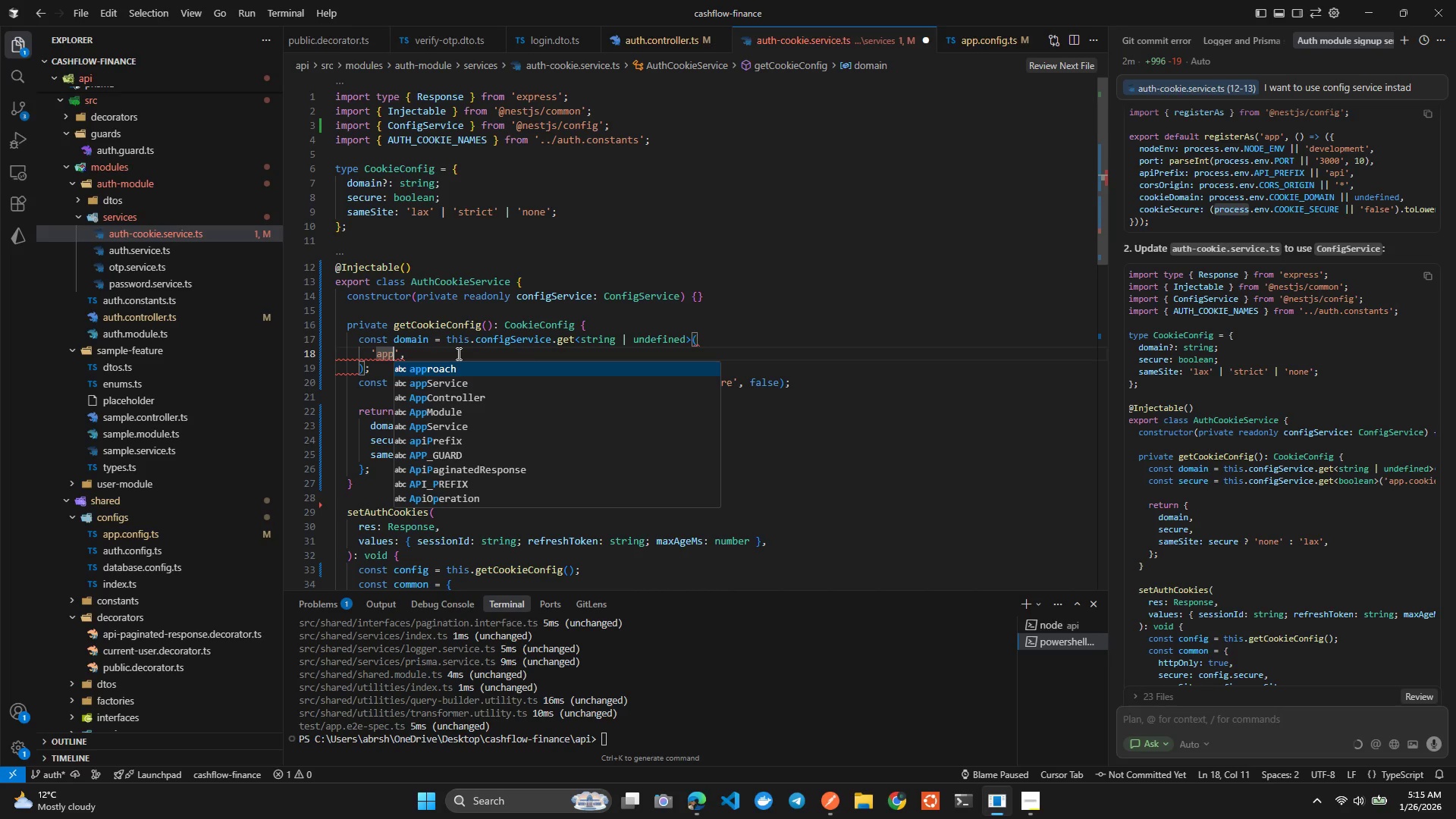 
key(Control+Z)
 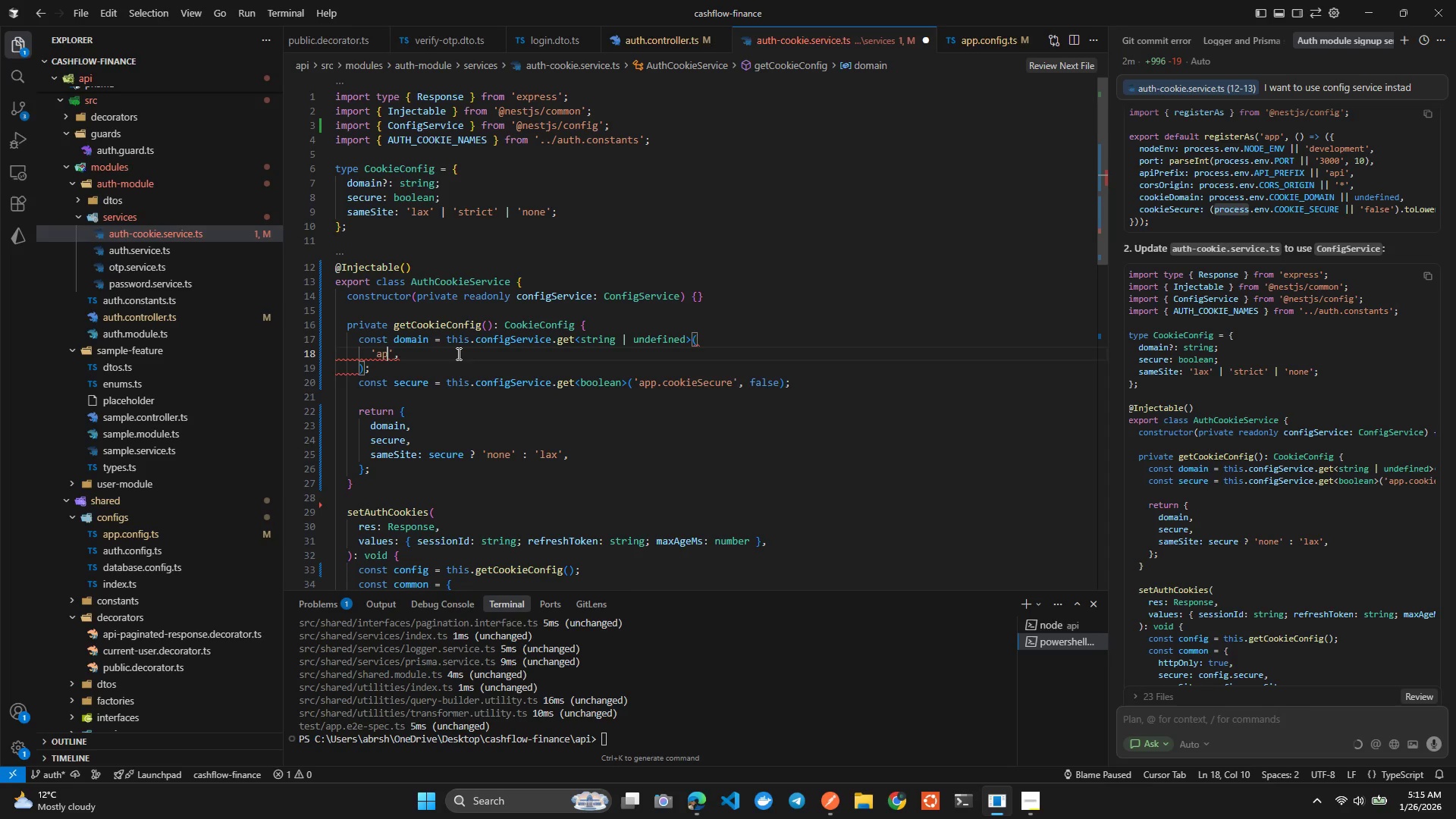 
key(Control+Z)
 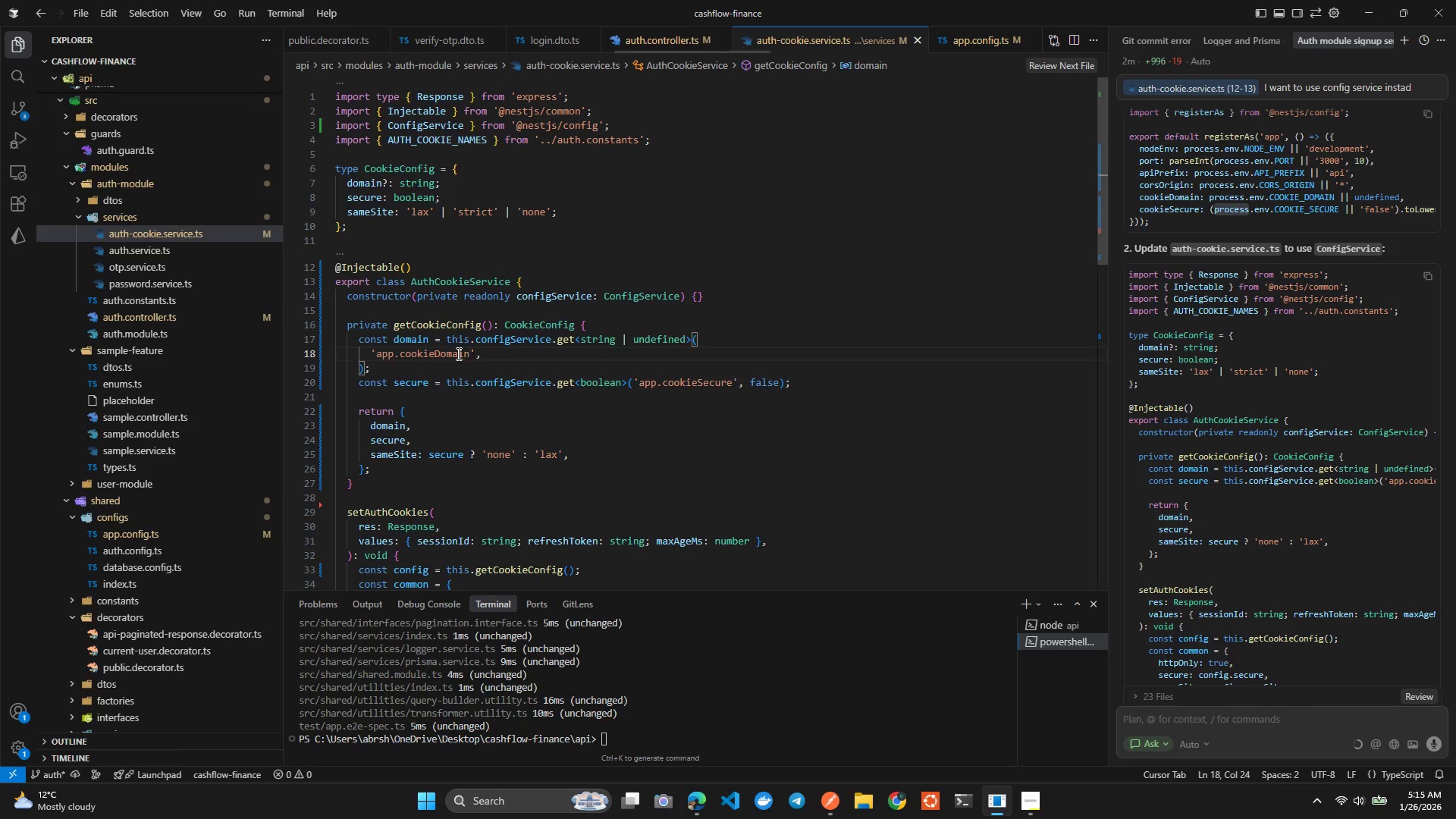 
key(Control+S)
 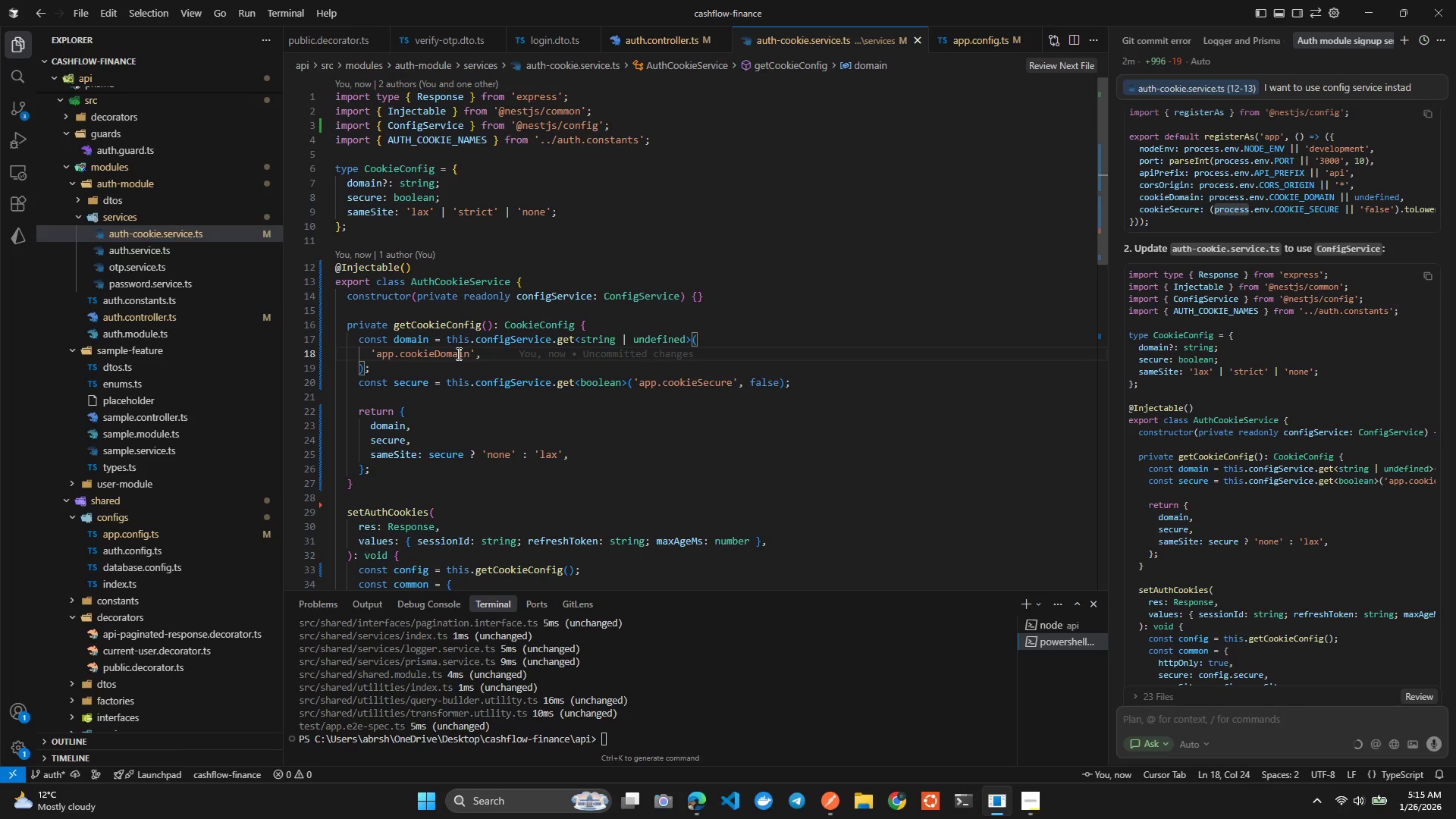 
key(Control+ControlLeft)
 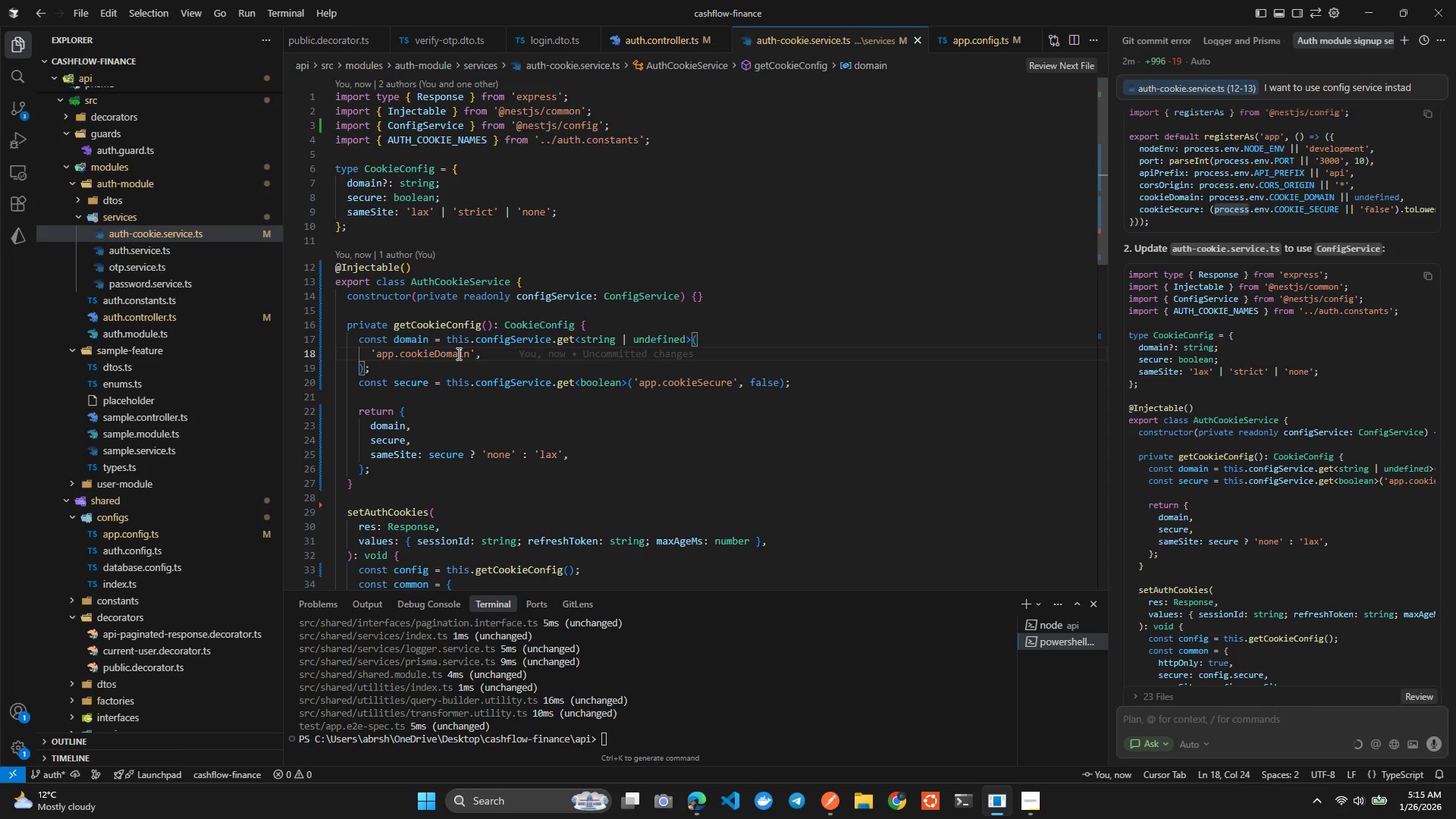 
key(Control+Tab)
 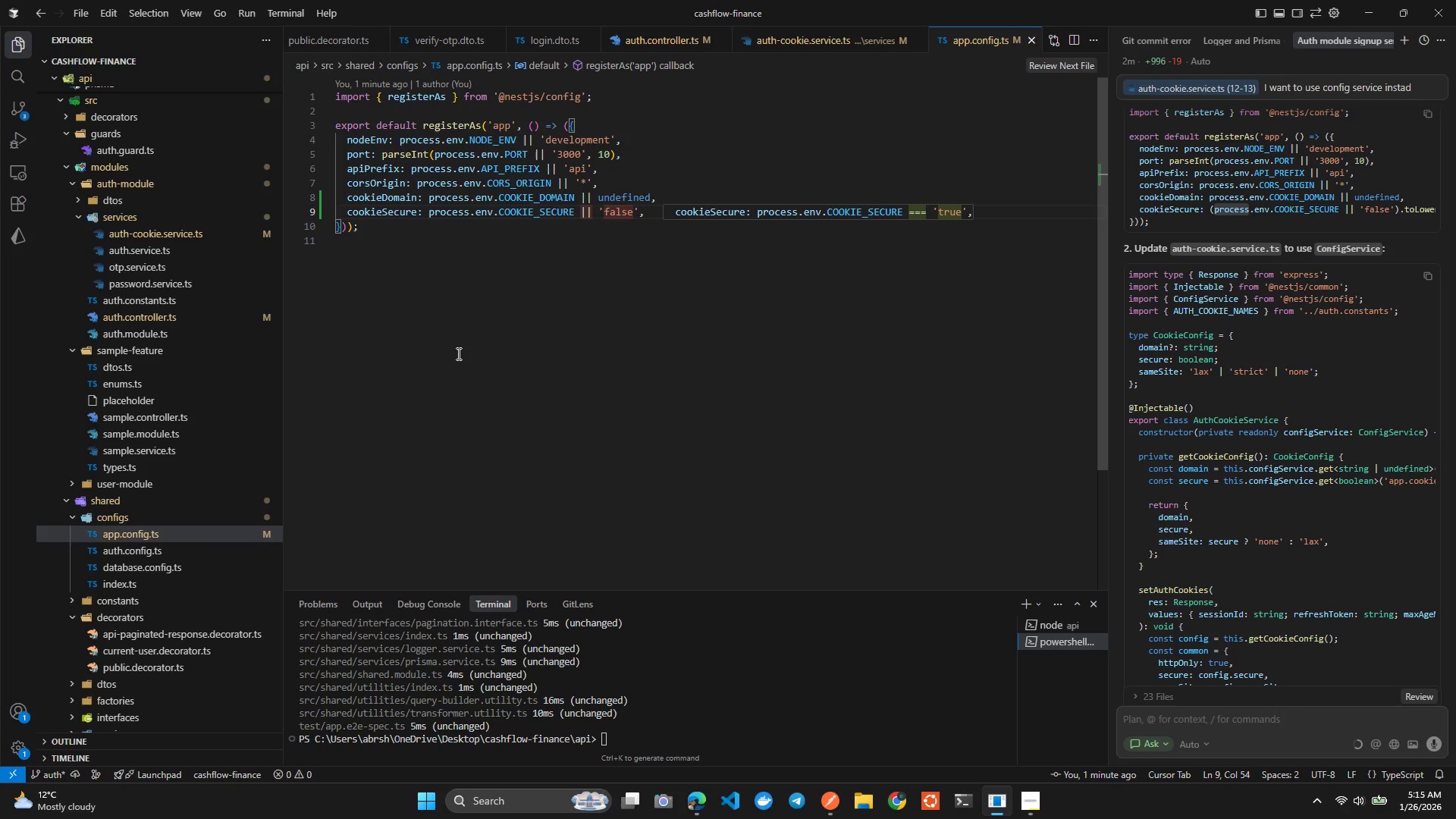 
wait(6.62)
 